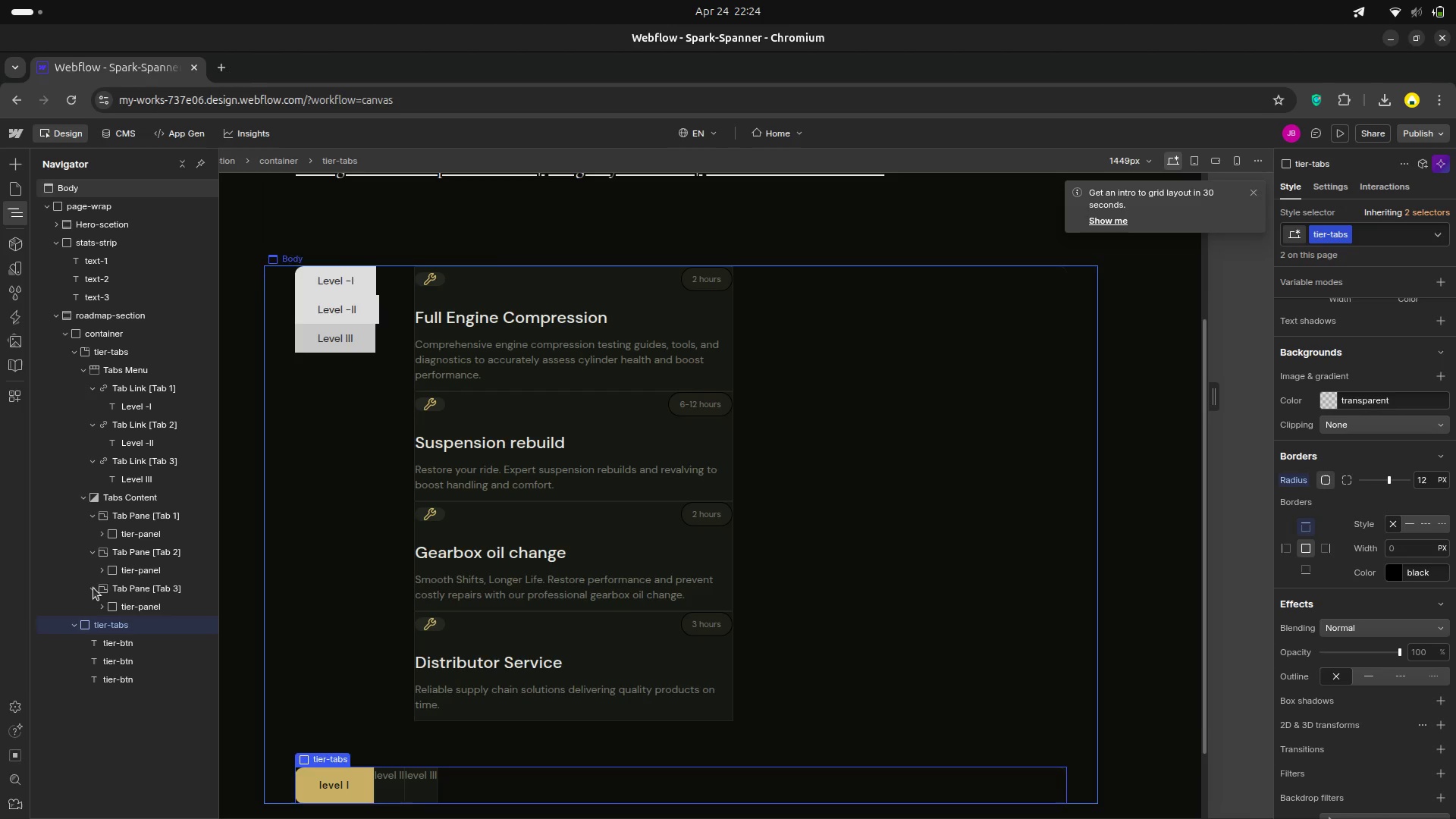 
wait(6.21)
 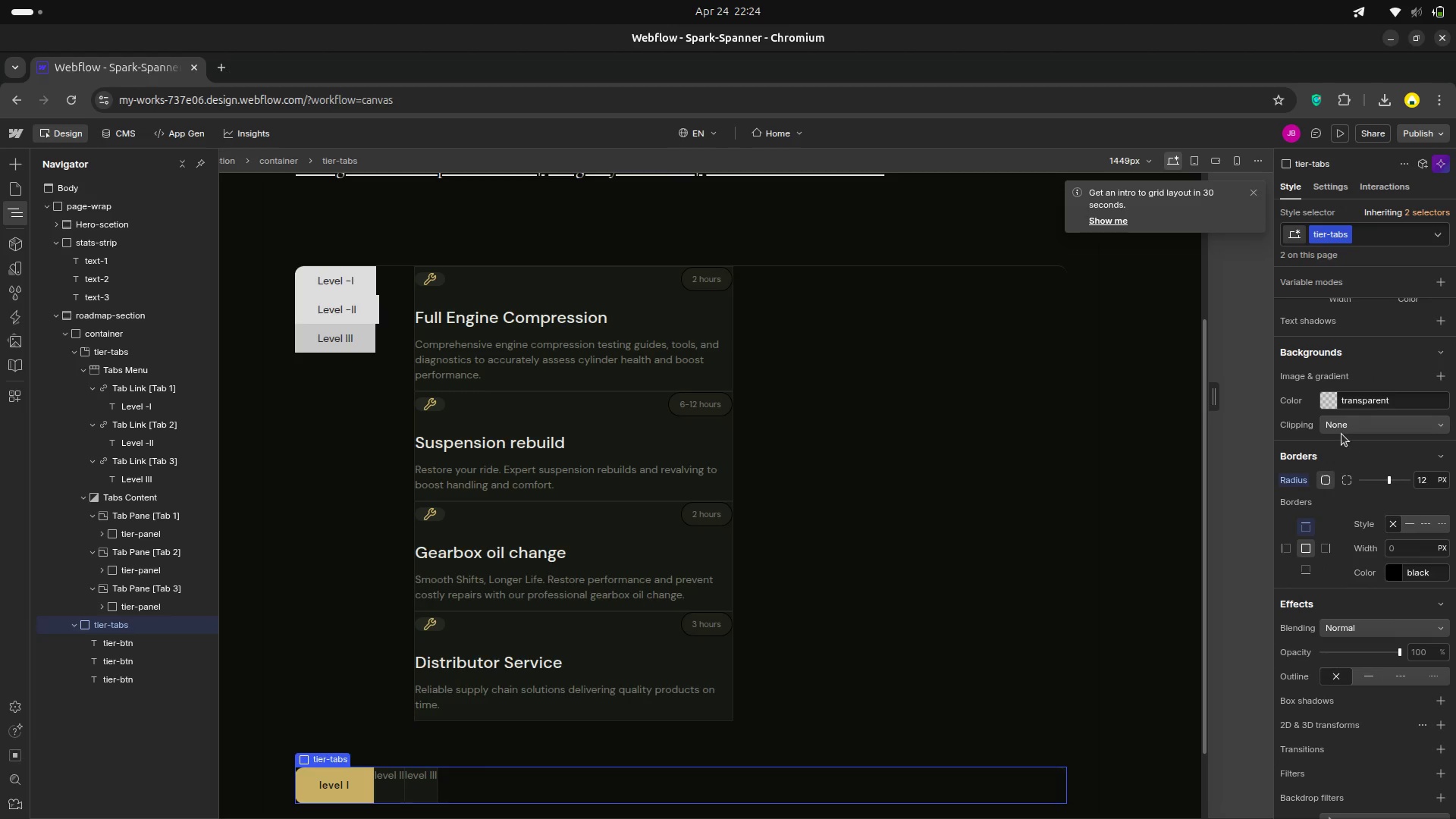 
left_click([136, 629])
 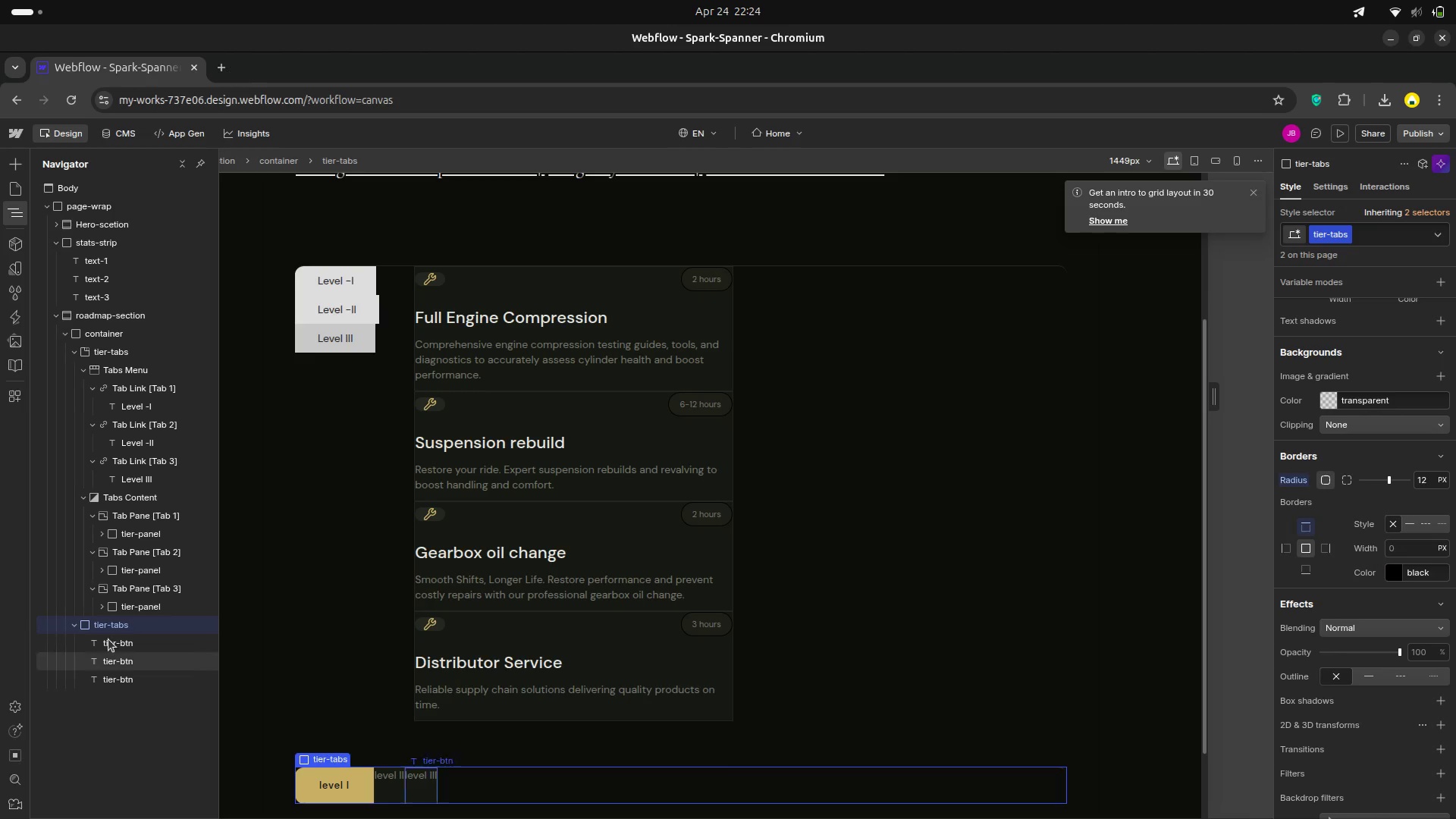 
left_click([126, 640])
 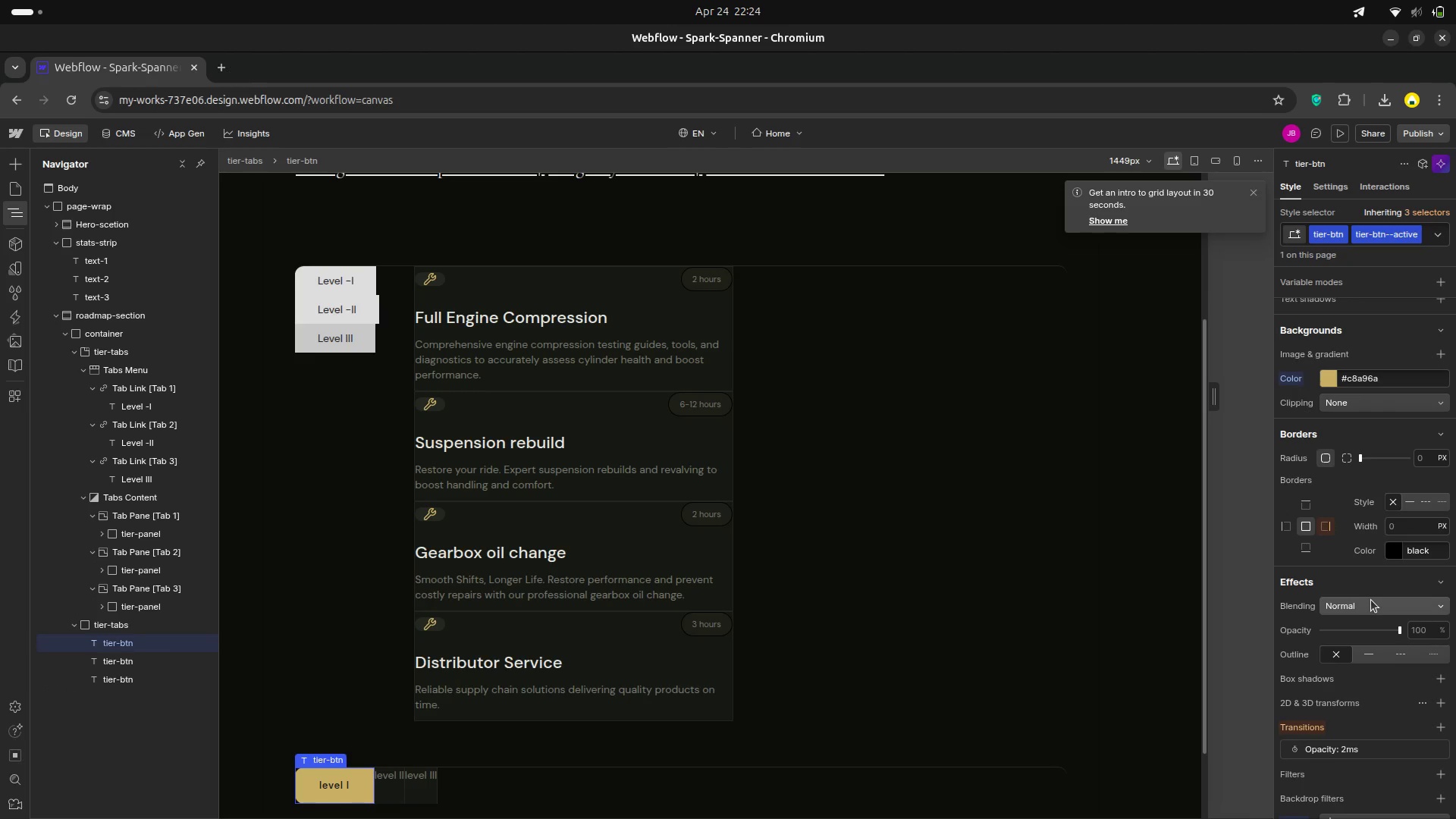 
scroll: coordinate [1370, 600], scroll_direction: down, amount: 2.0
 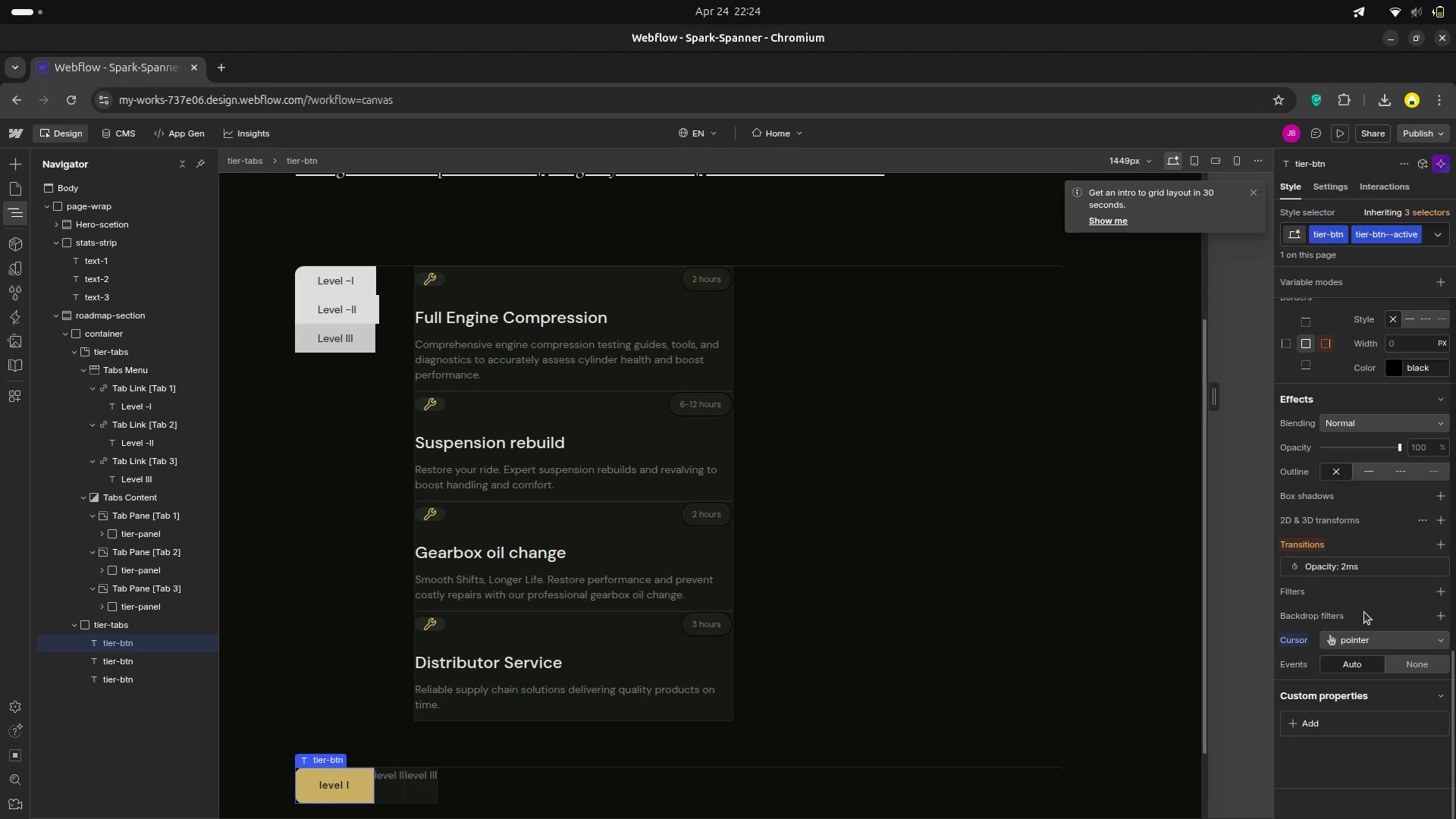 
scroll: coordinate [1363, 613], scroll_direction: up, amount: 3.0
 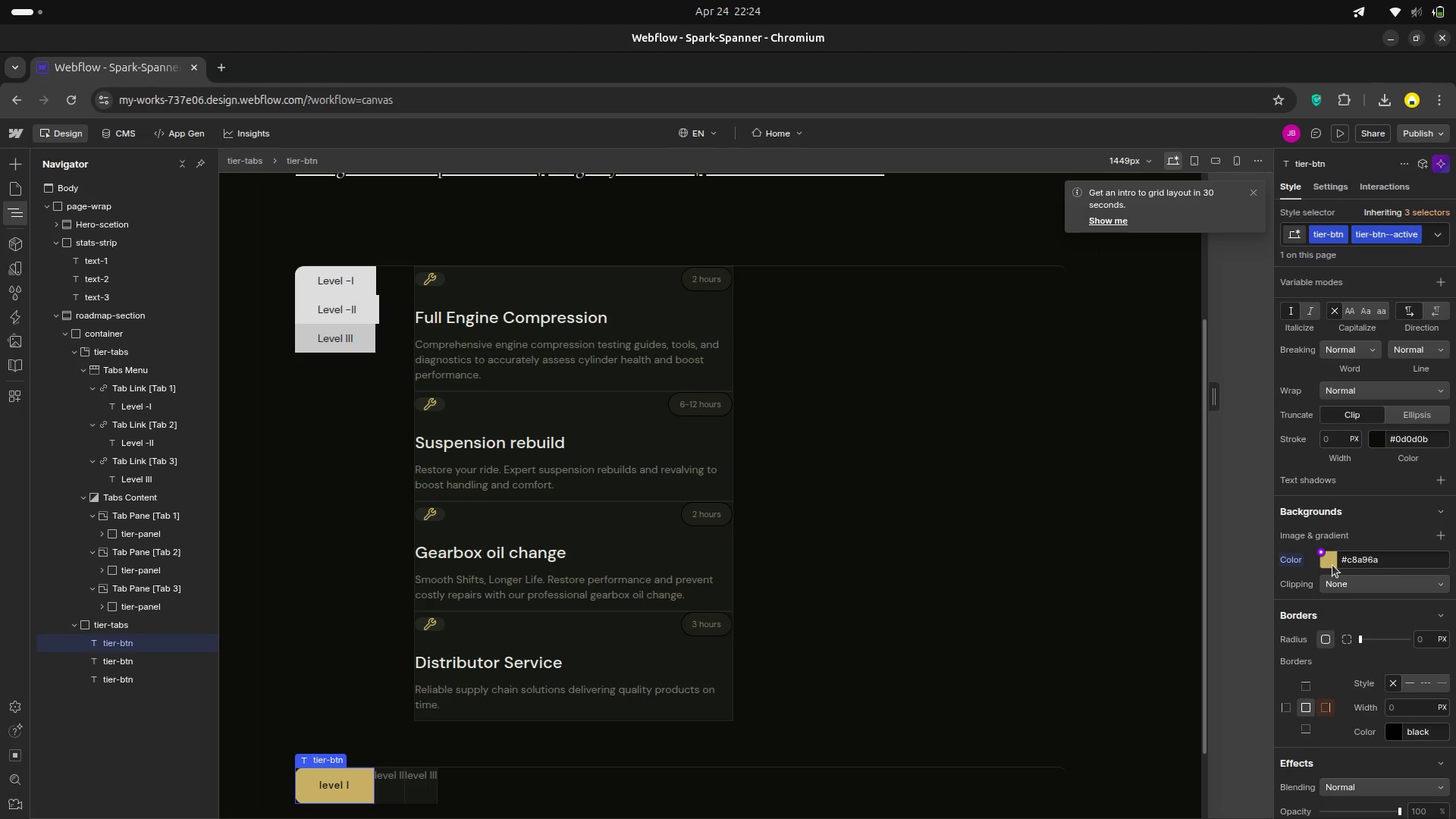 
left_click([1392, 563])
 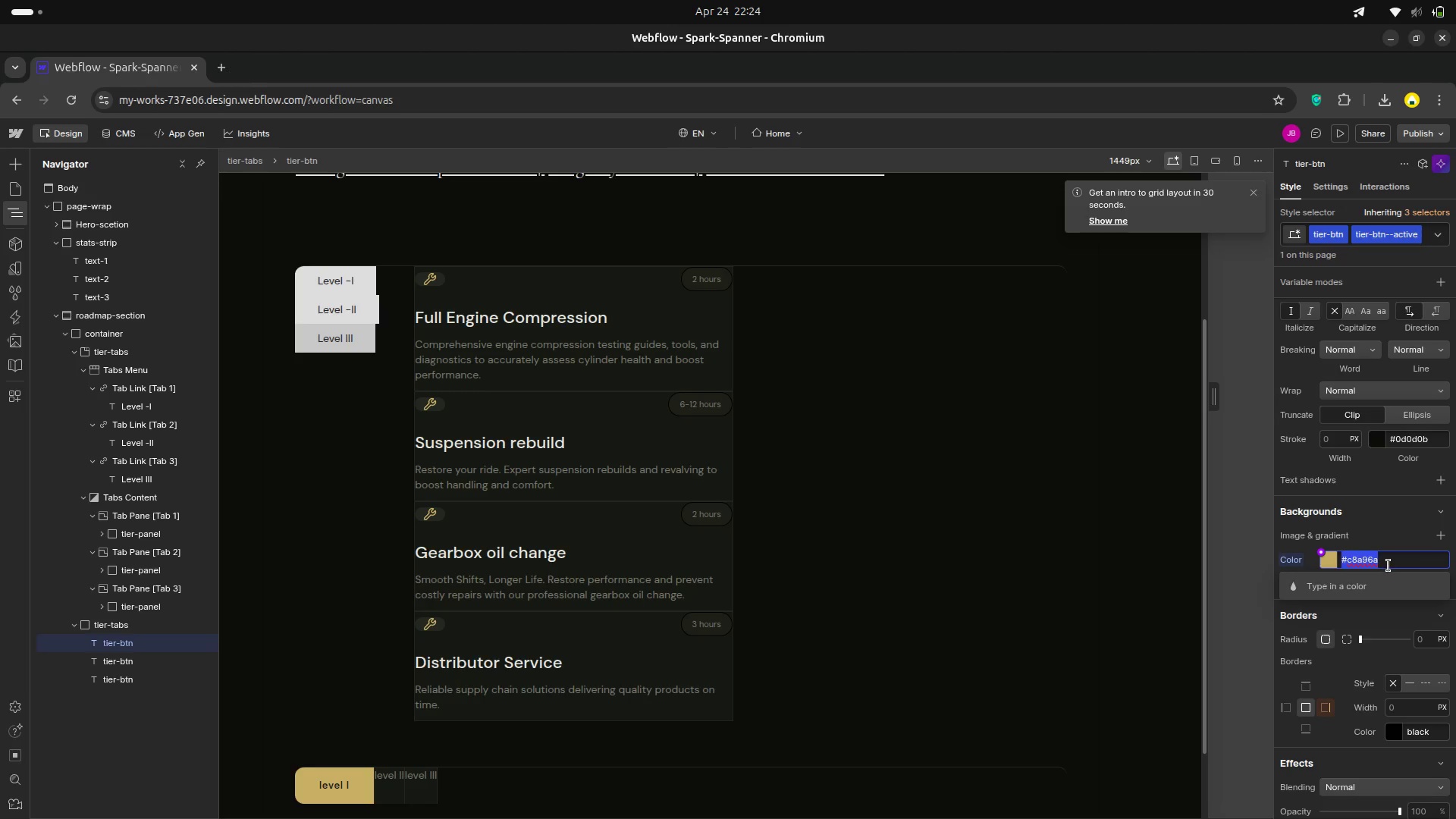 
key(Control+C)
 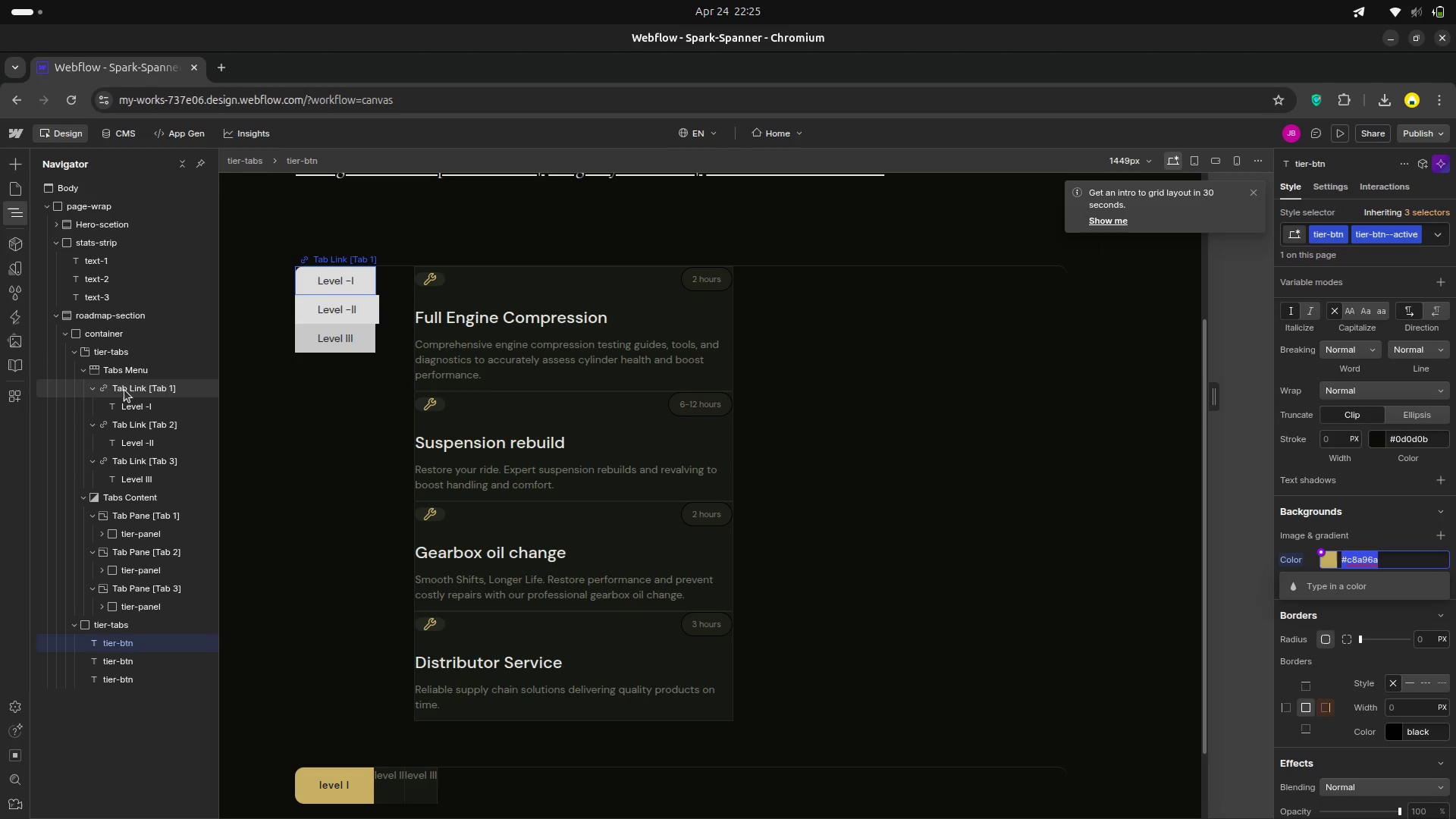 
wait(11.48)
 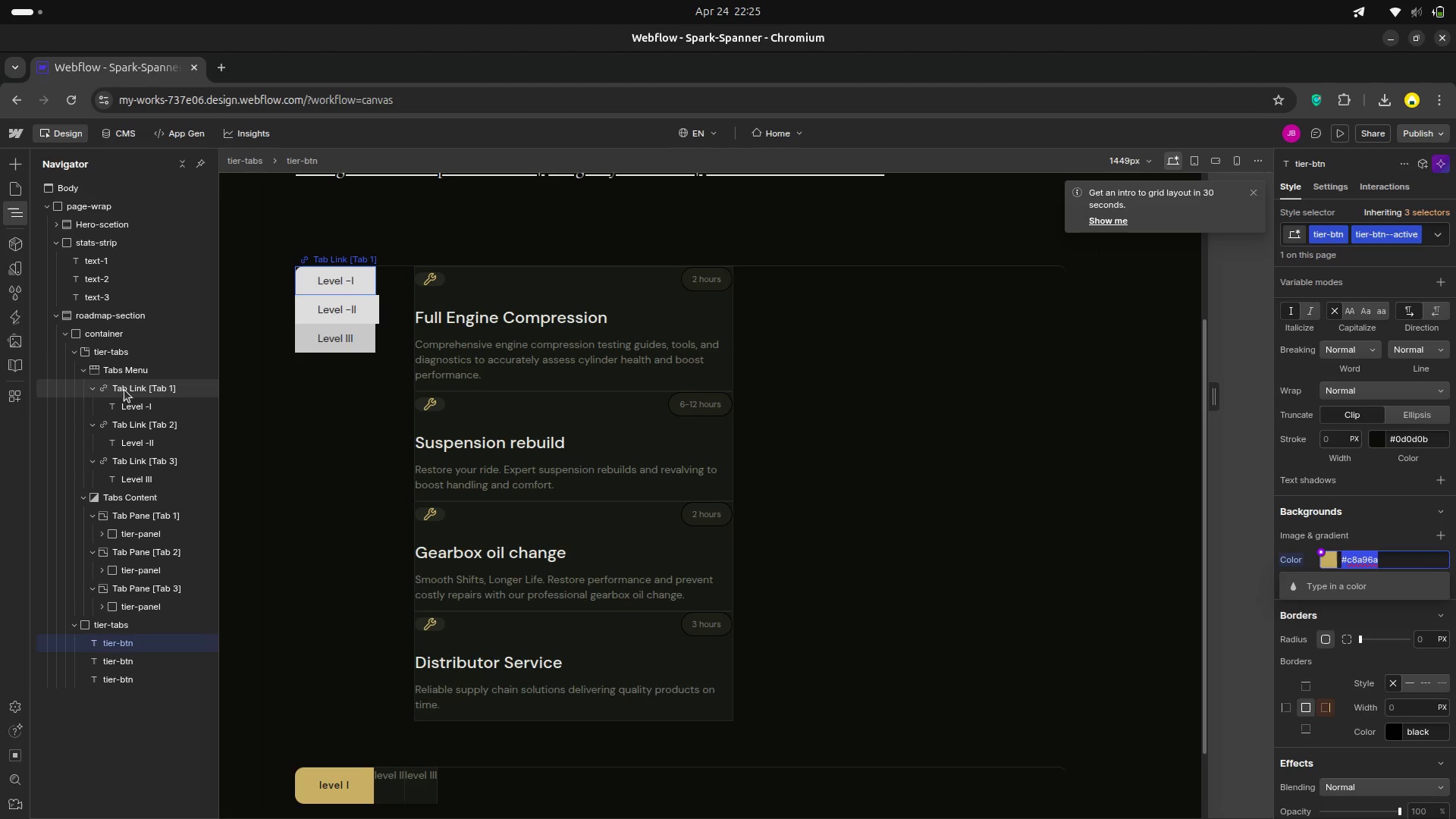 
left_click([130, 392])
 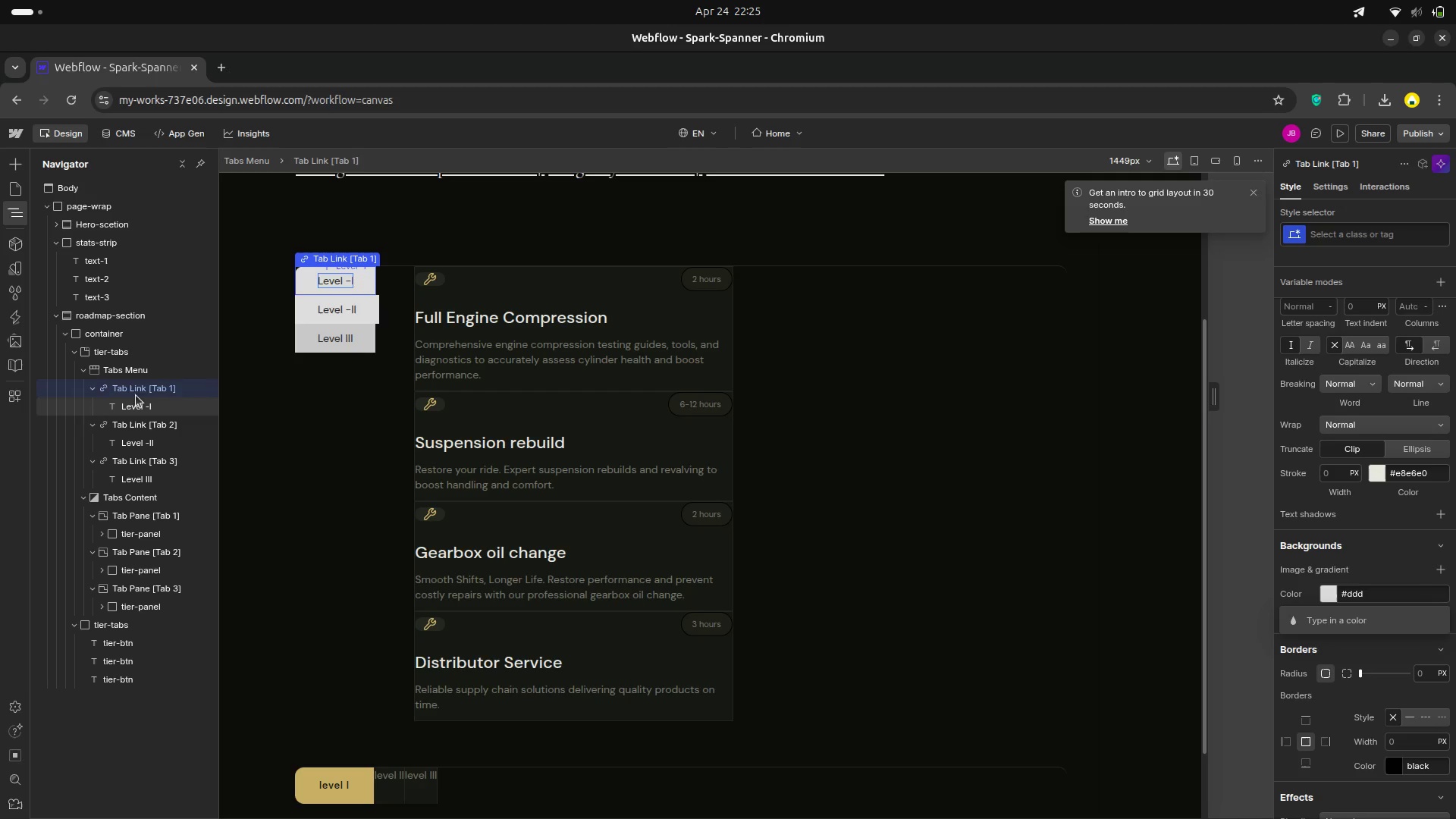 
left_click([136, 391])
 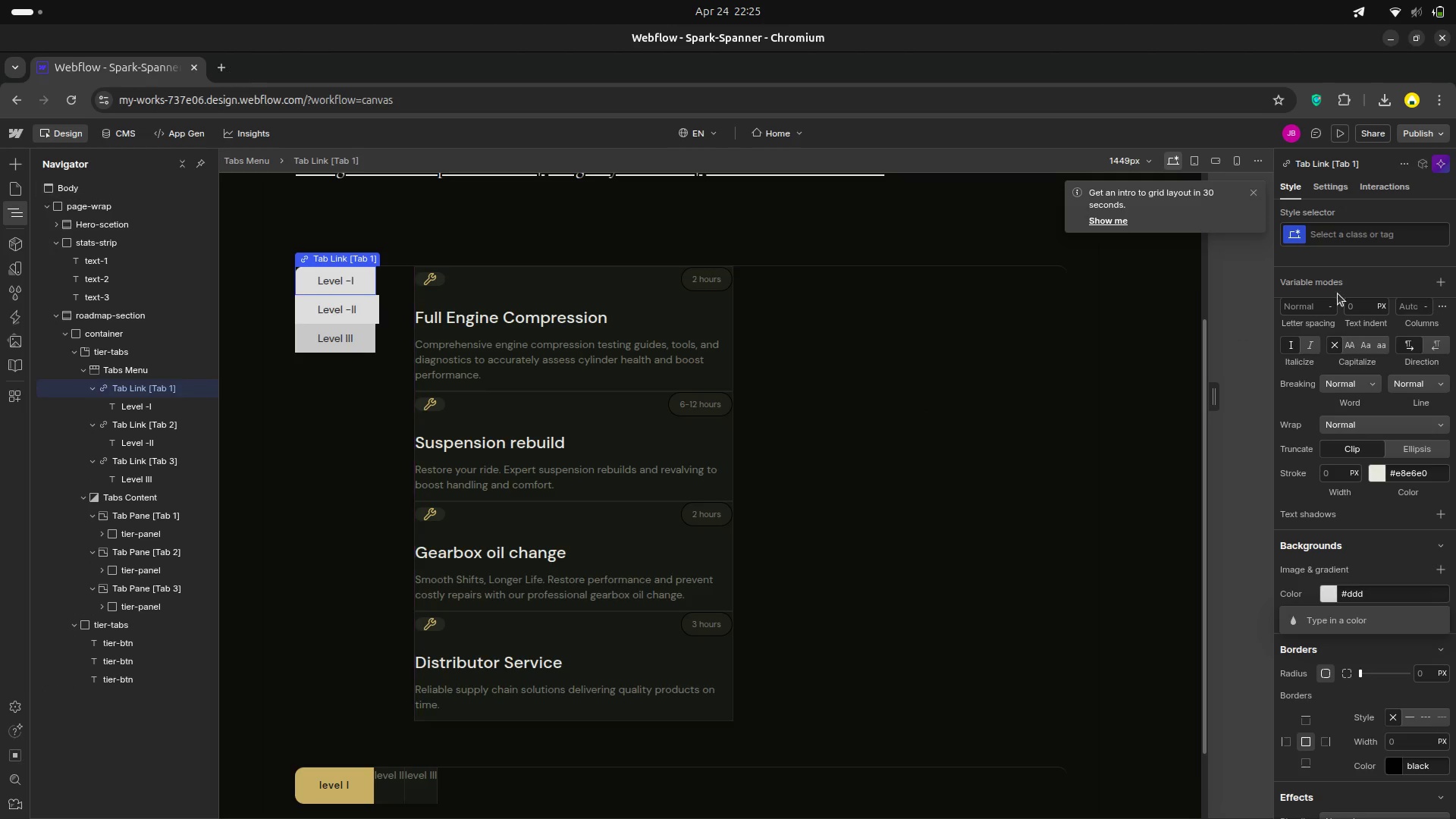 
left_click([1340, 234])
 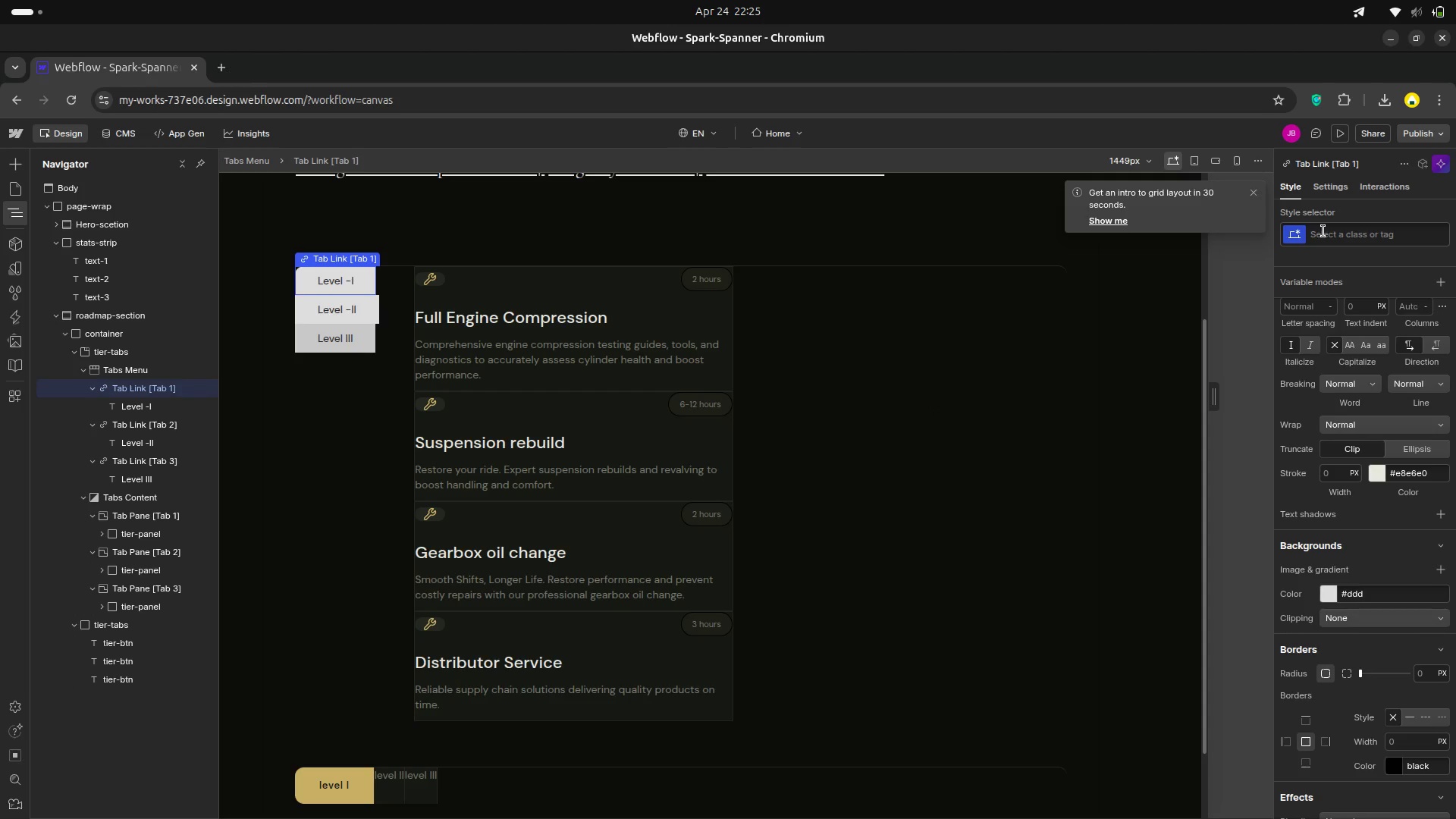 
left_click([1323, 231])
 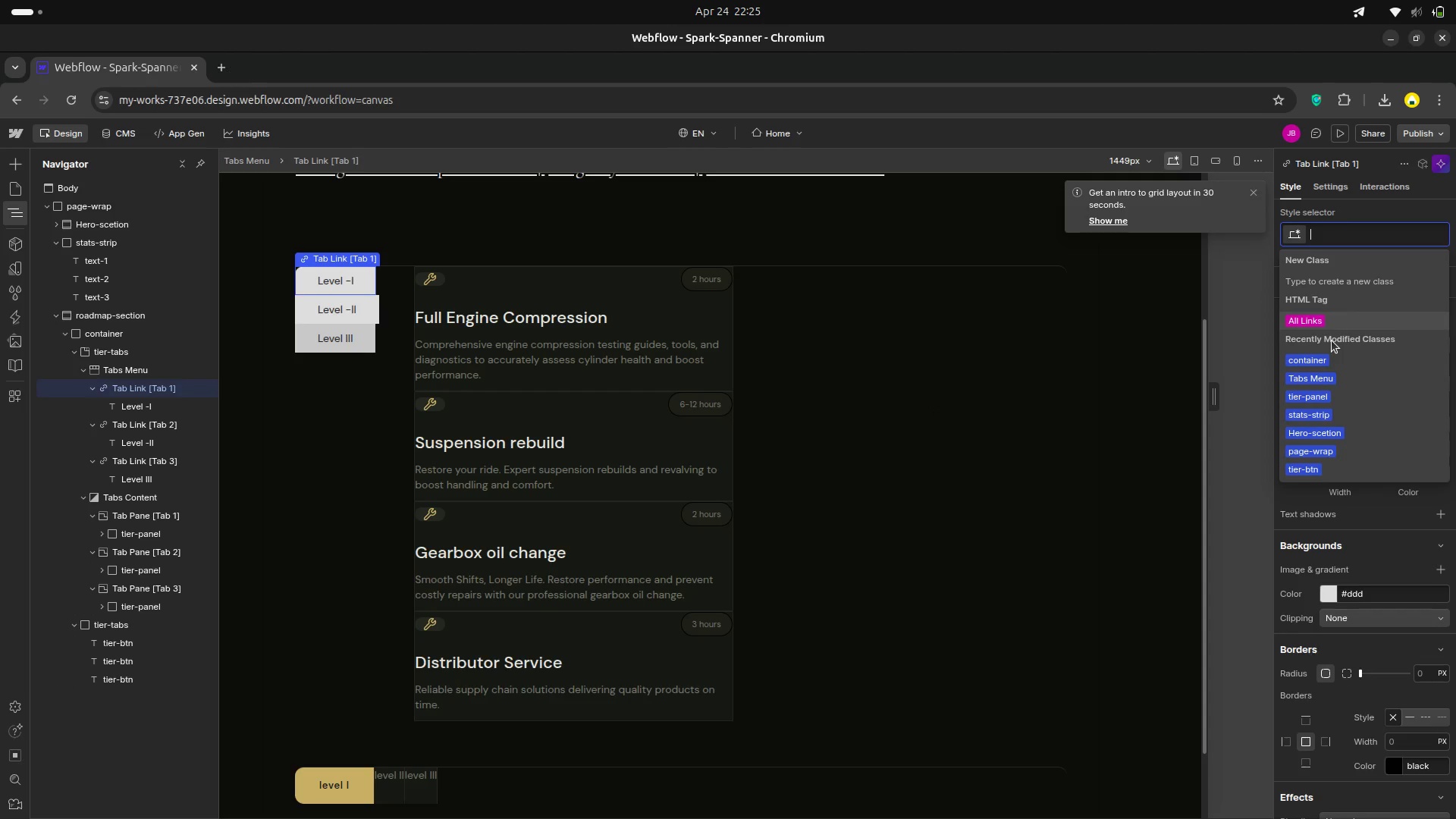 
type(te)
key(Backspace)
type(e)
key(Backspace)
type(ier-btn )
key(Backspace)
 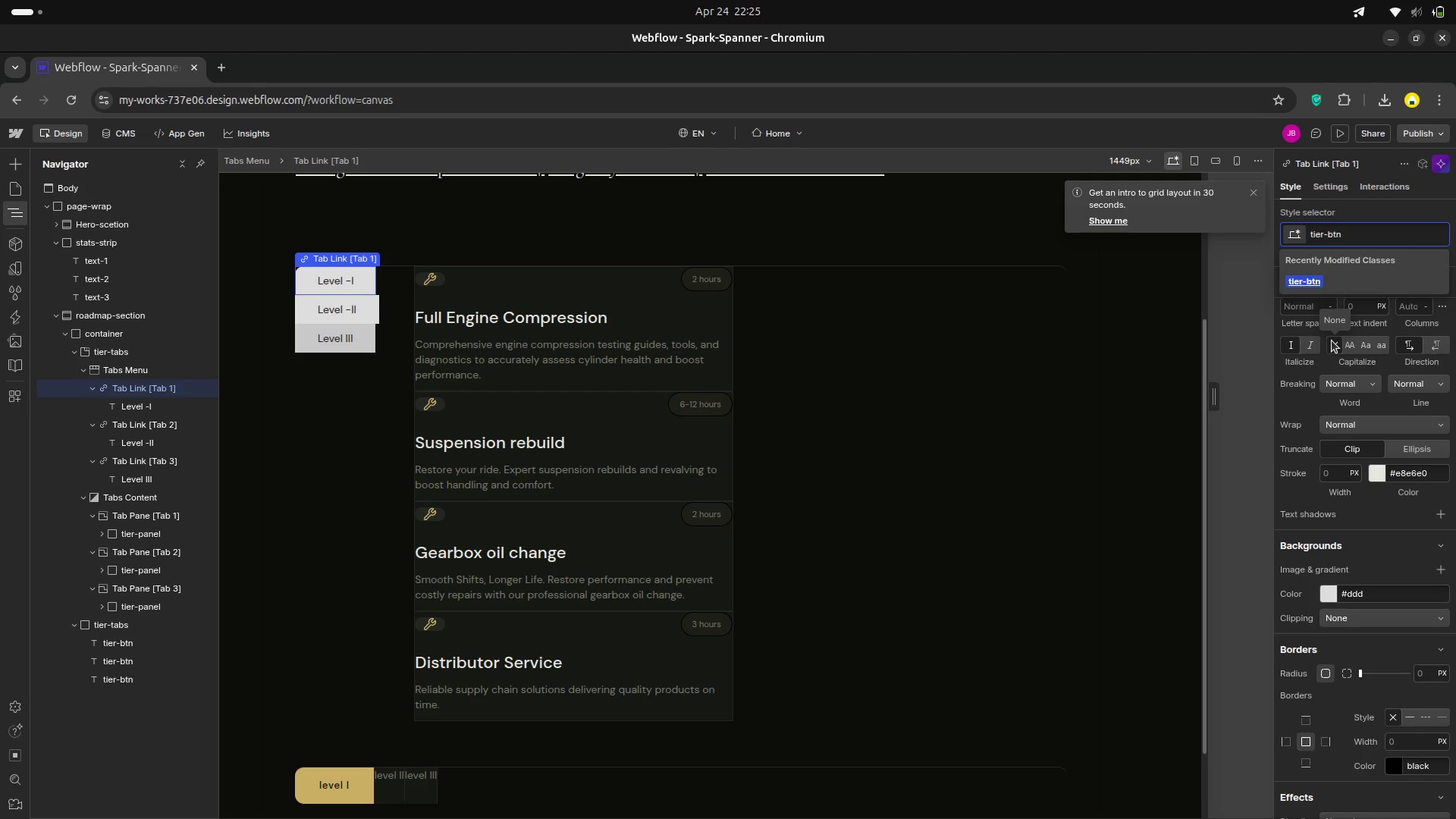 
key(Enter)
 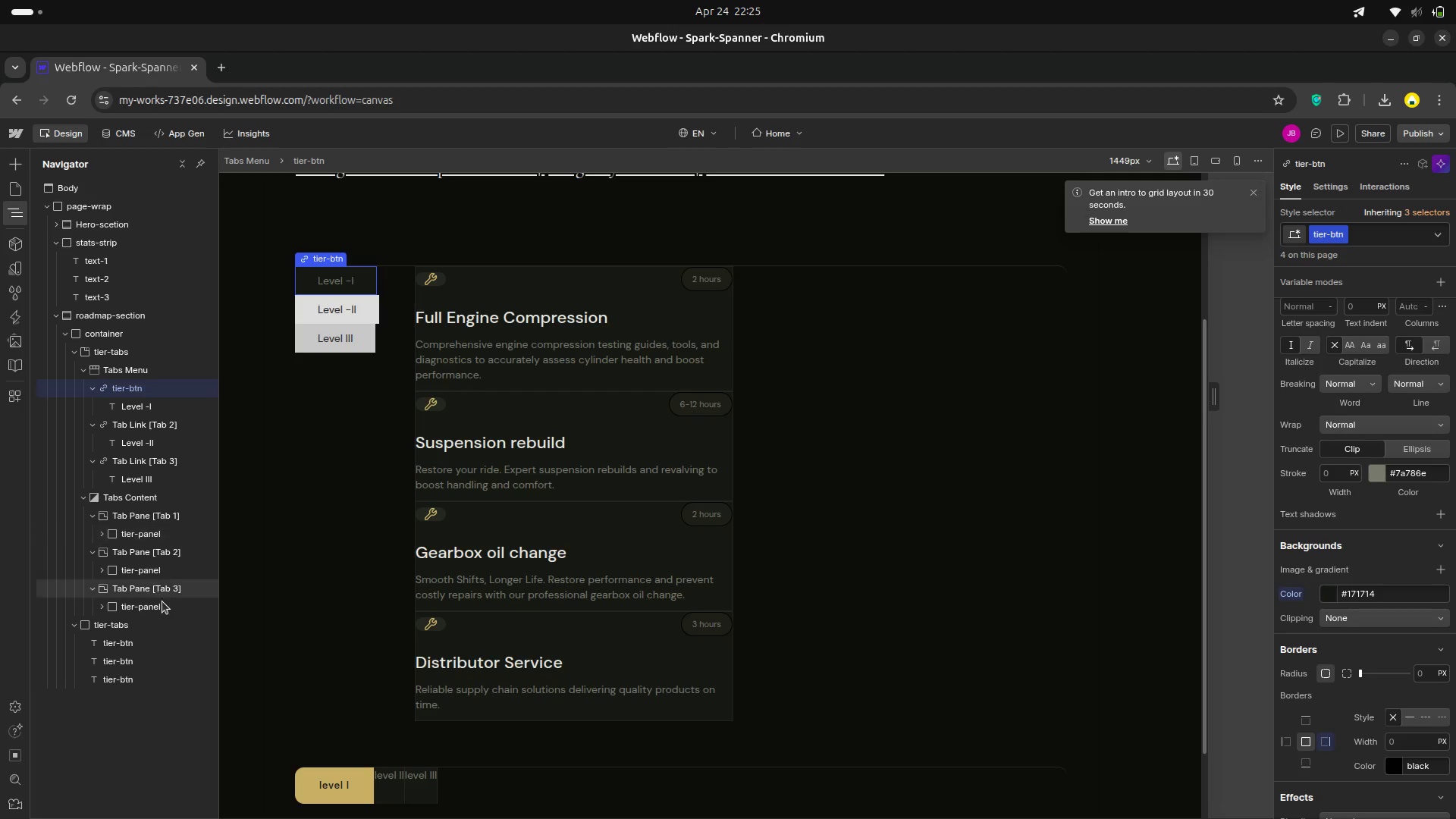 
wait(5.97)
 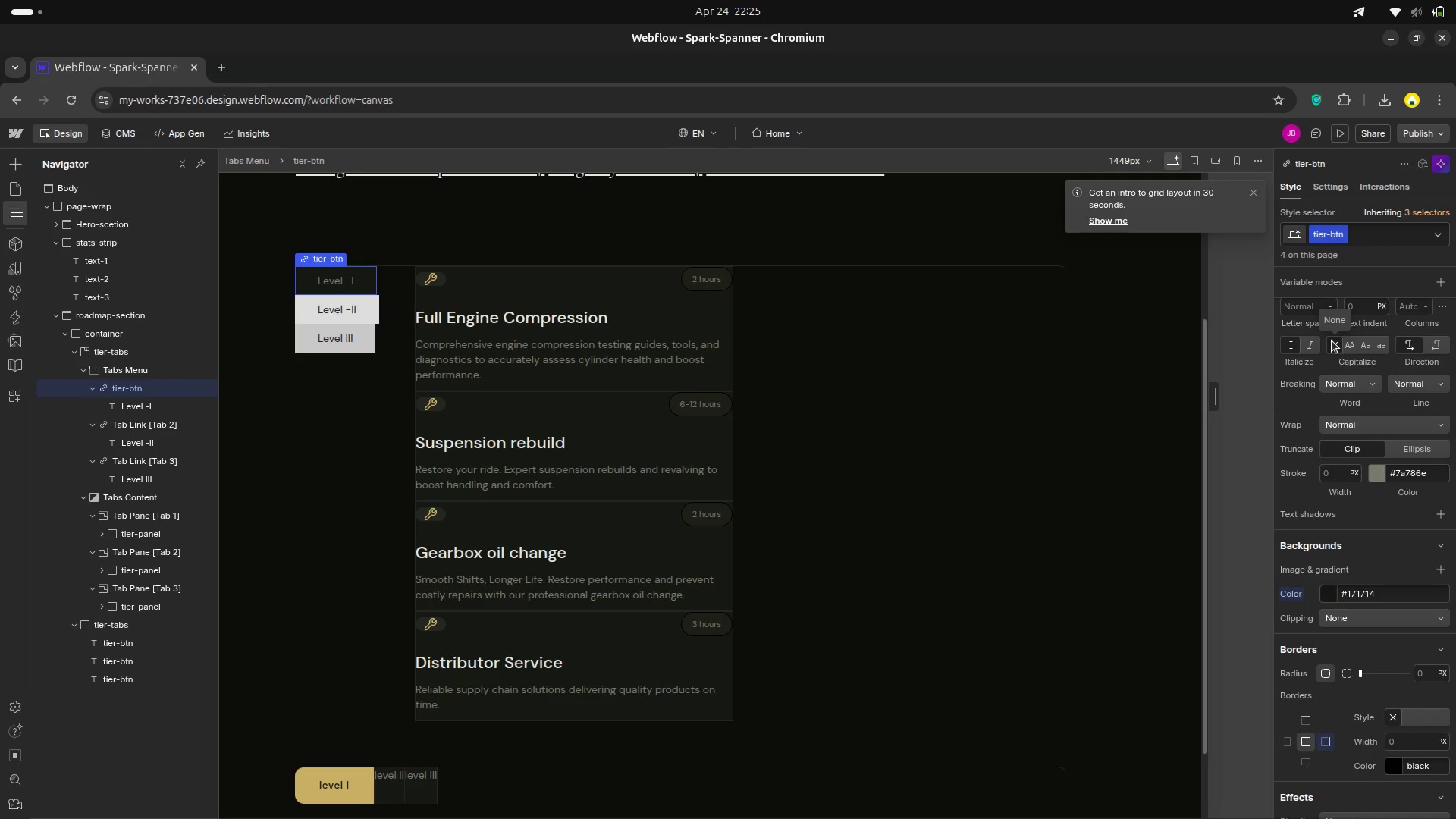 
left_click([127, 637])
 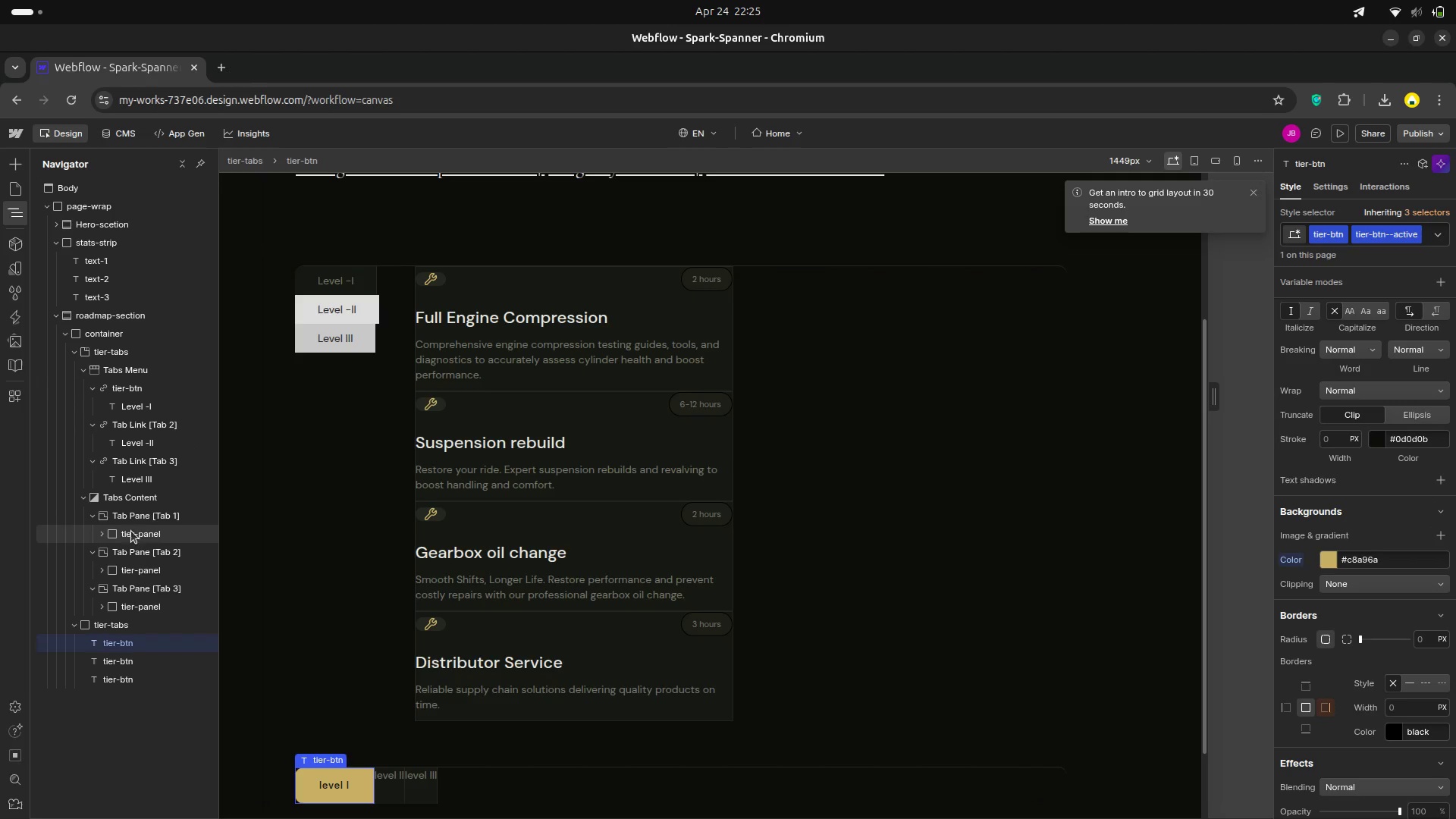 
wait(11.01)
 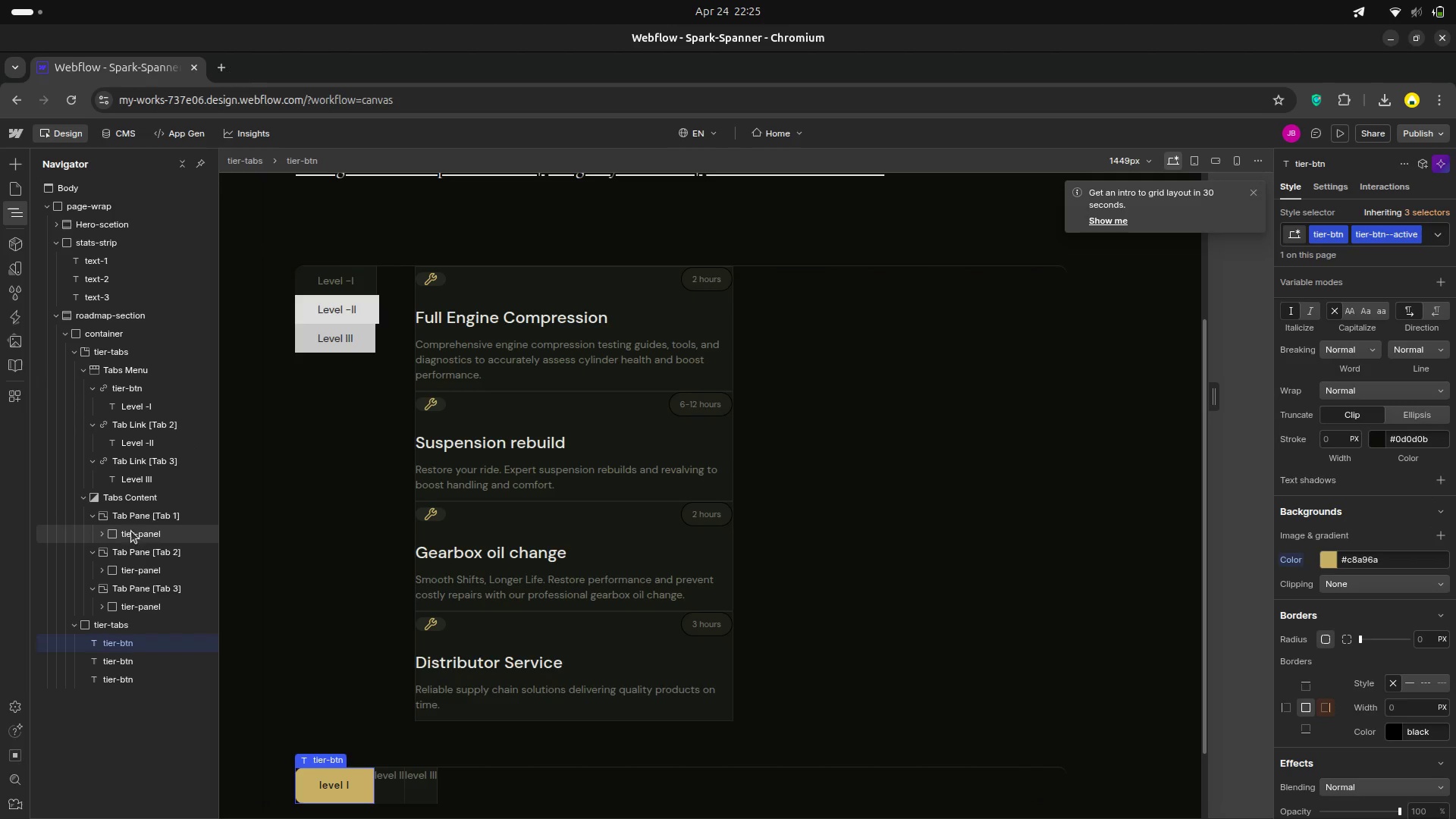 
right_click([124, 429])
 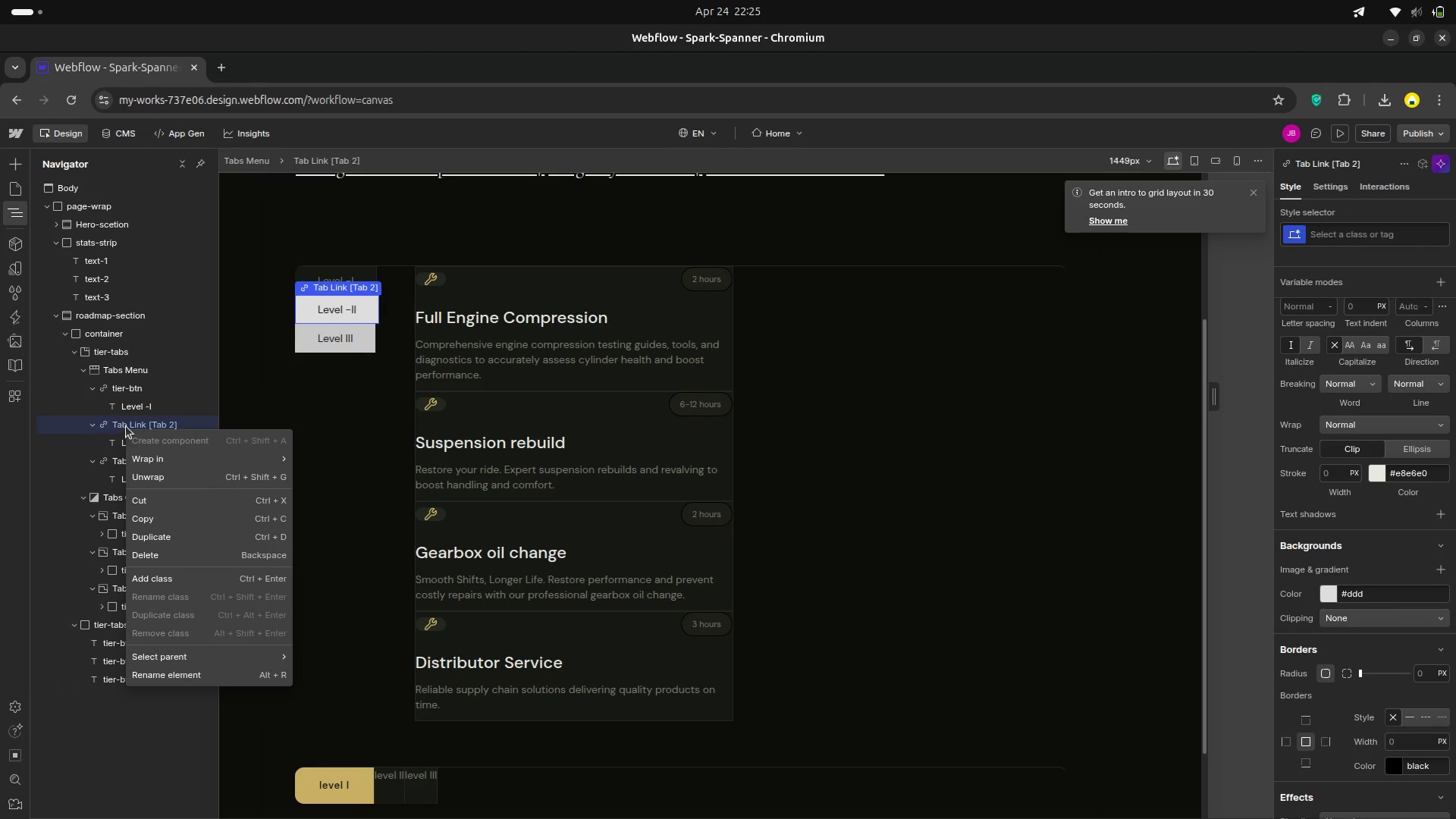 
left_click([126, 426])
 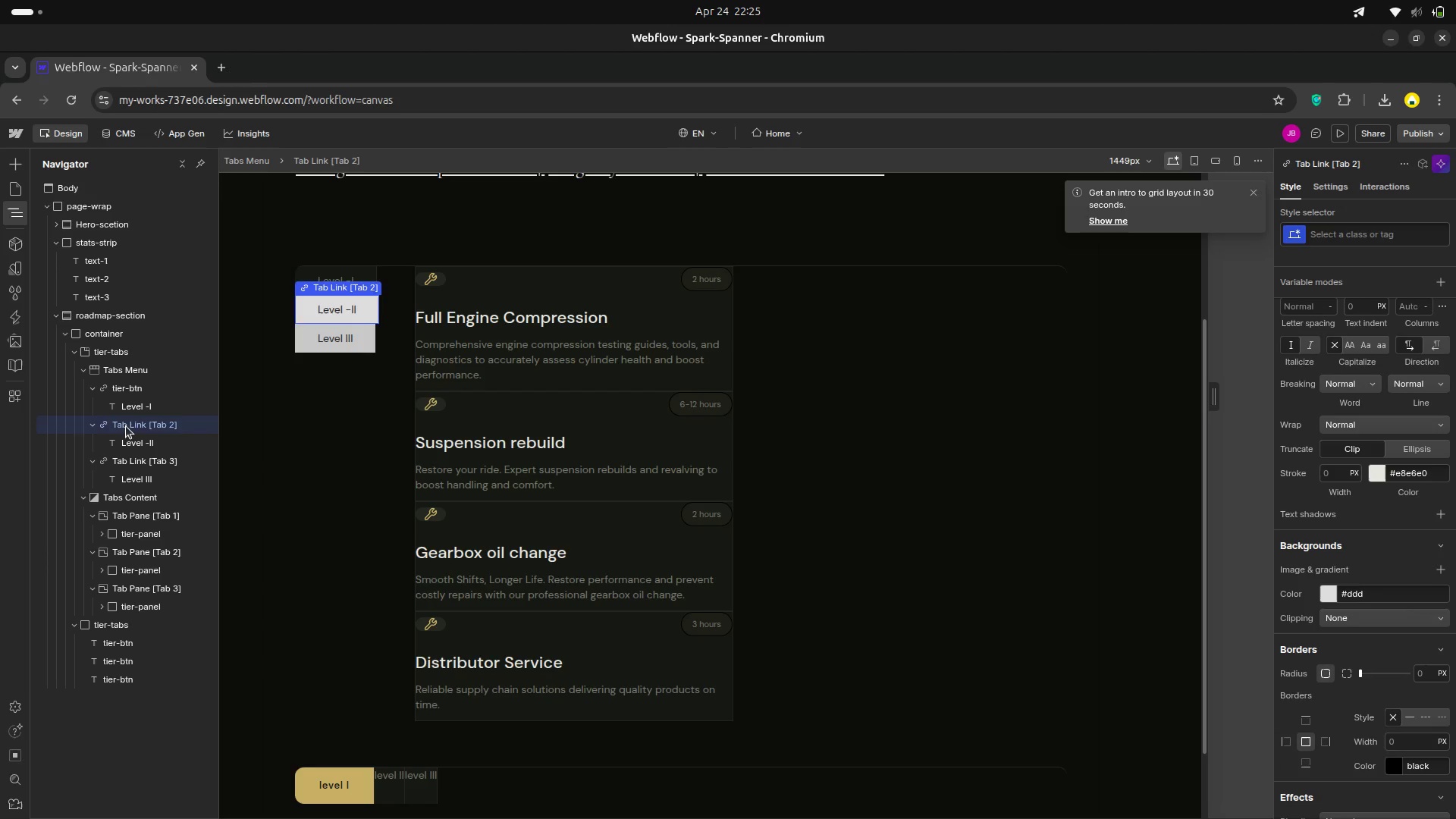 
left_click([126, 426])
 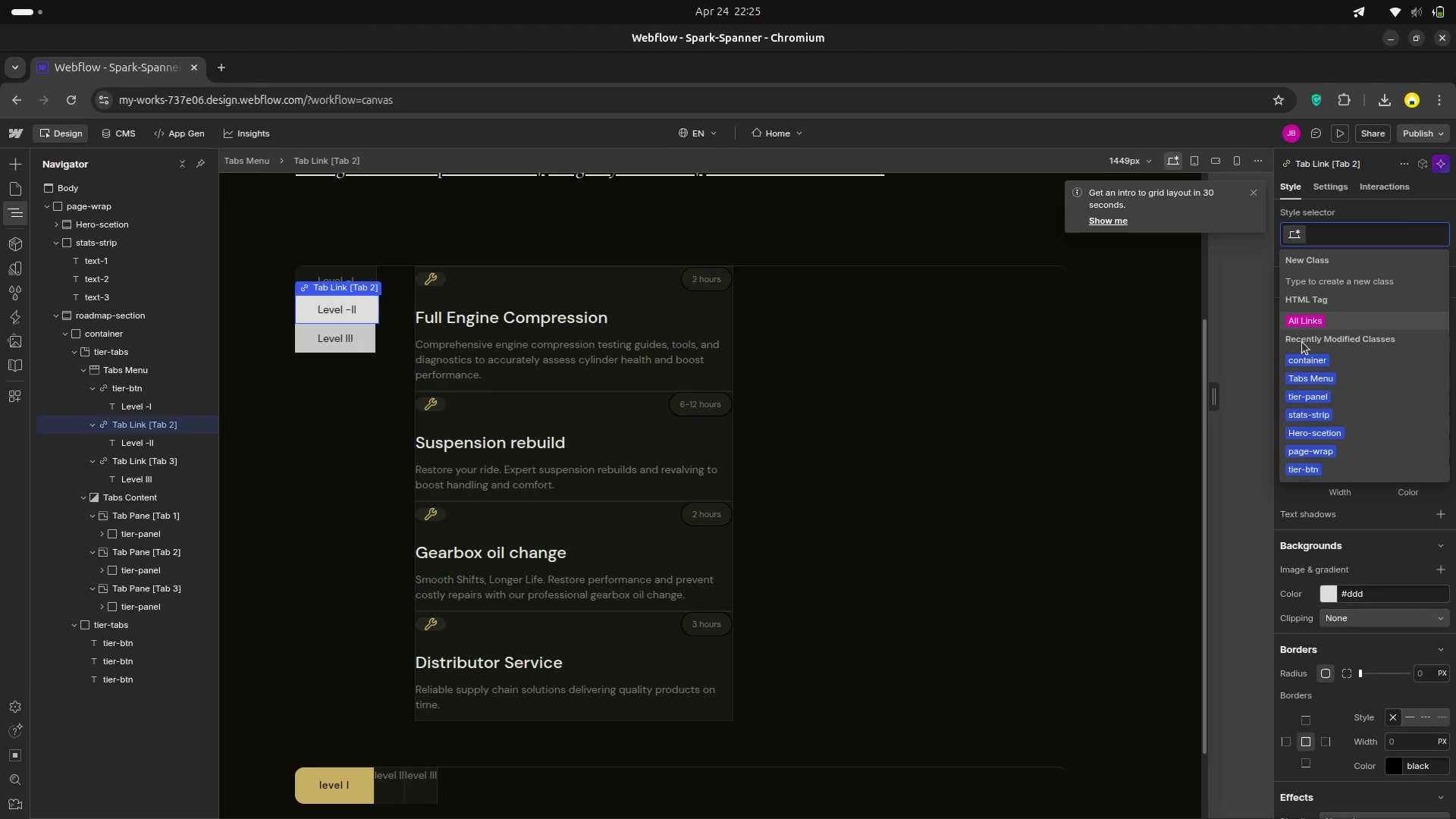 
type(tier-btn )
key(Backspace)
 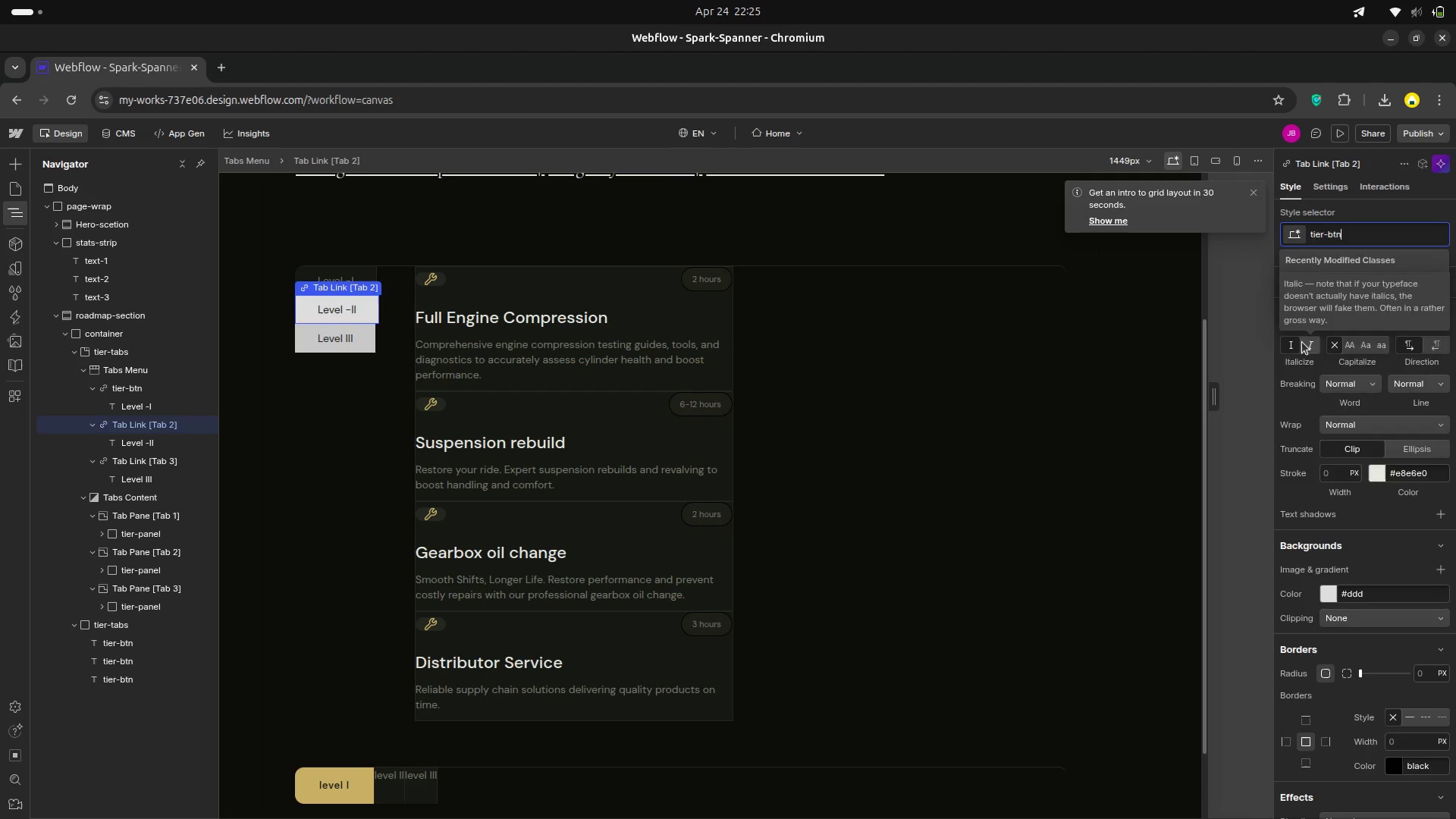 
key(Enter)
 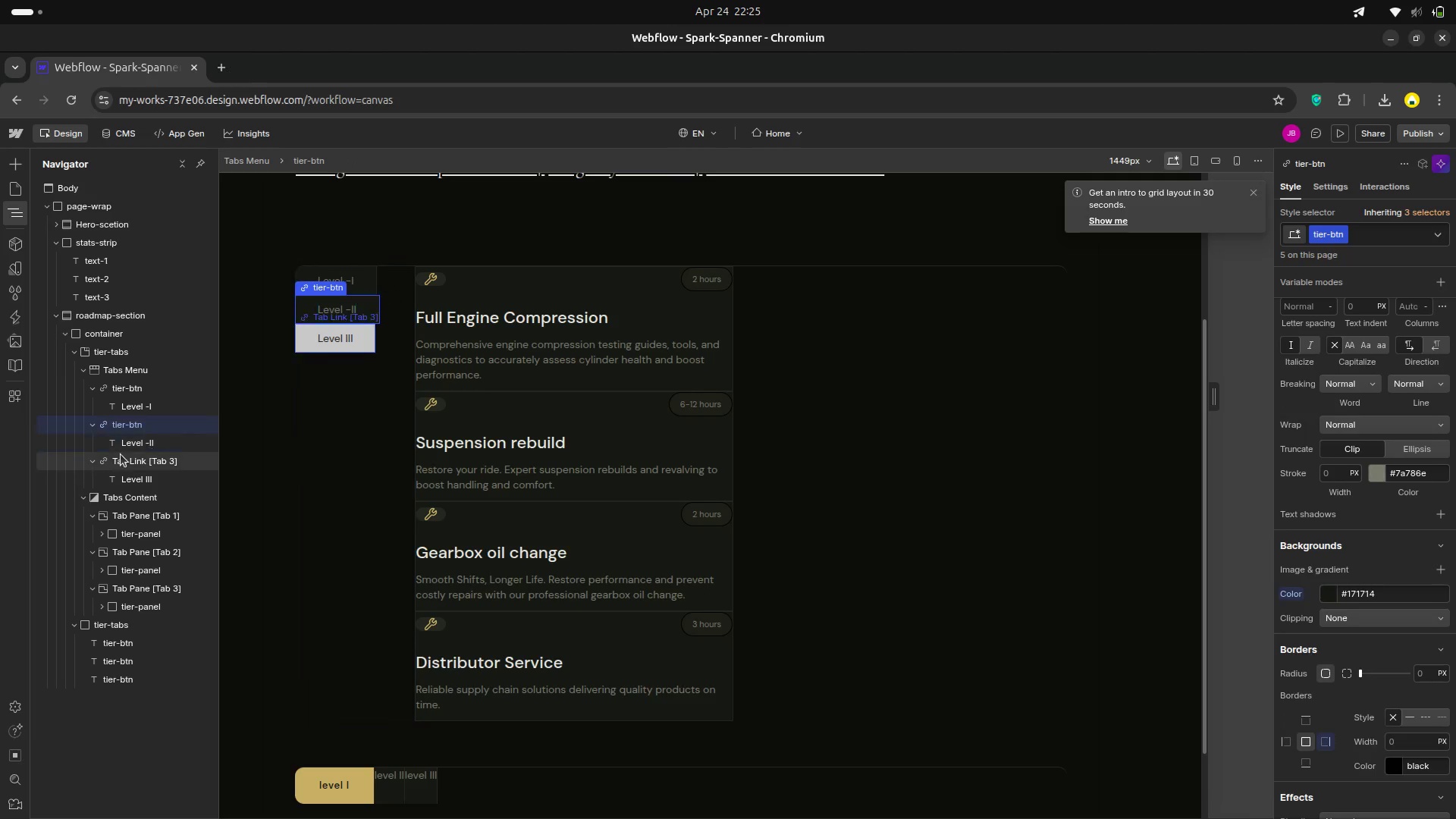 
left_click([136, 458])
 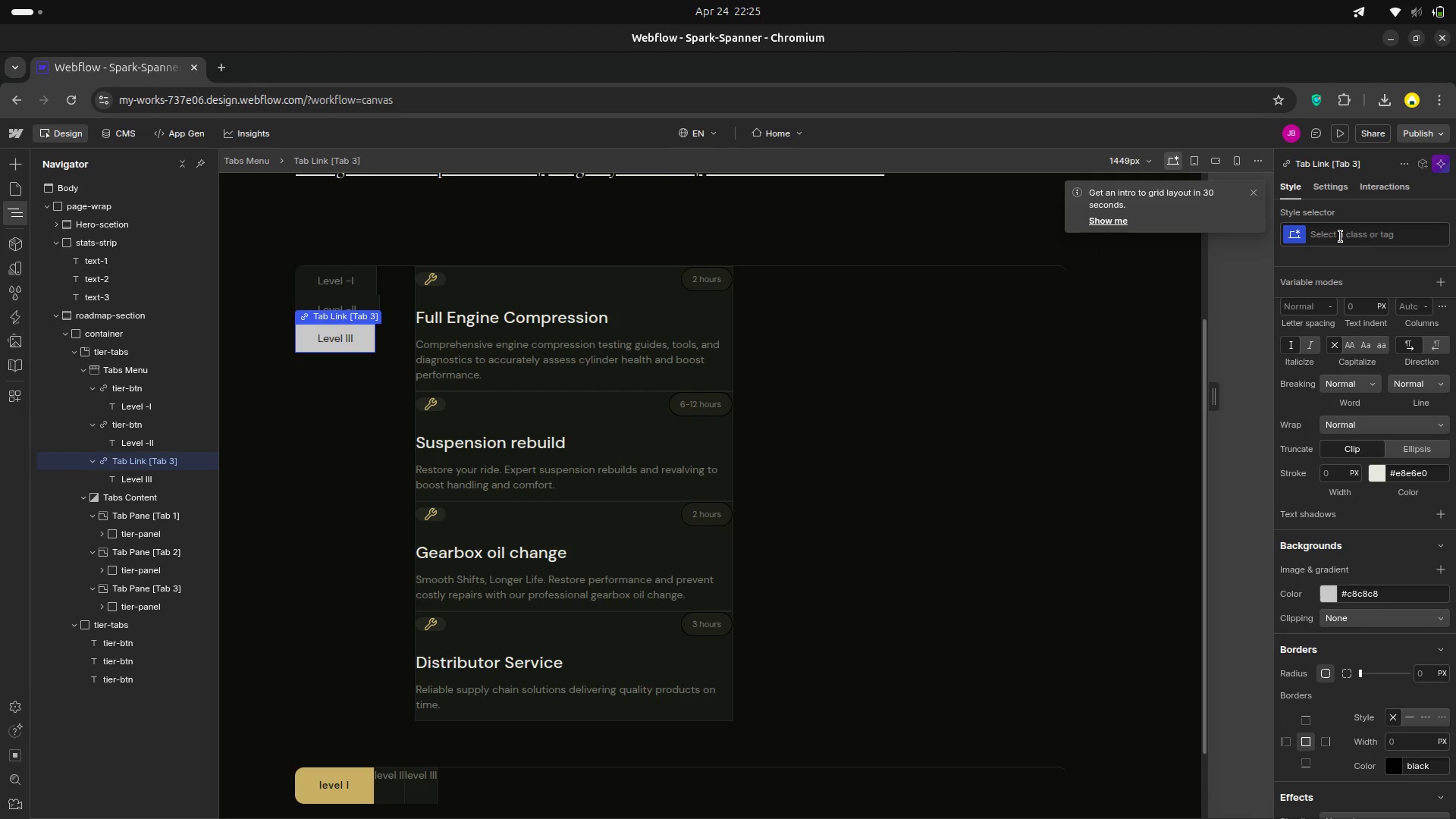 
left_click([1341, 237])
 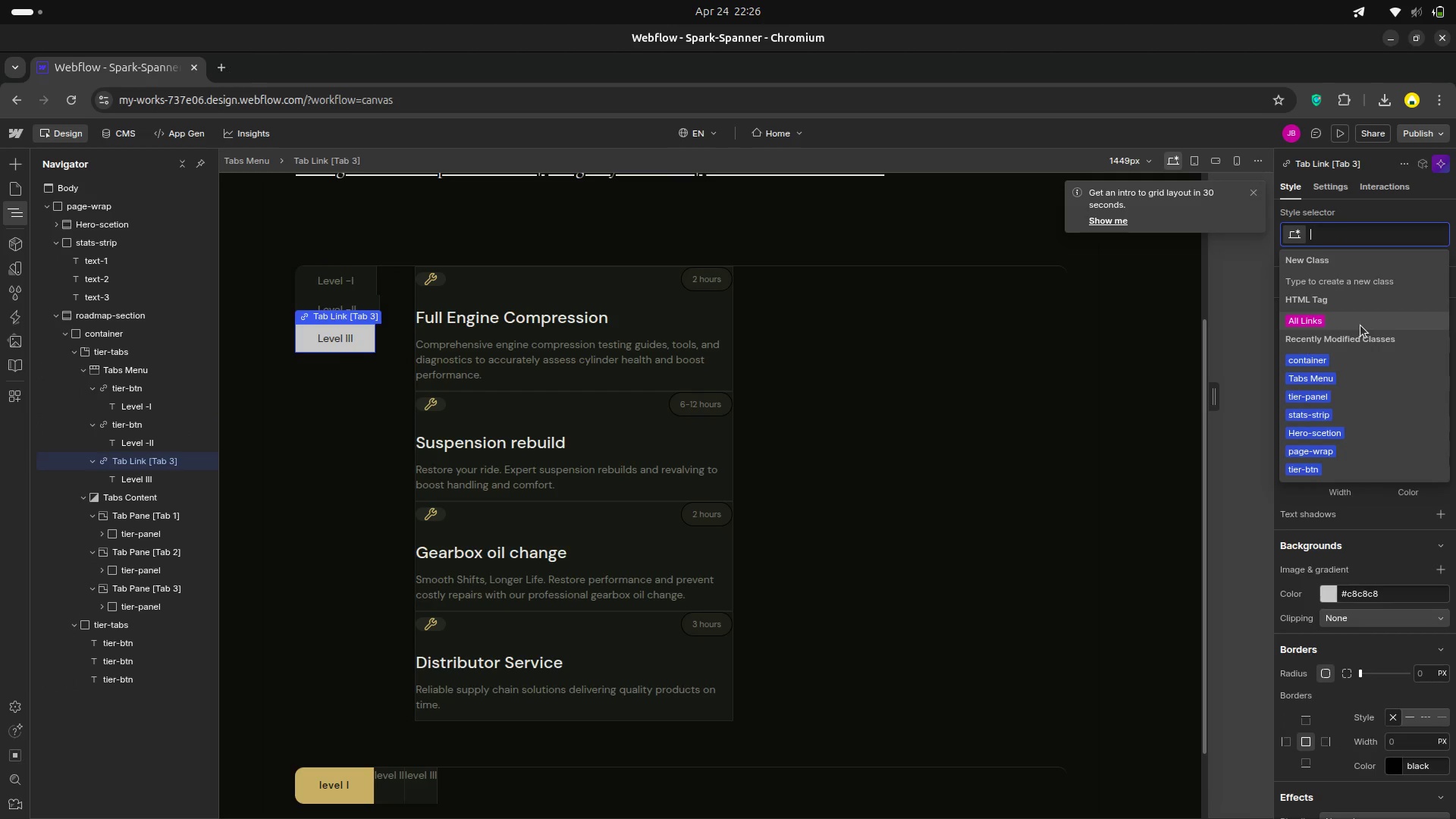 
type(tier )
key(Backspace)
type(-btn )
key(Backspace)
 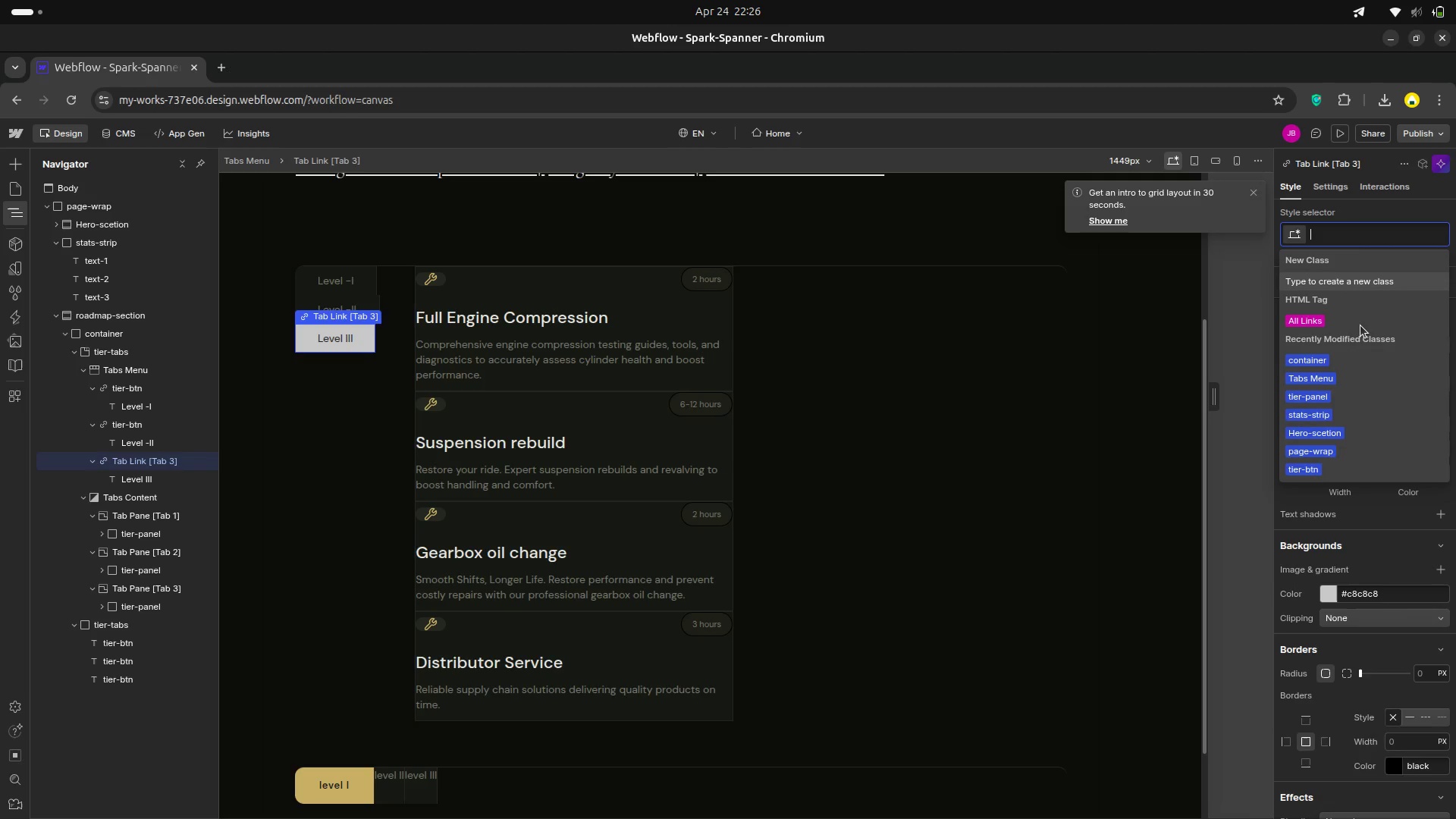 
key(Enter)
 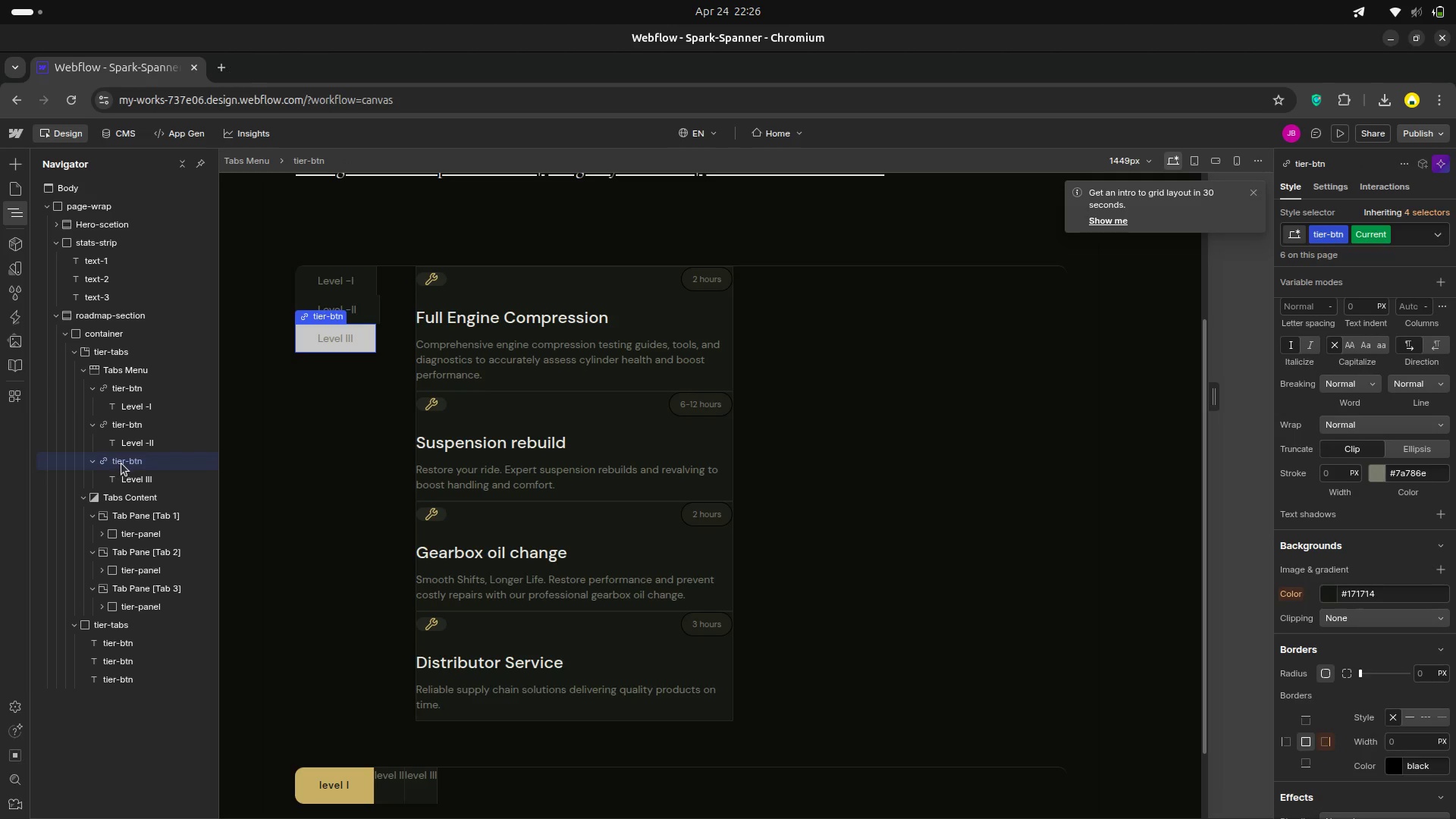 
wait(8.34)
 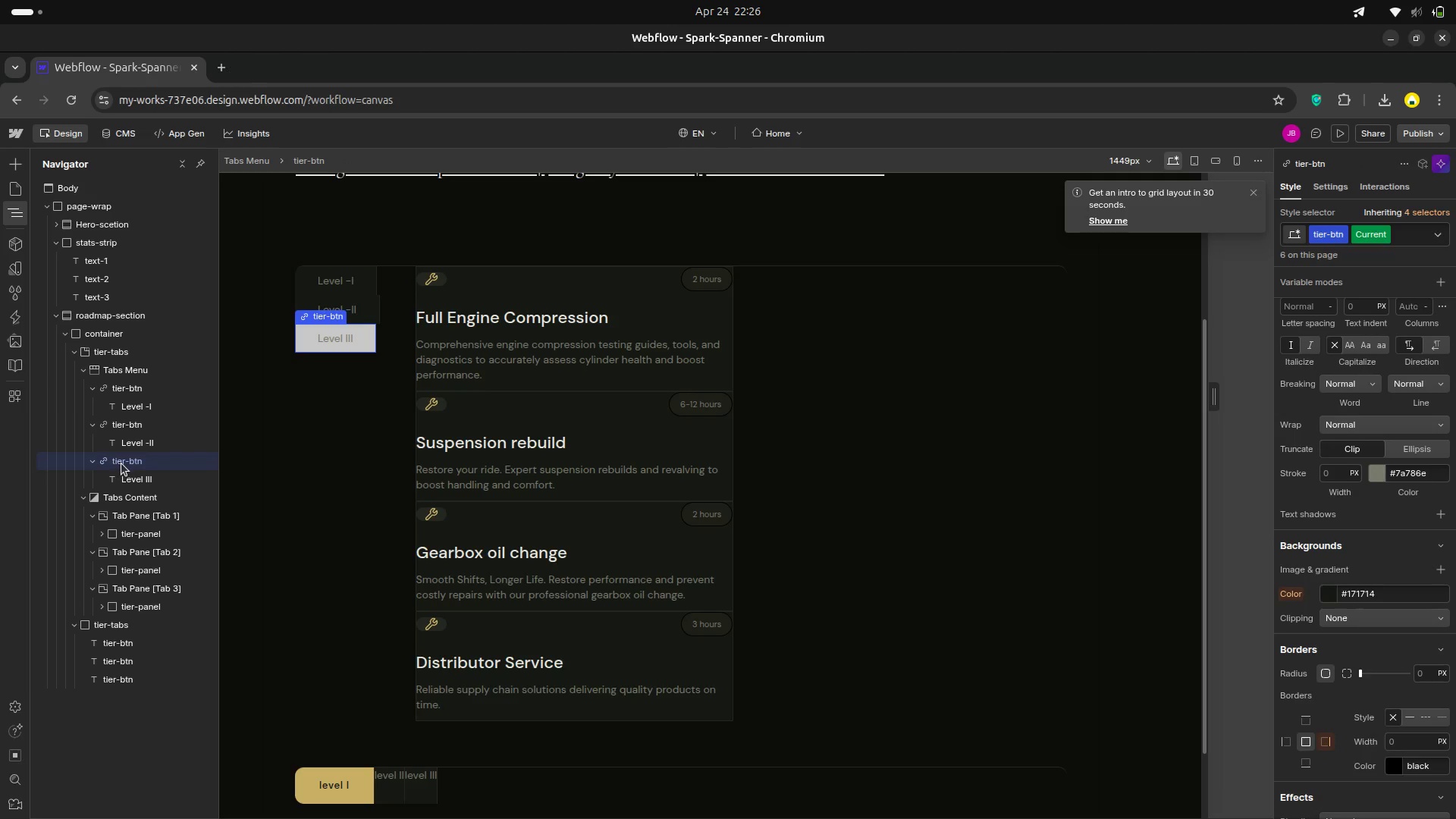 
left_click([1367, 240])
 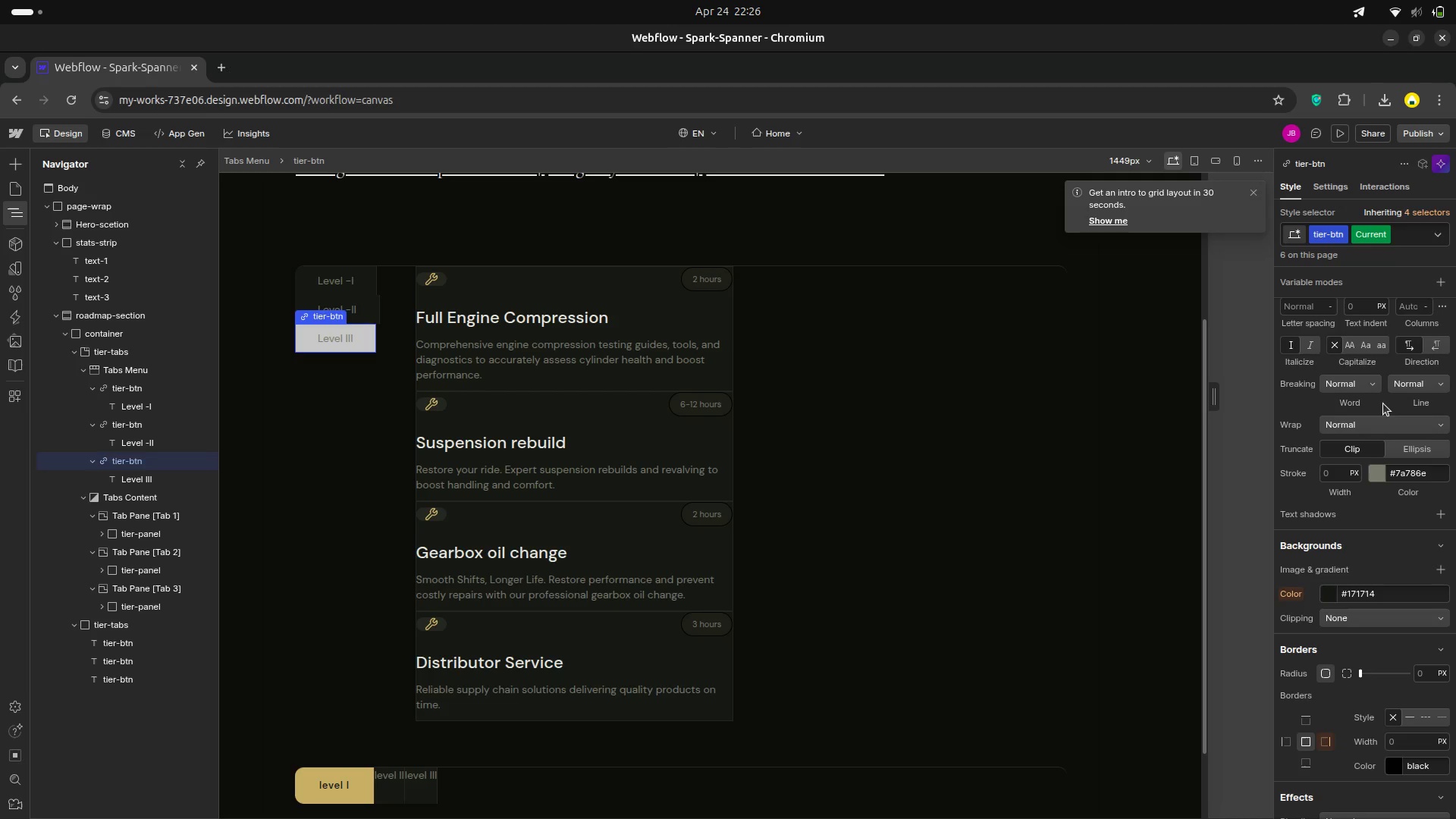 
scroll: coordinate [1404, 452], scroll_direction: down, amount: 3.0
 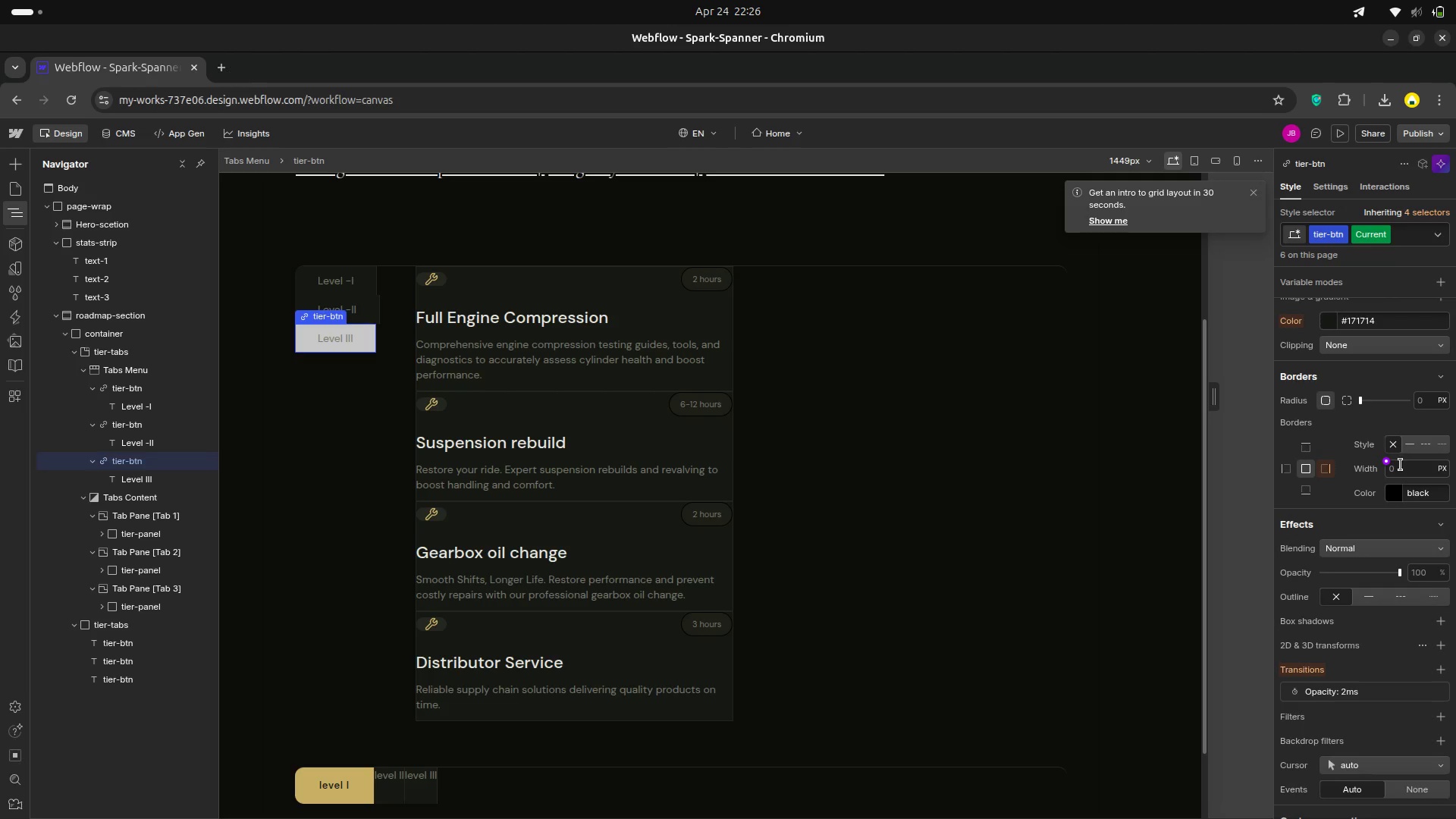 
scroll: coordinate [1387, 442], scroll_direction: up, amount: 2.0
 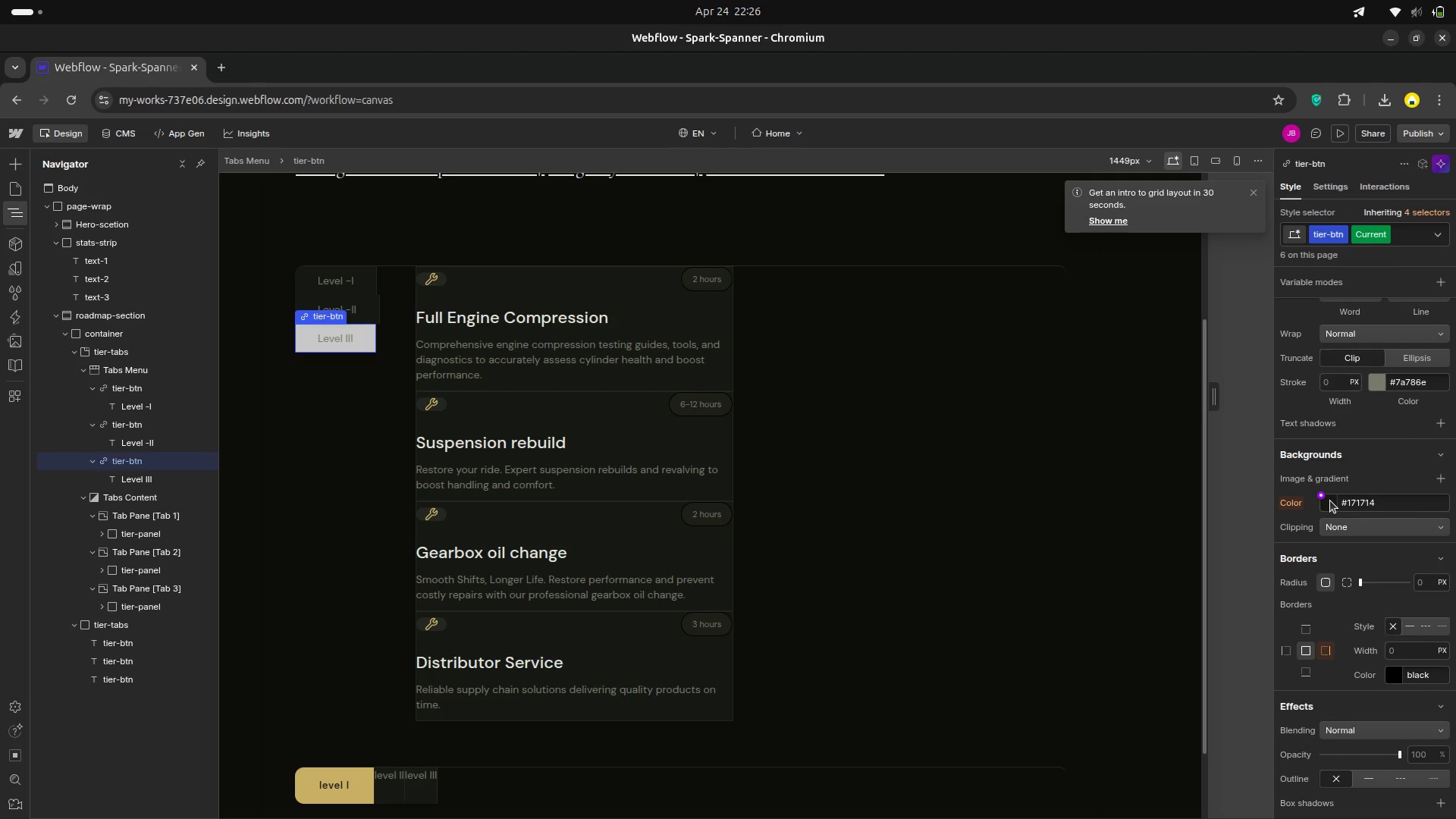 
wait(7.22)
 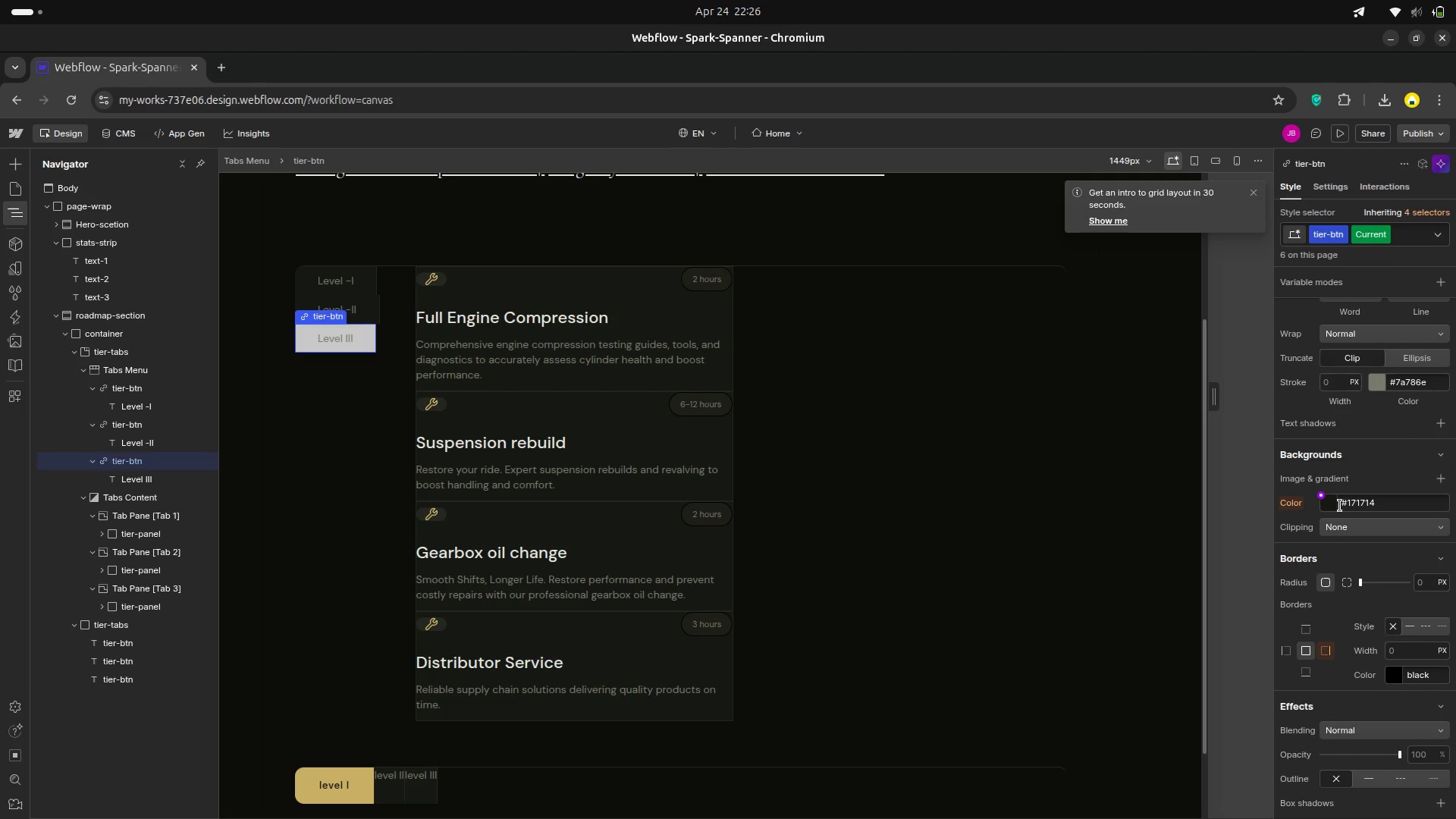 
scroll: coordinate [1330, 500], scroll_direction: down, amount: 4.0
 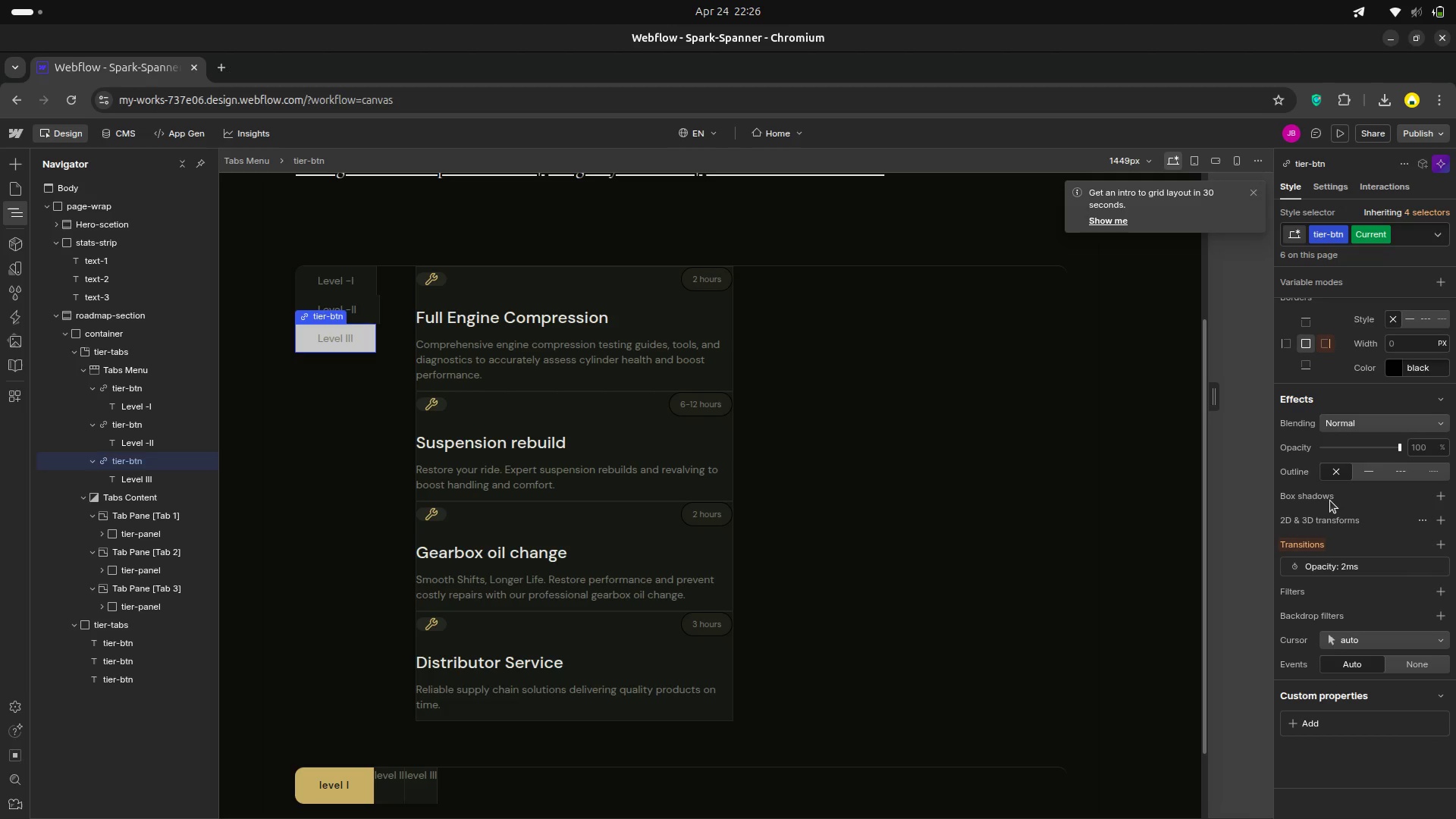 
scroll: coordinate [1343, 493], scroll_direction: up, amount: 14.0
 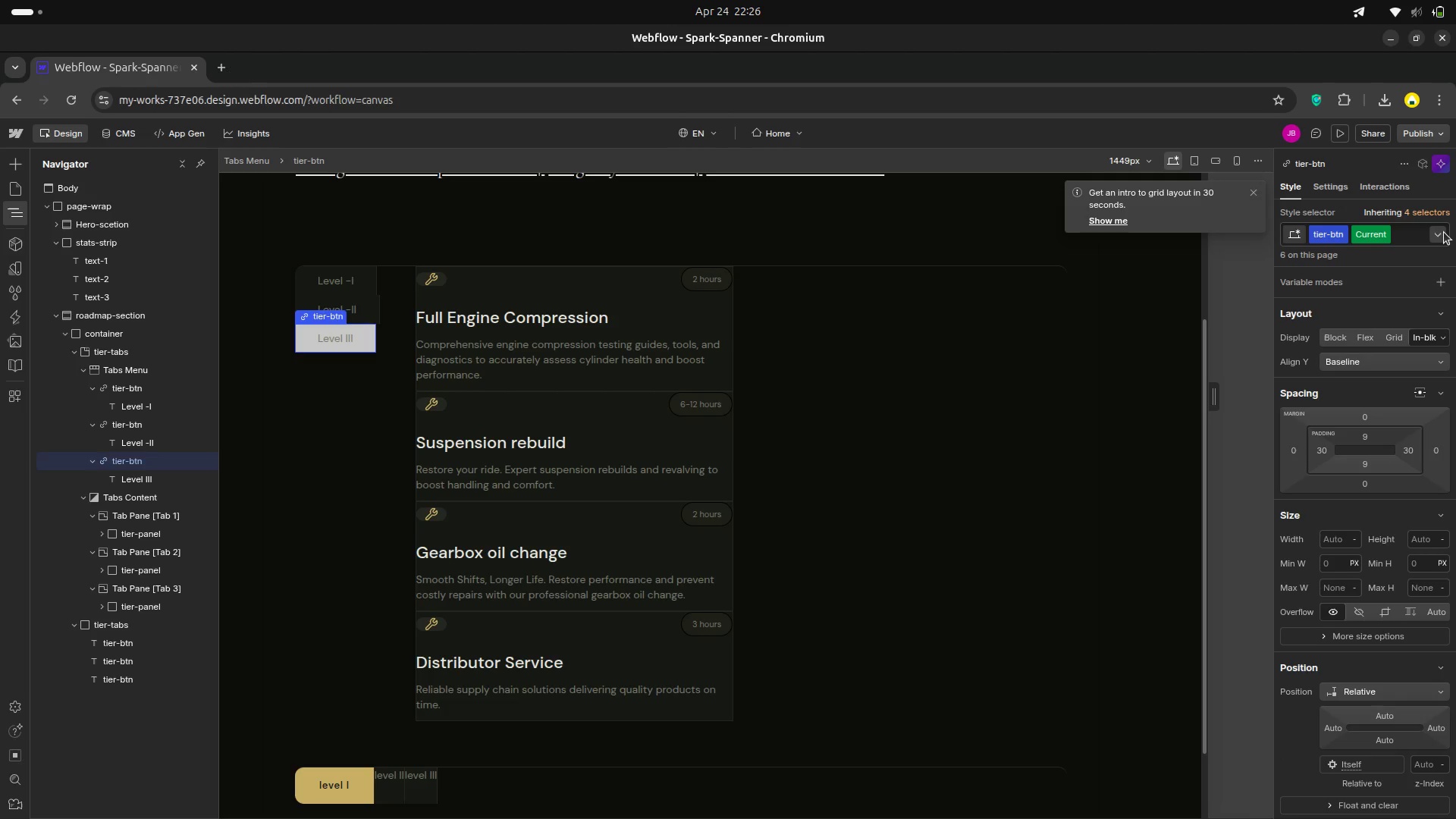 
left_click([1444, 233])
 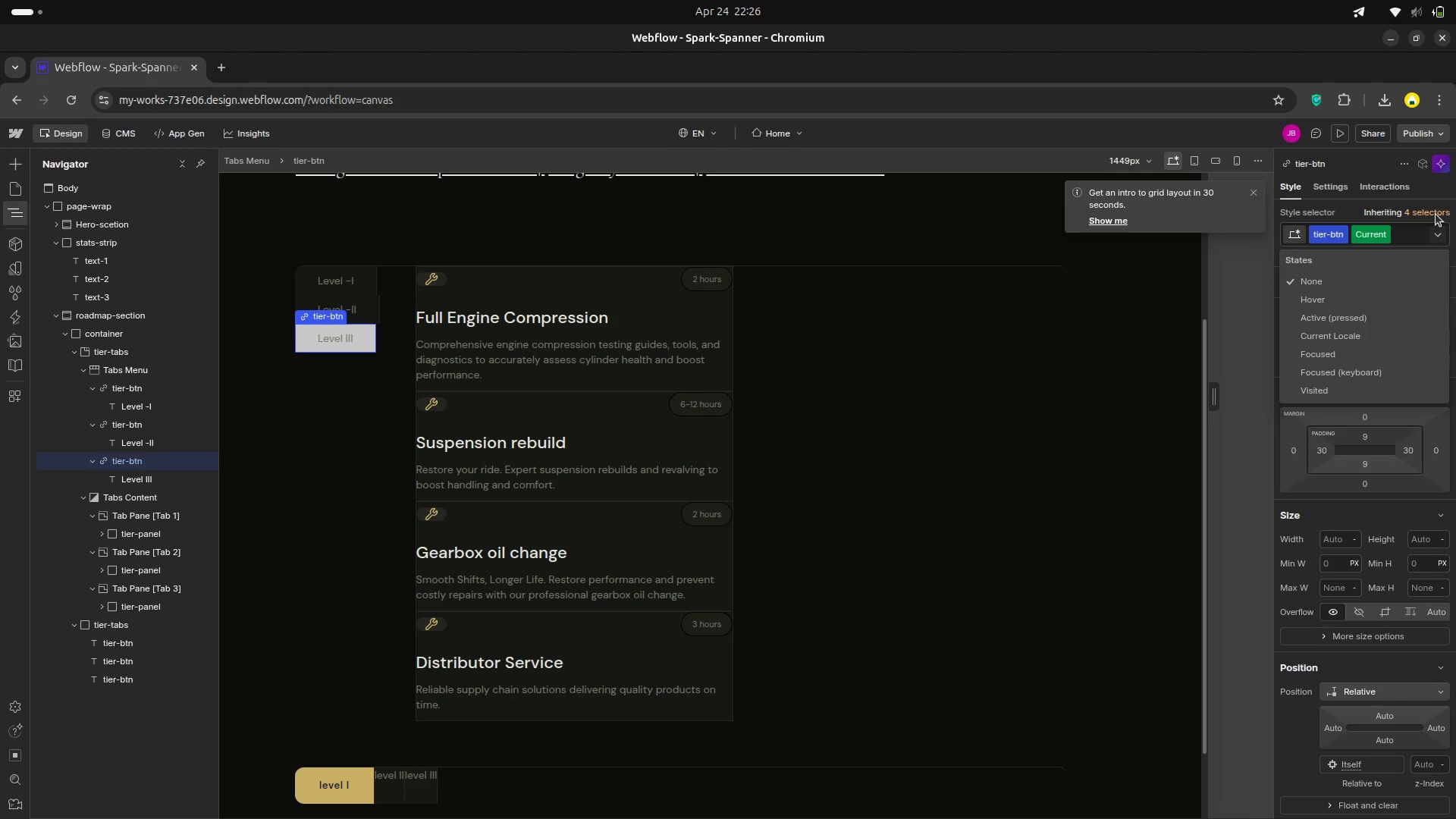 
left_click([1433, 212])
 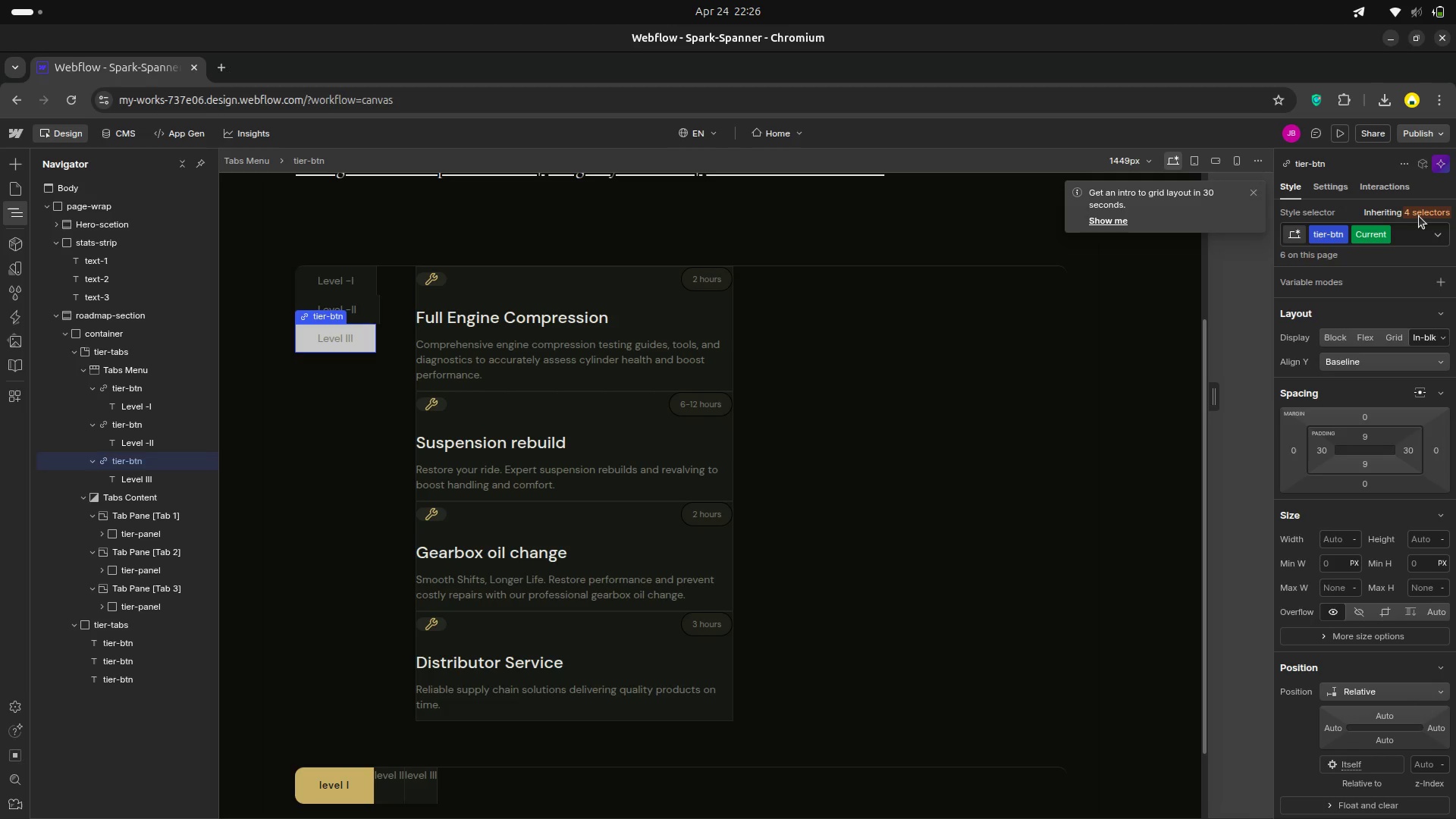 
left_click([1419, 216])
 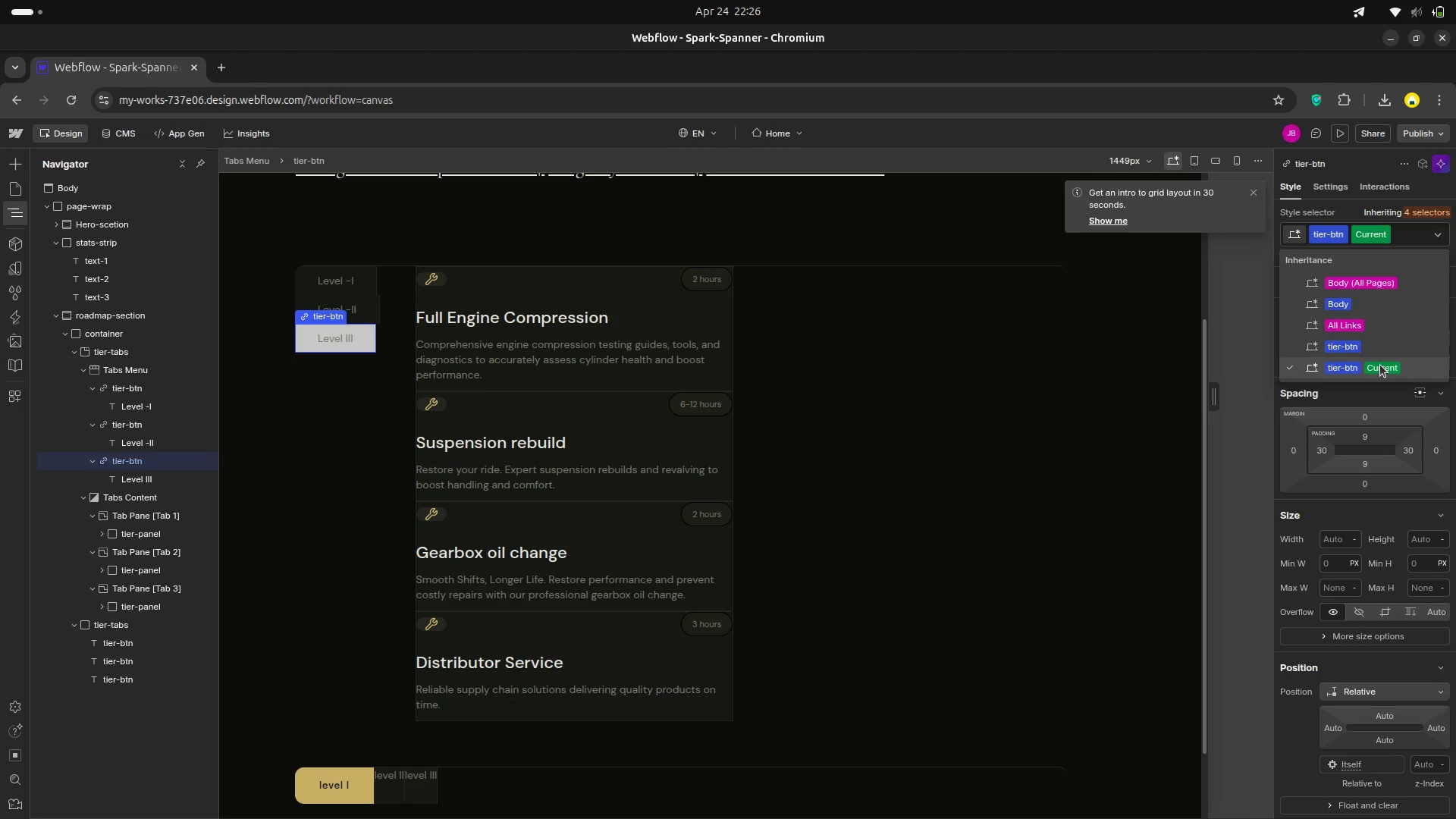 
left_click([1382, 362])
 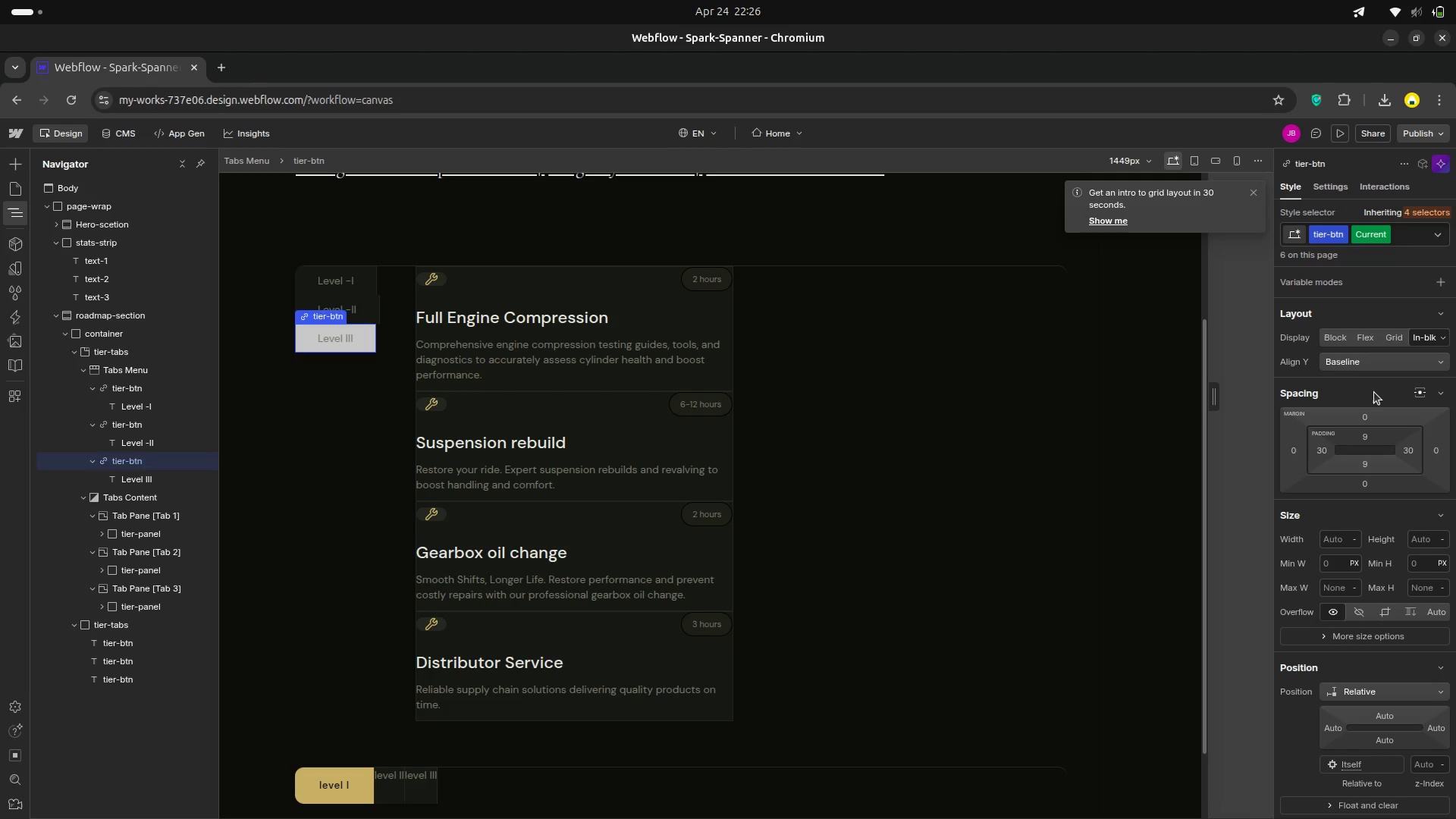 
scroll: coordinate [1391, 393], scroll_direction: down, amount: 17.0
 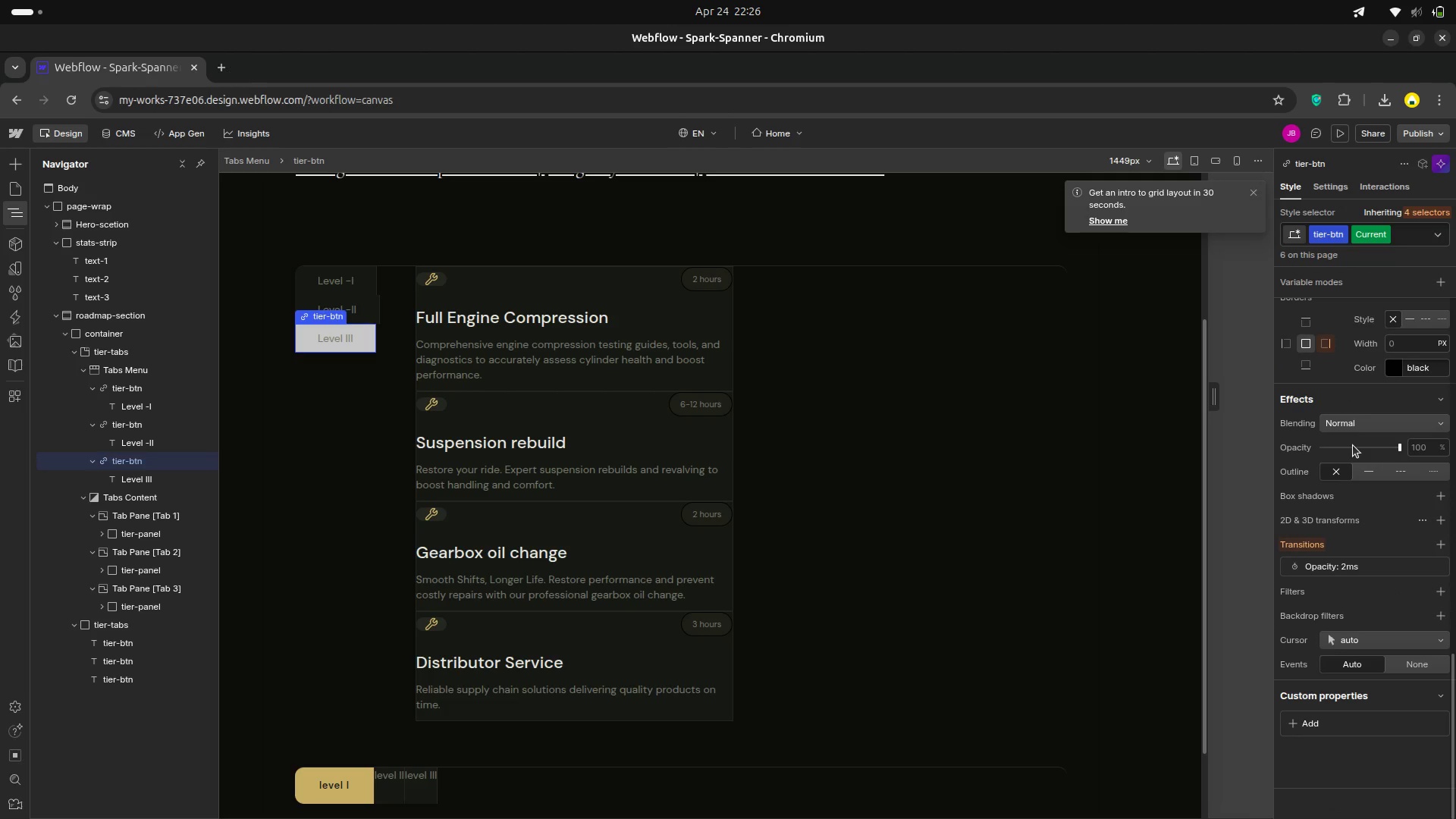 
scroll: coordinate [1369, 422], scroll_direction: up, amount: 5.0
 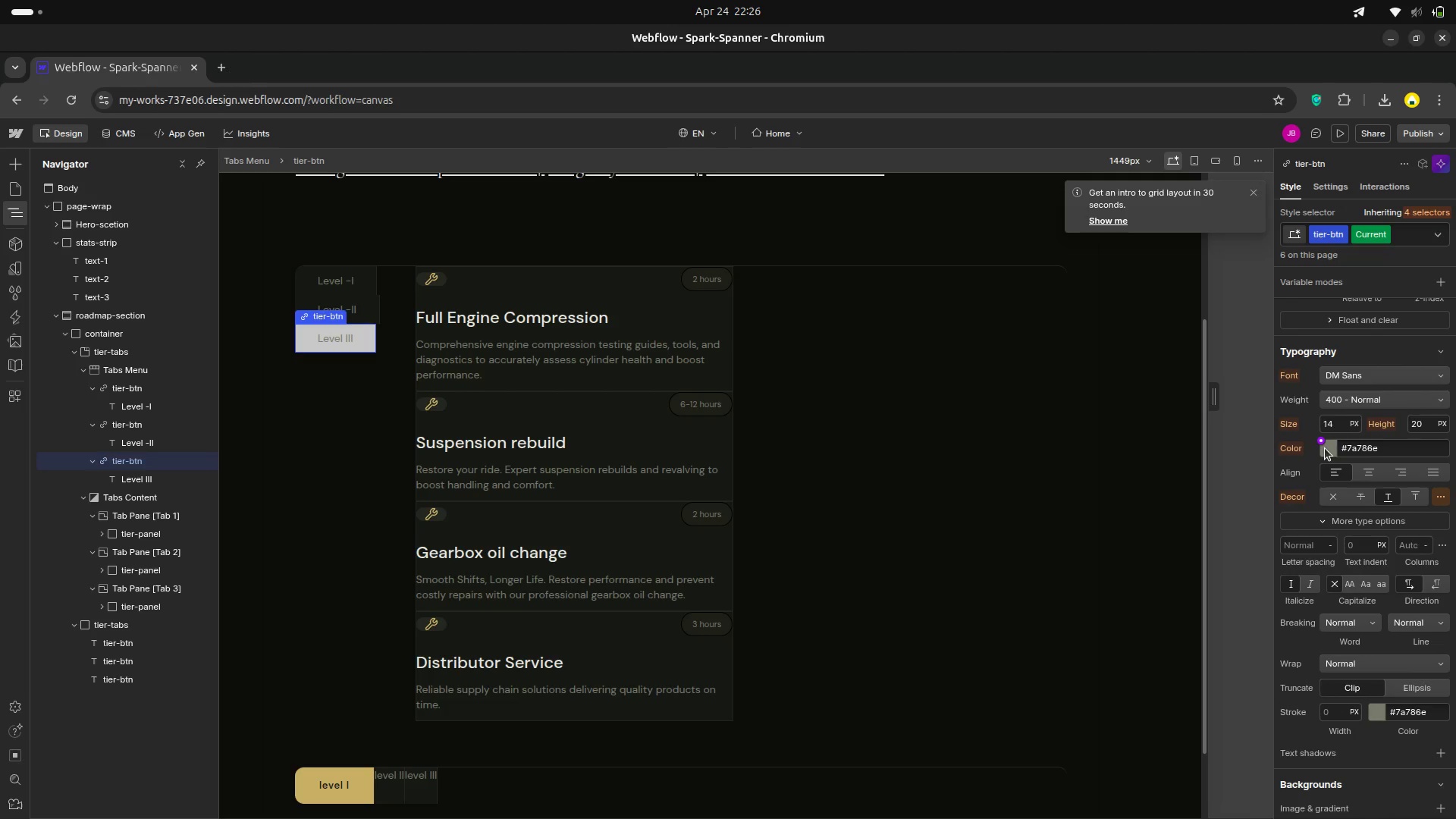 
wait(9.99)
 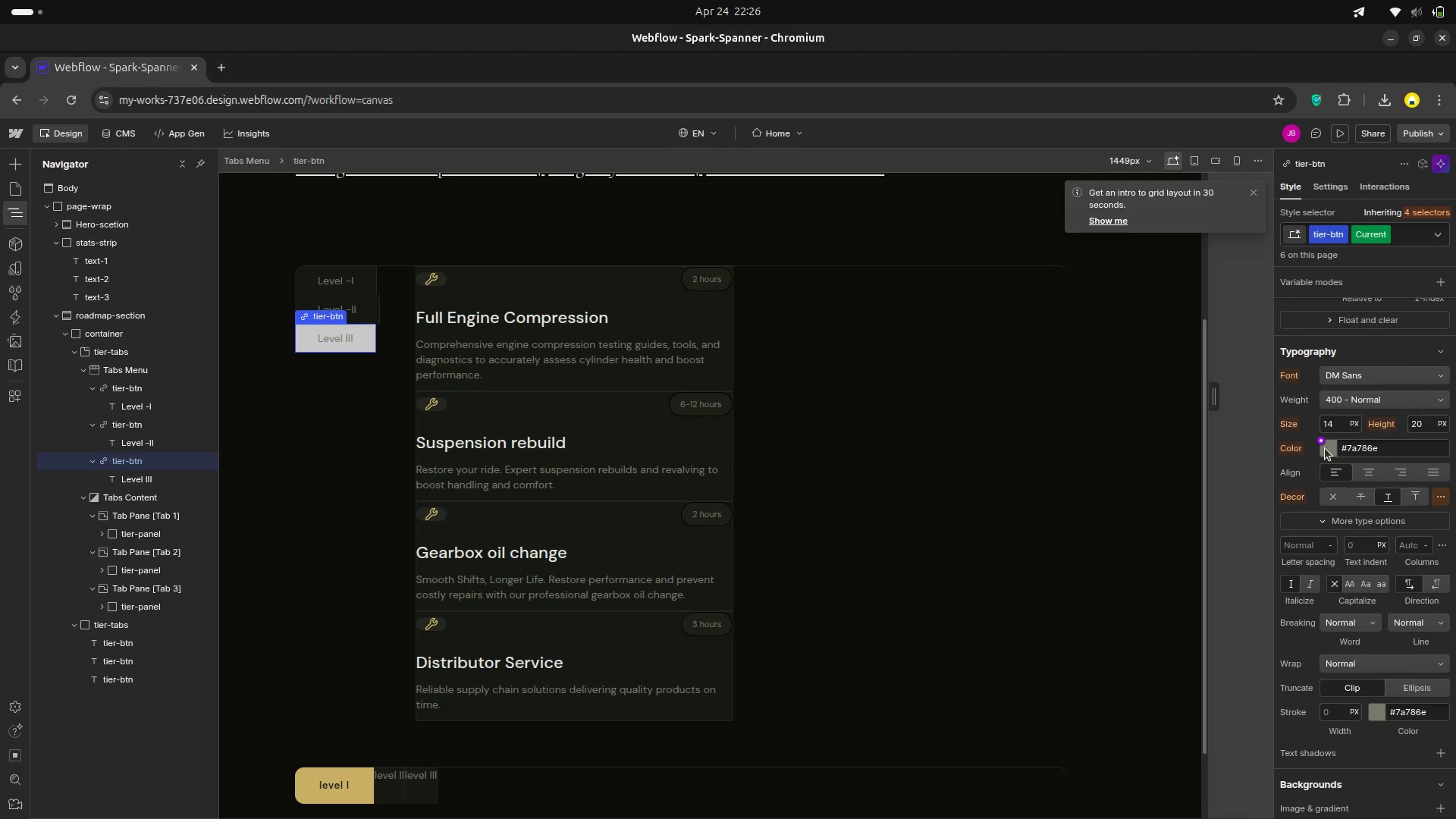 
left_click([1263, 194])
 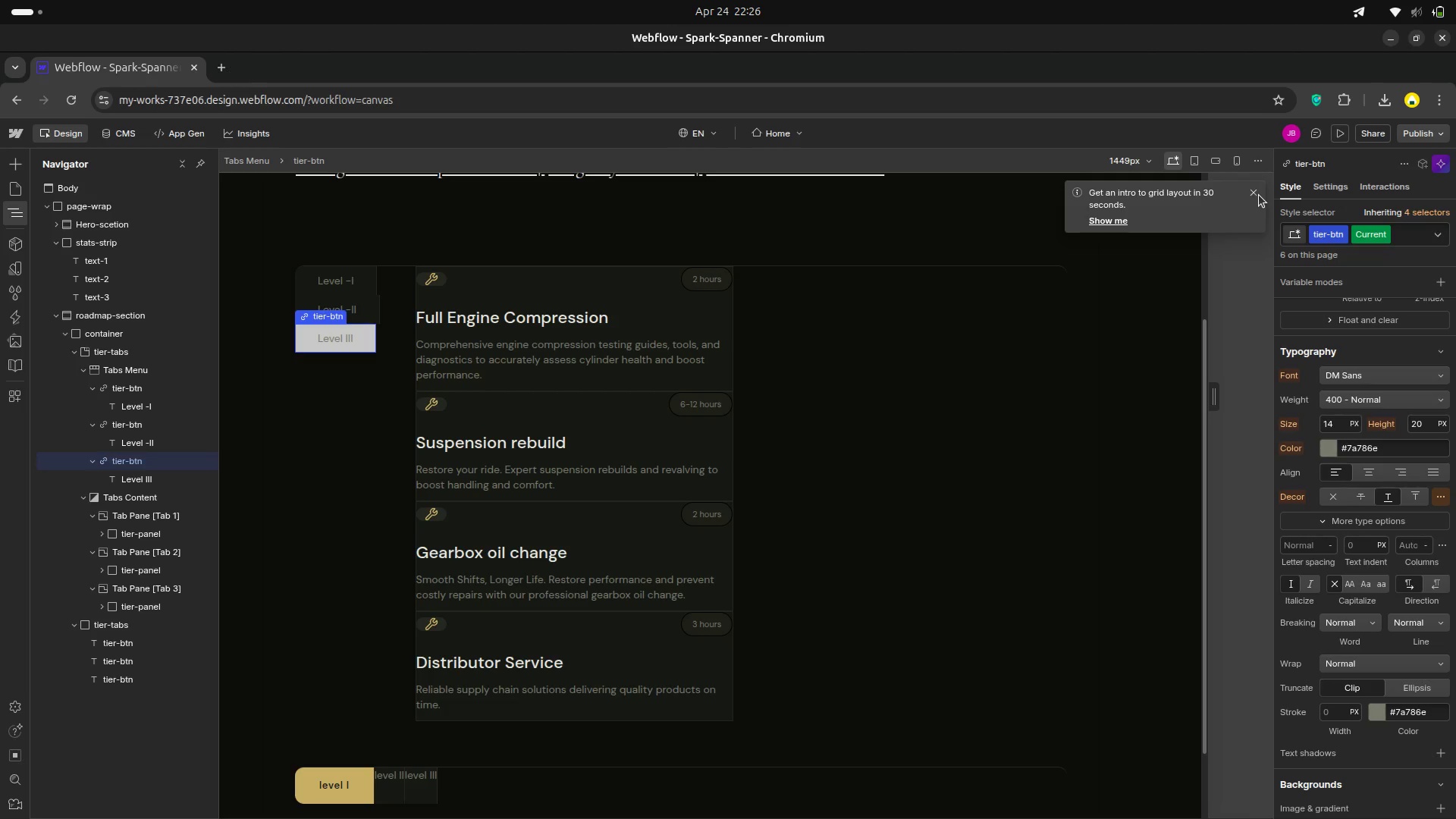 
left_click([1259, 195])
 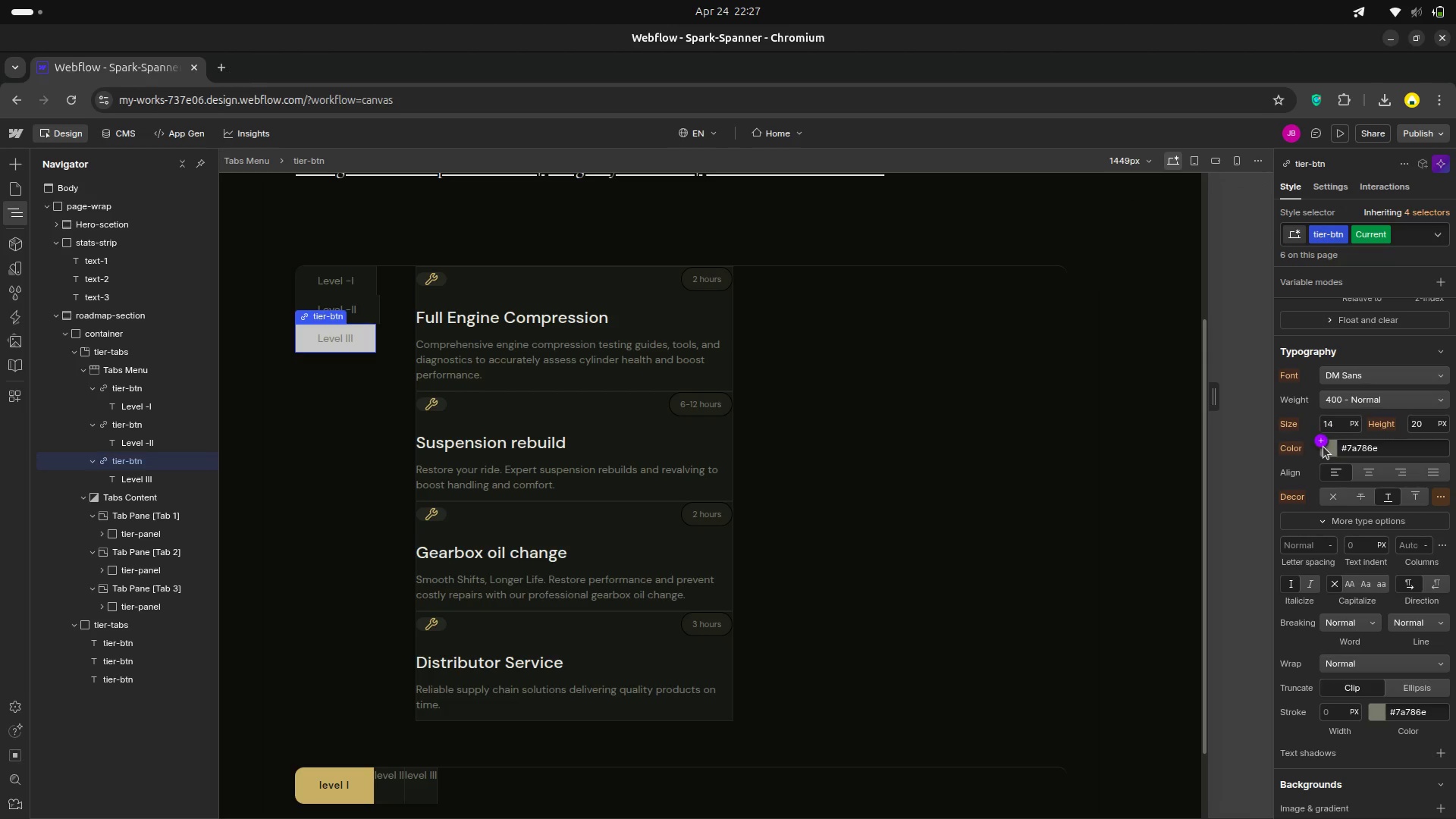 
left_click([1323, 447])
 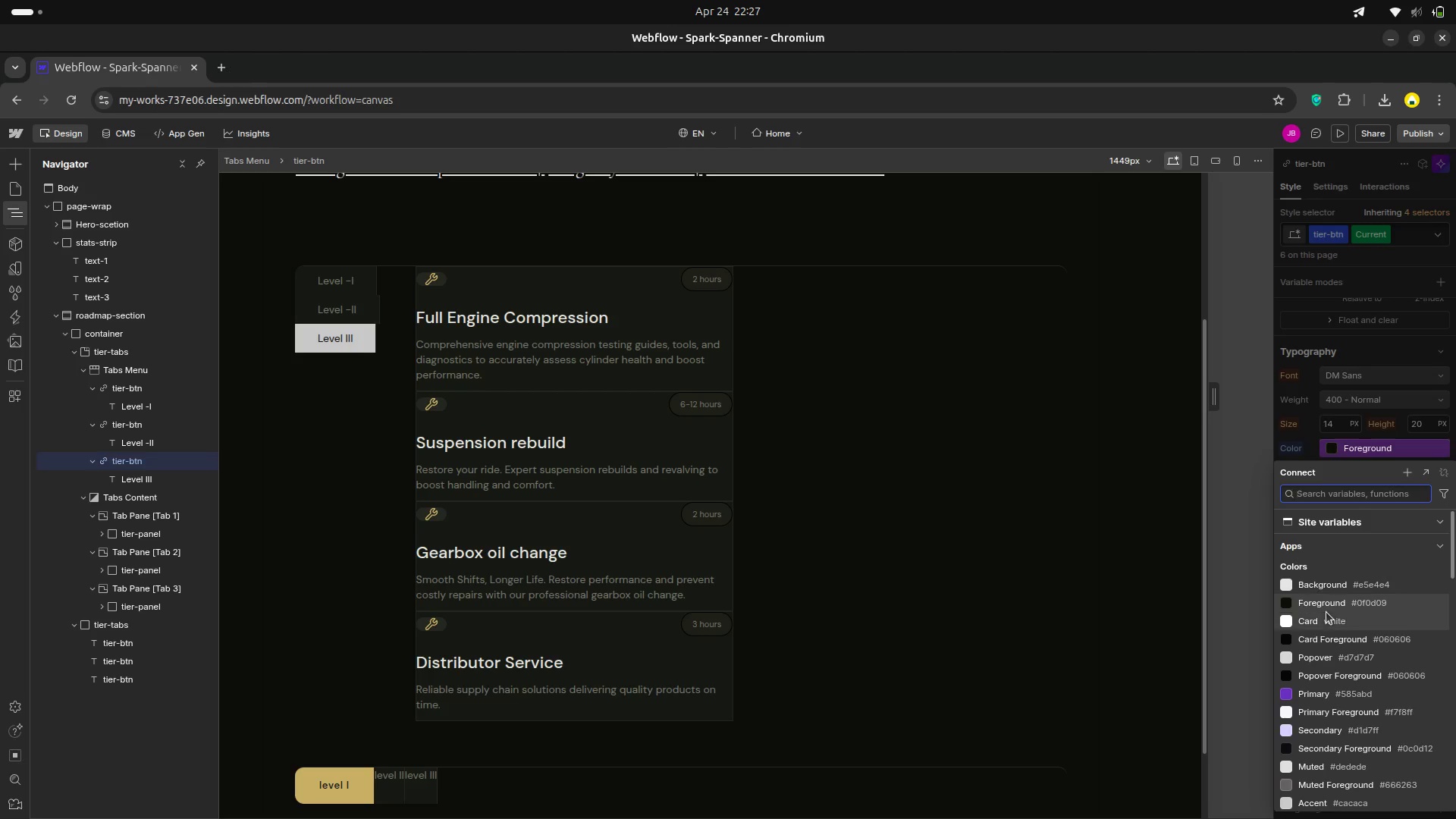 
wait(12.72)
 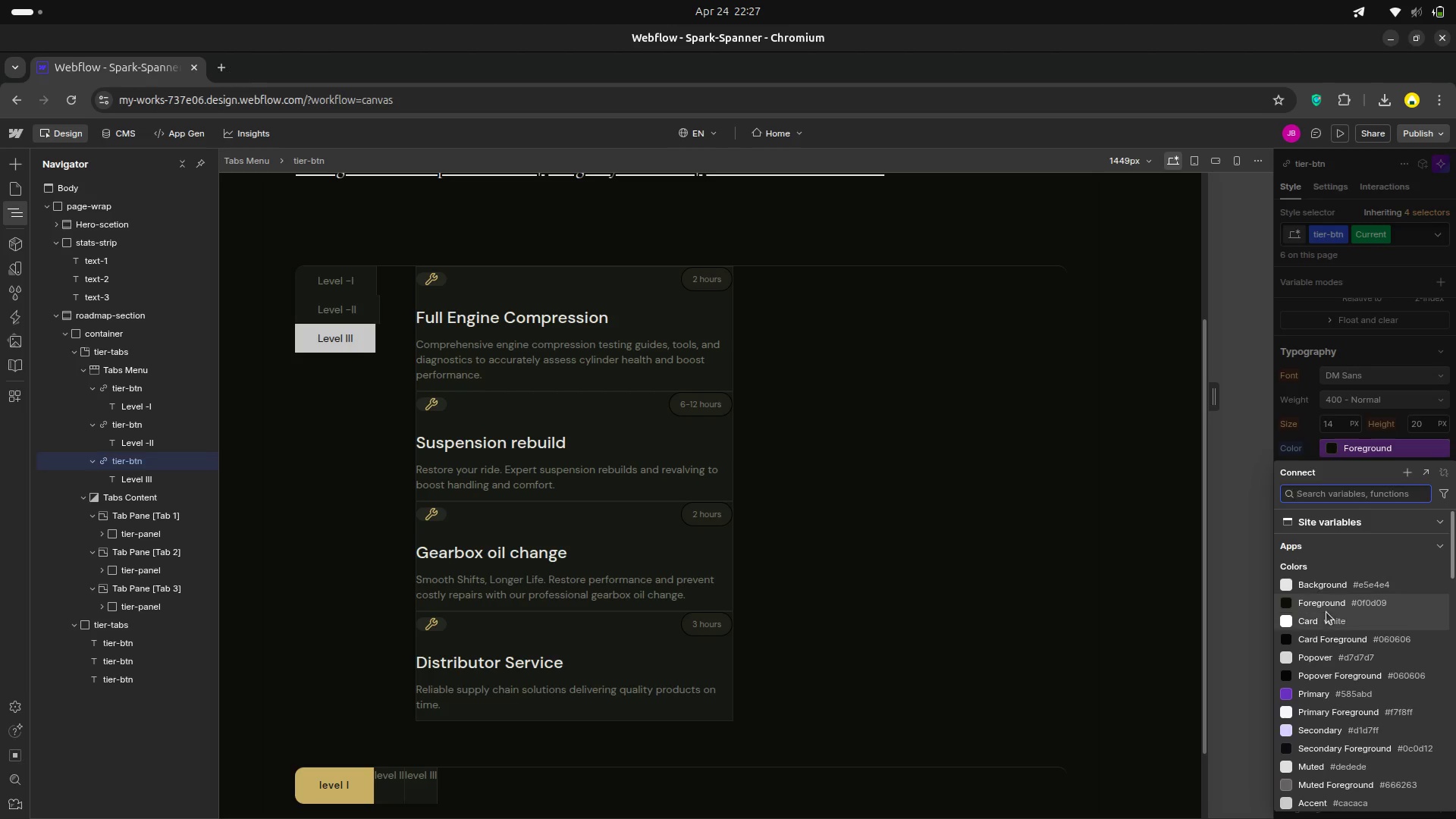 
left_click([1298, 431])
 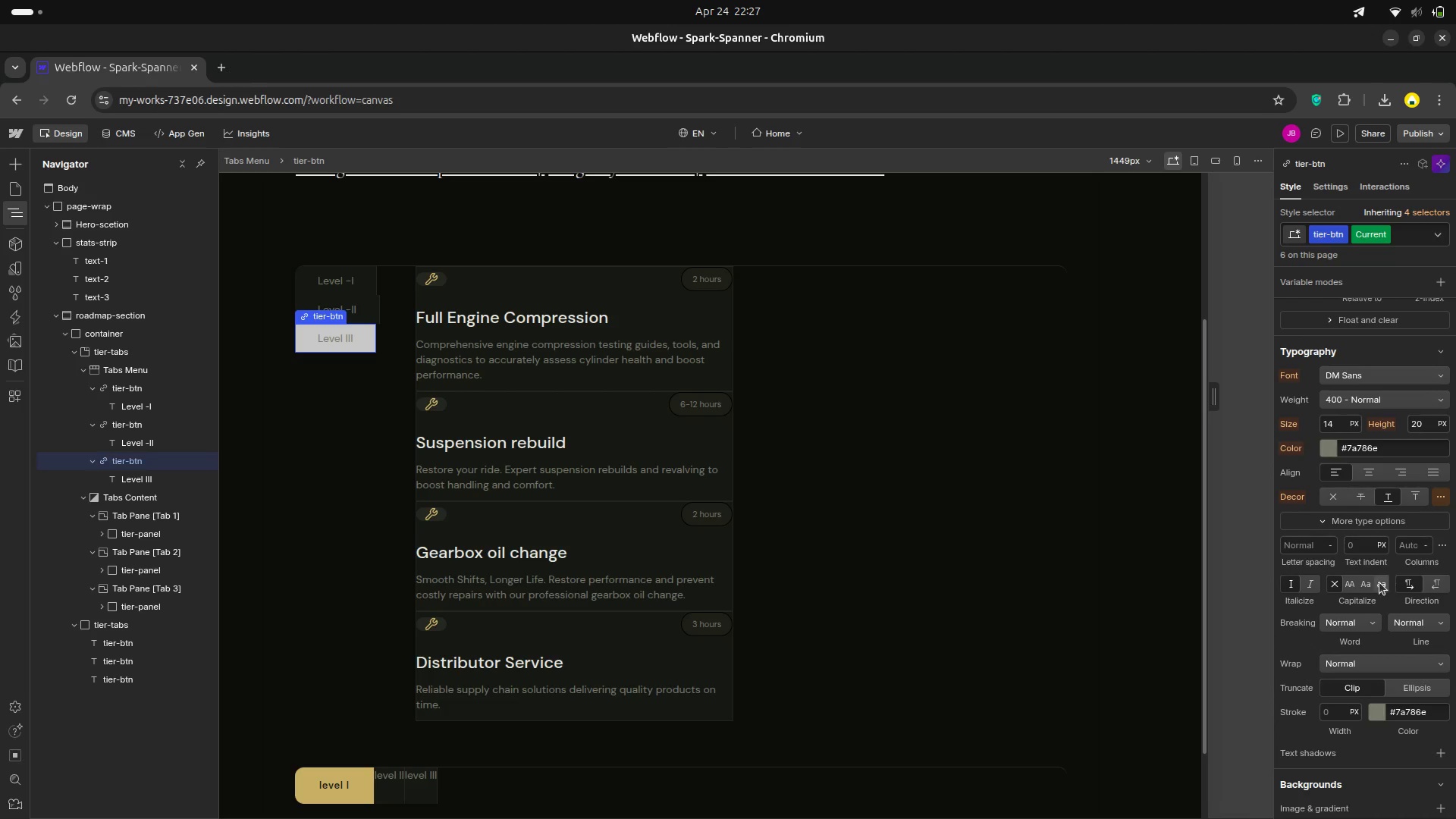 
scroll: coordinate [1364, 595], scroll_direction: down, amount: 1.0
 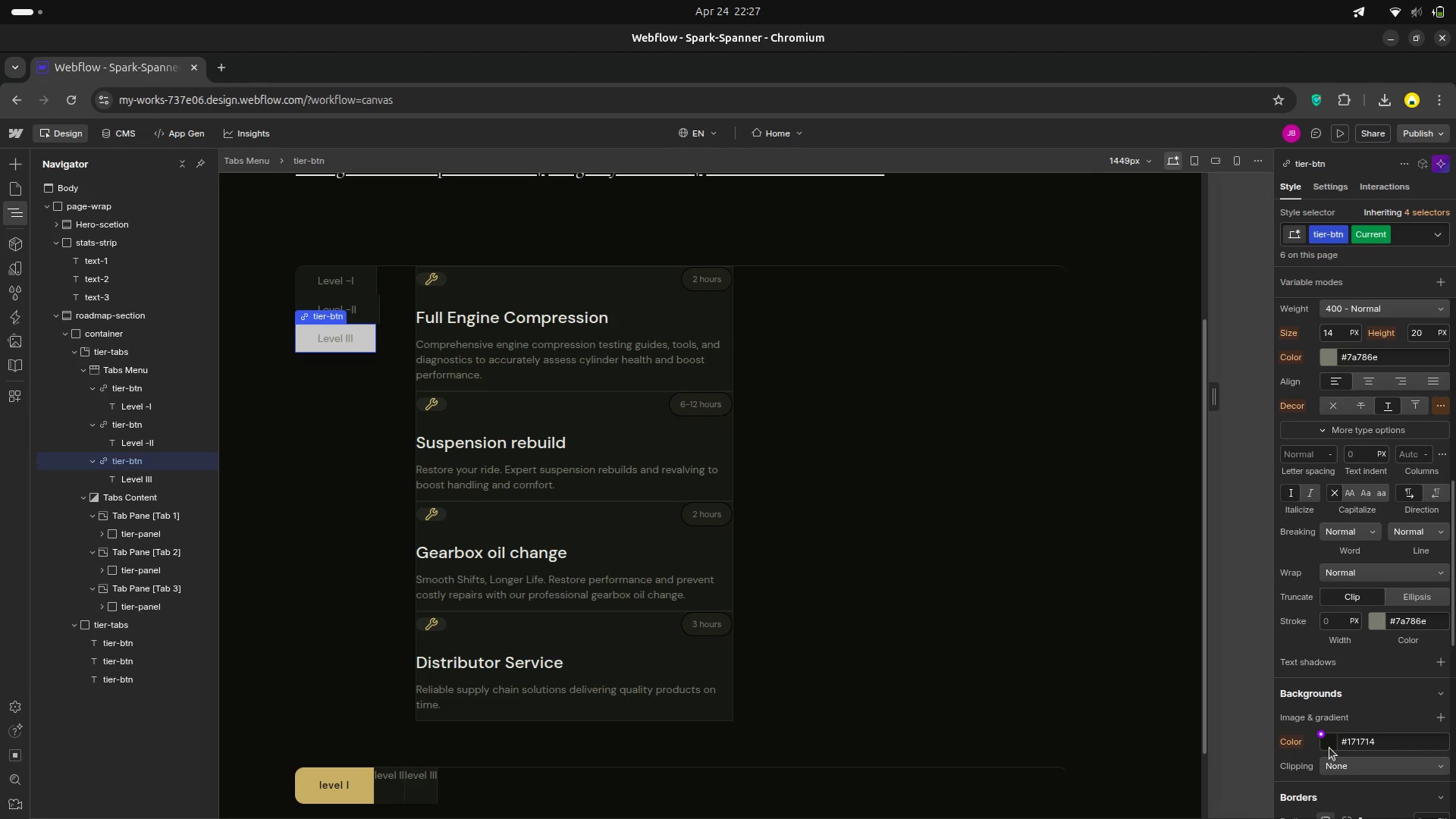 
left_click([1329, 748])
 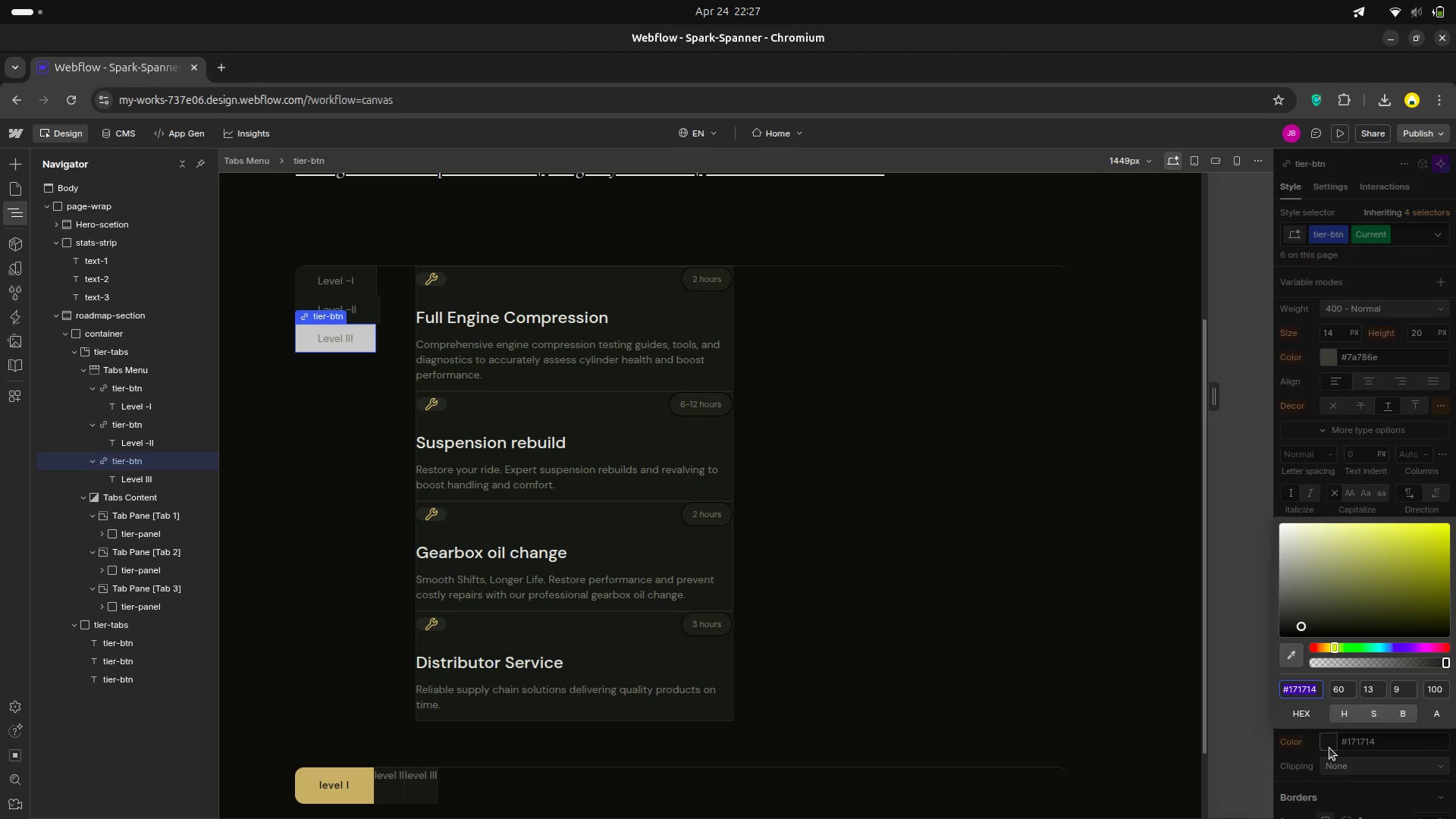 
left_click([1329, 748])
 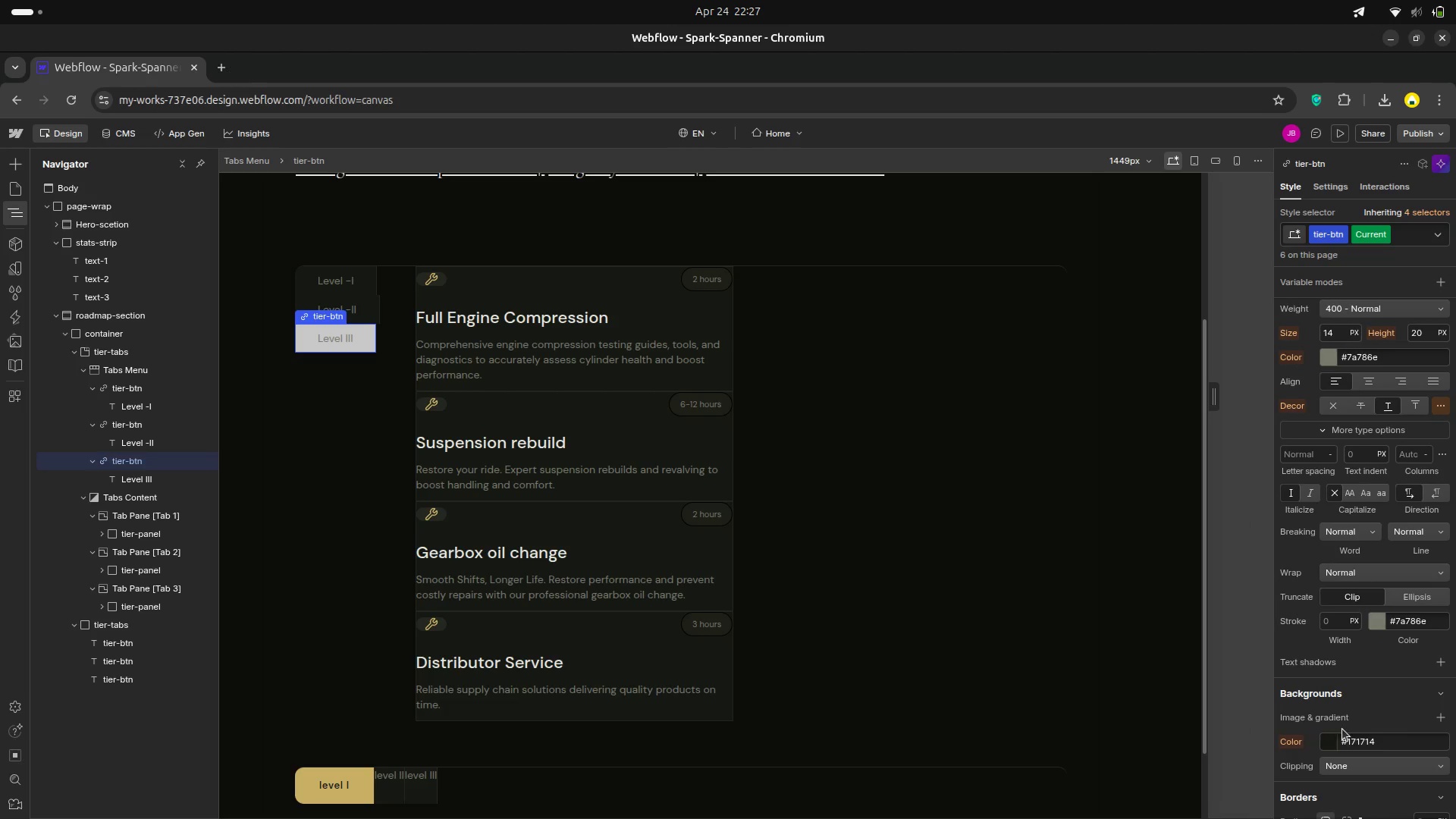 
scroll: coordinate [1344, 727], scroll_direction: down, amount: 3.0
 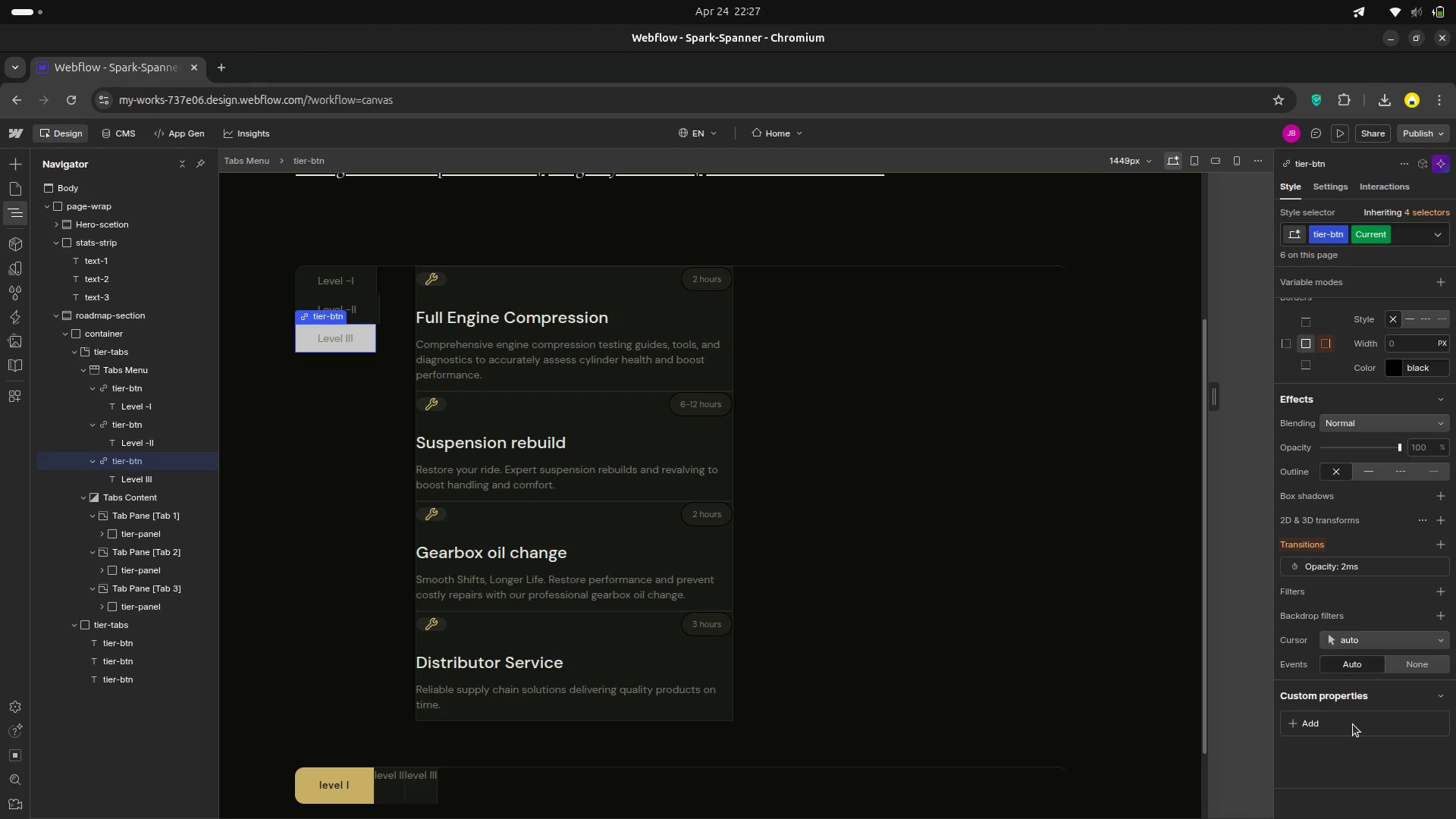 
wait(21.19)
 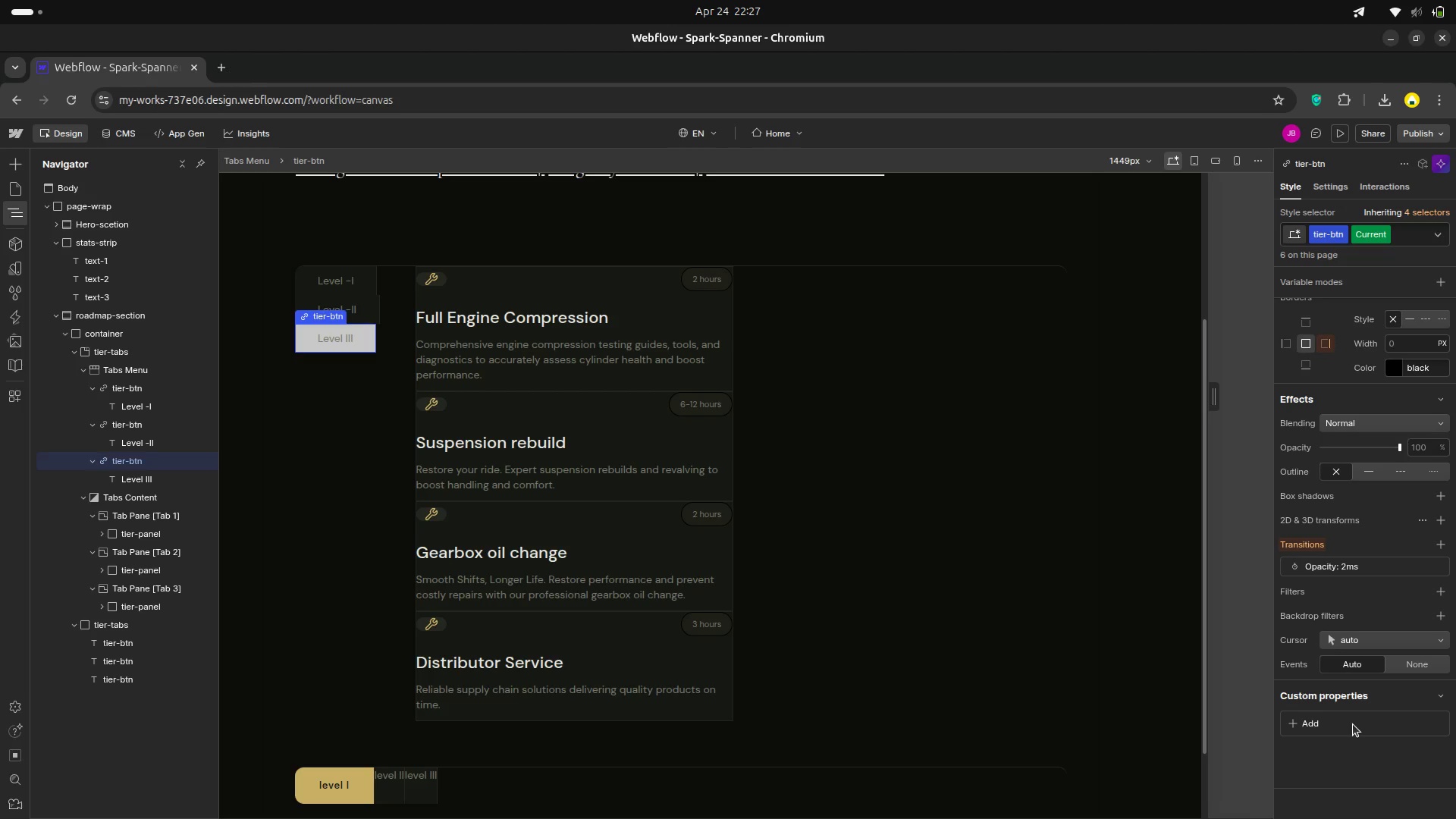 
scroll: coordinate [1323, 404], scroll_direction: up, amount: 21.0
 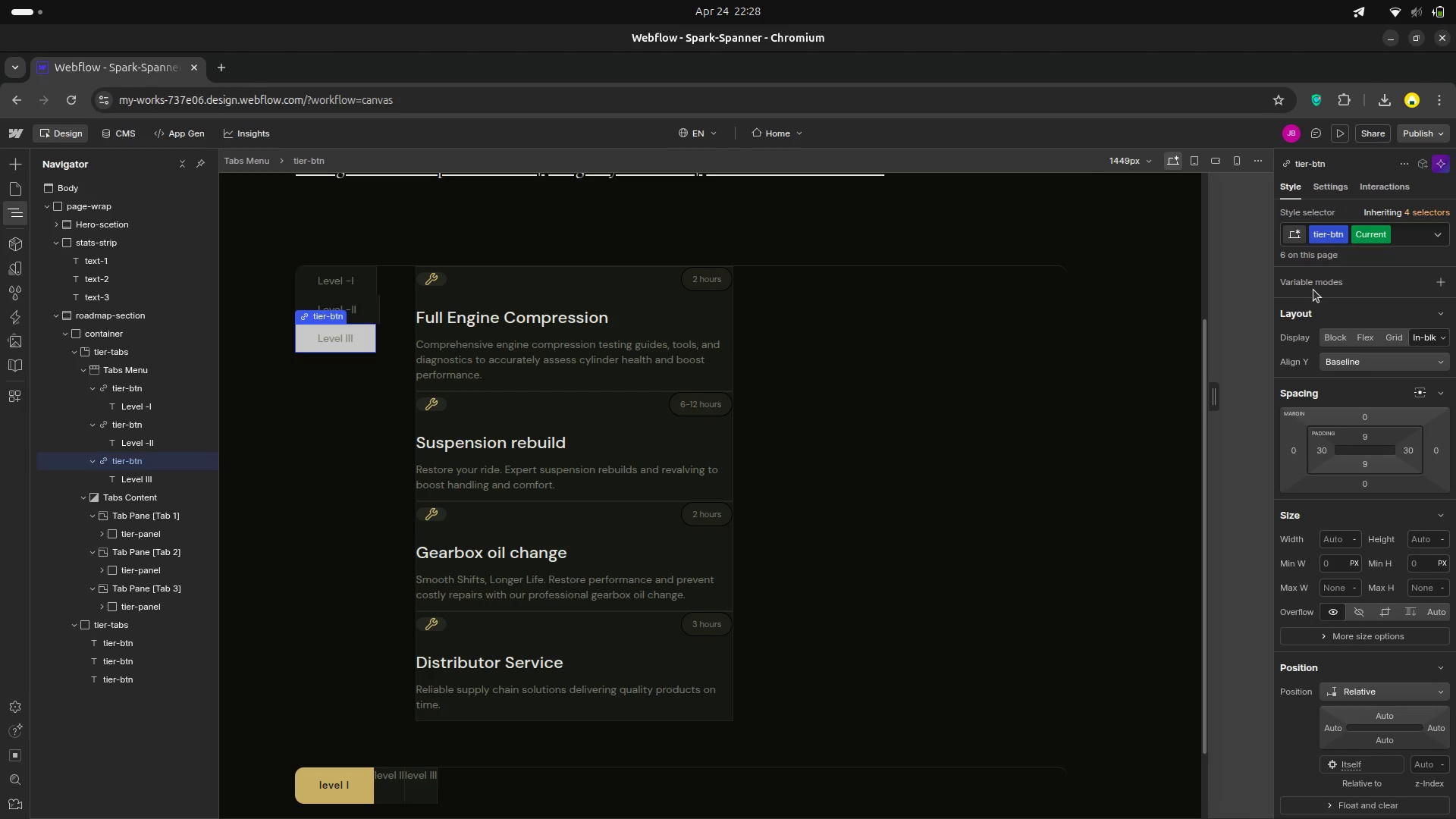 
wait(40.47)
 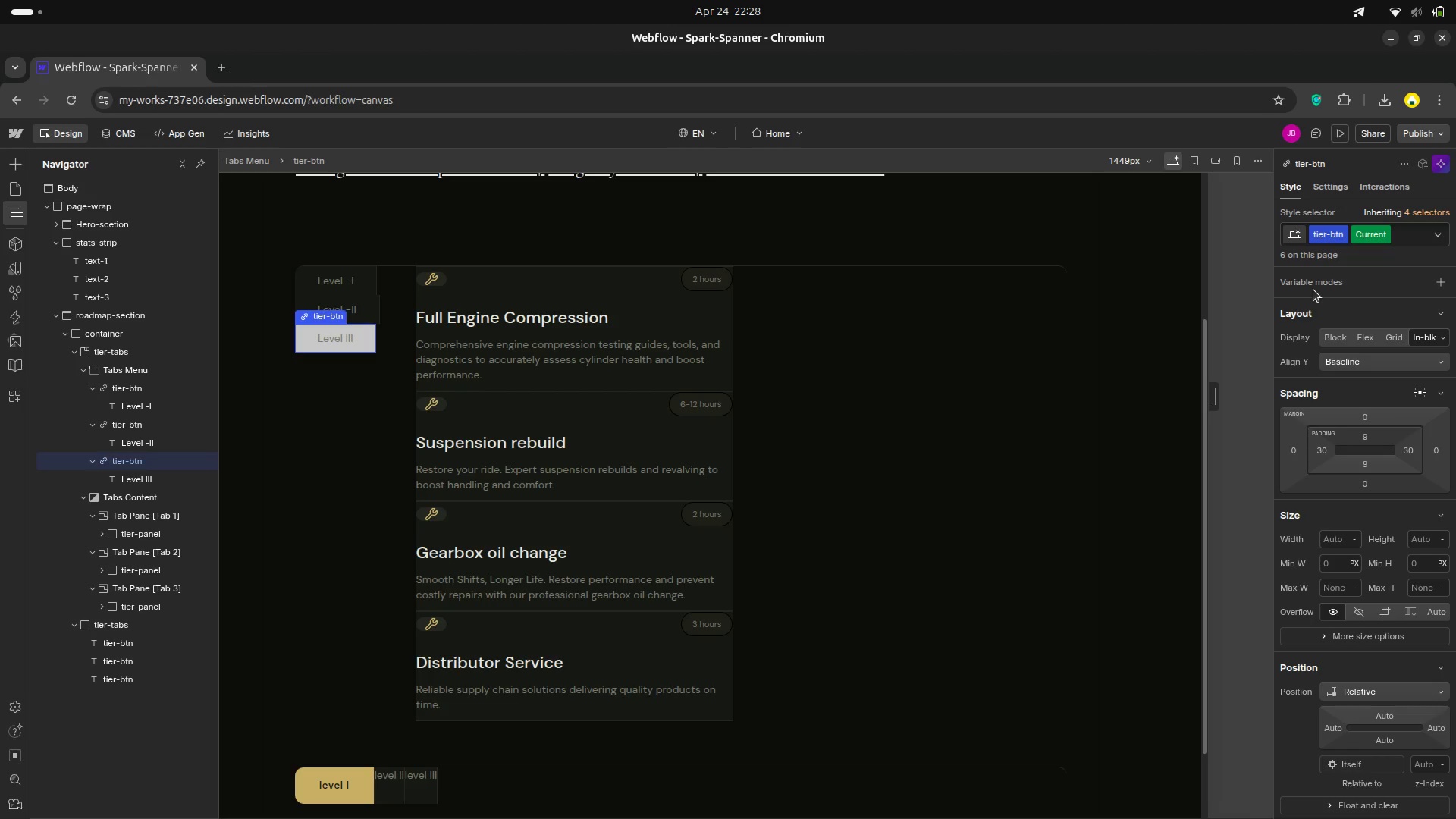 
left_click_drag(start_coordinate=[249, 513], to_coordinate=[275, 464])
 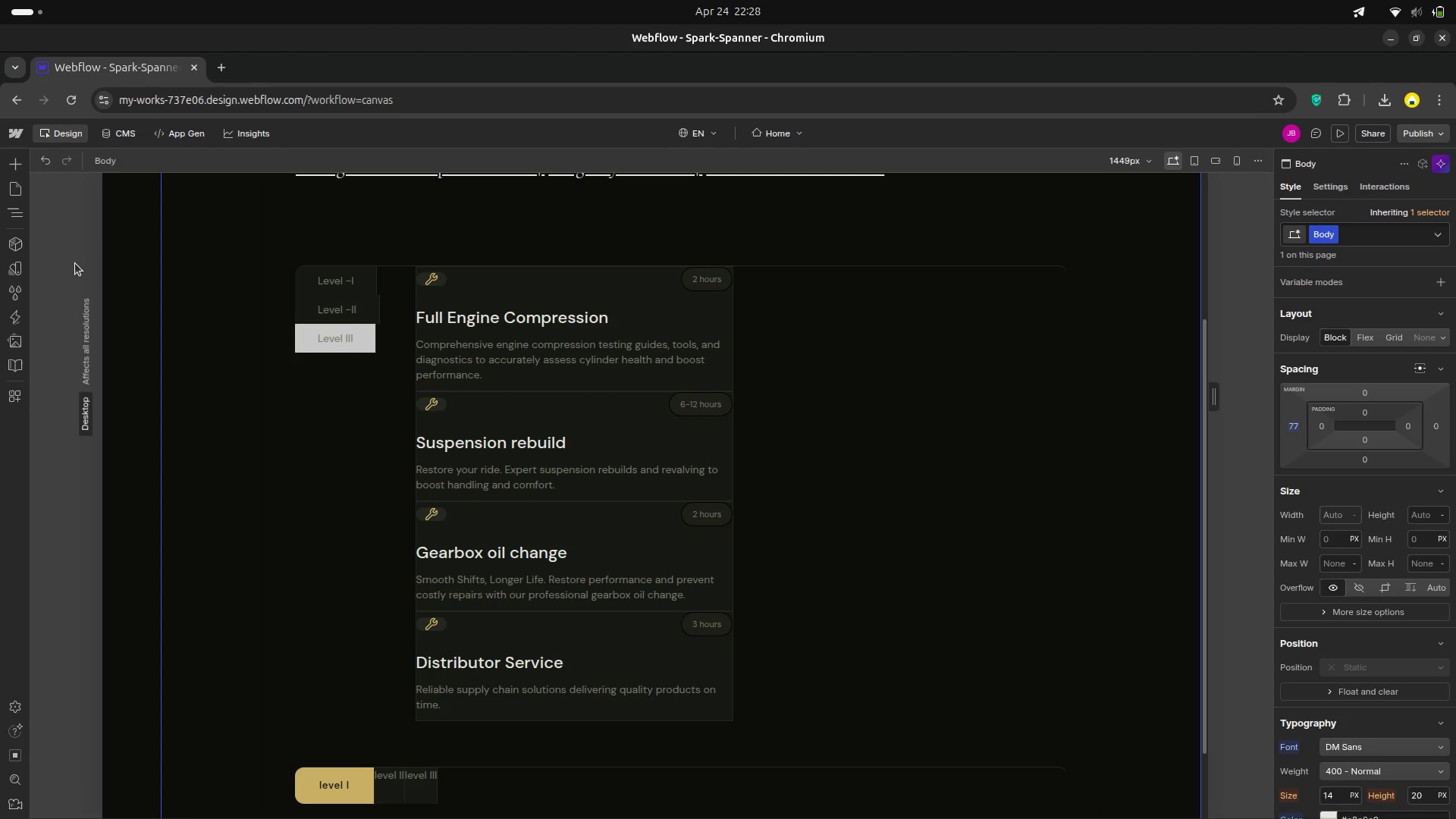 
key(A)
 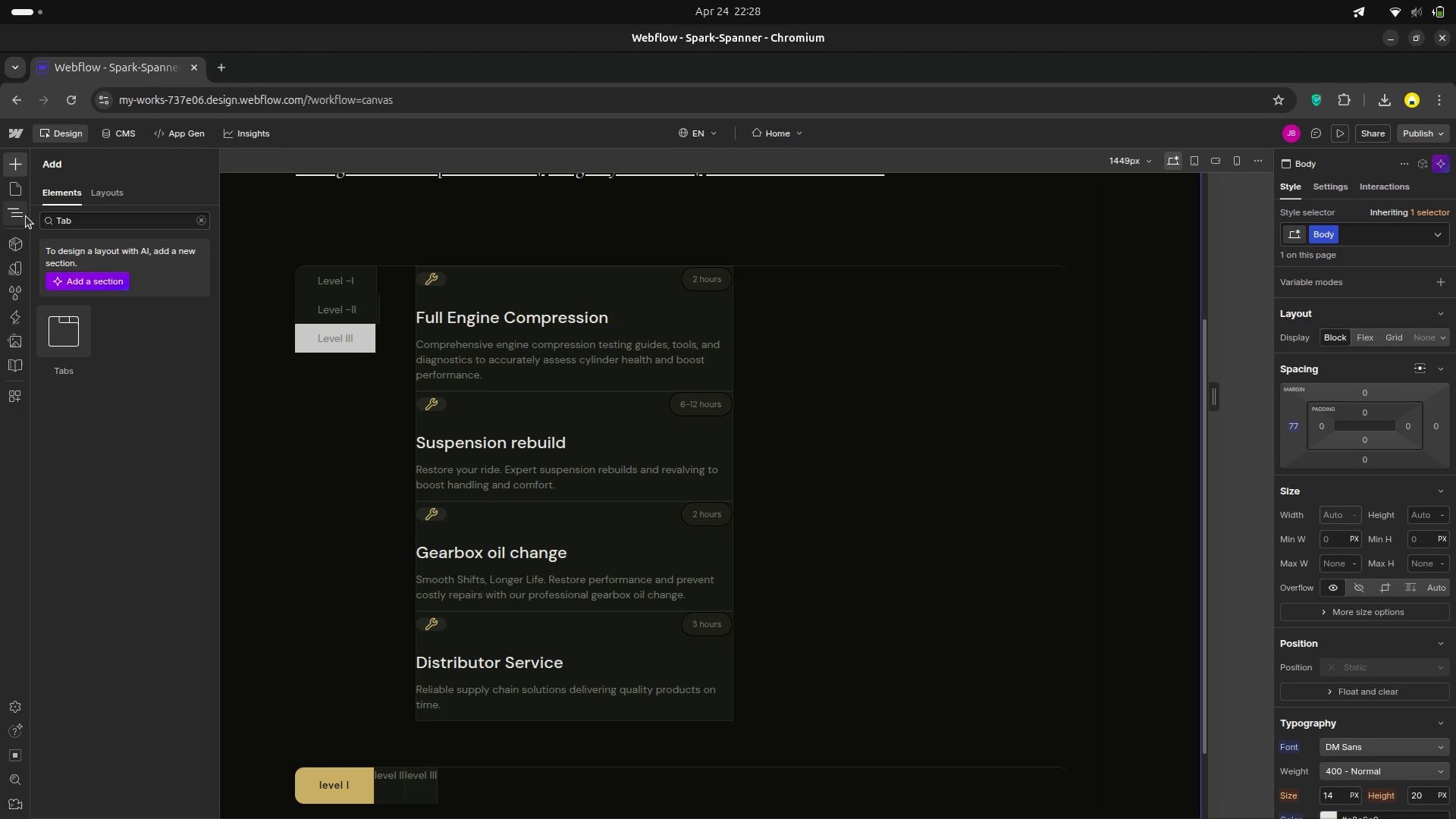 
left_click([26, 216])
 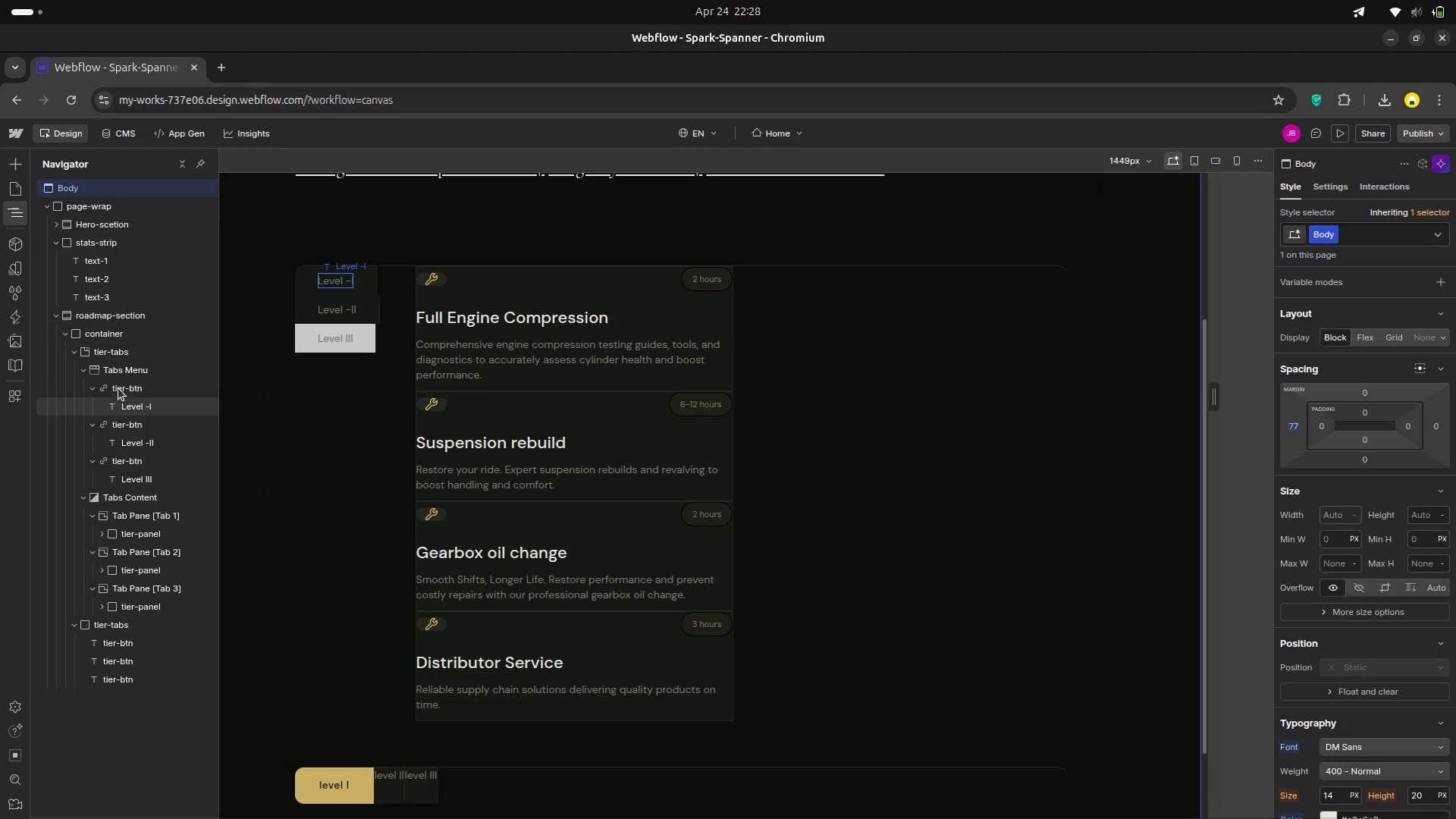 
left_click([118, 383])
 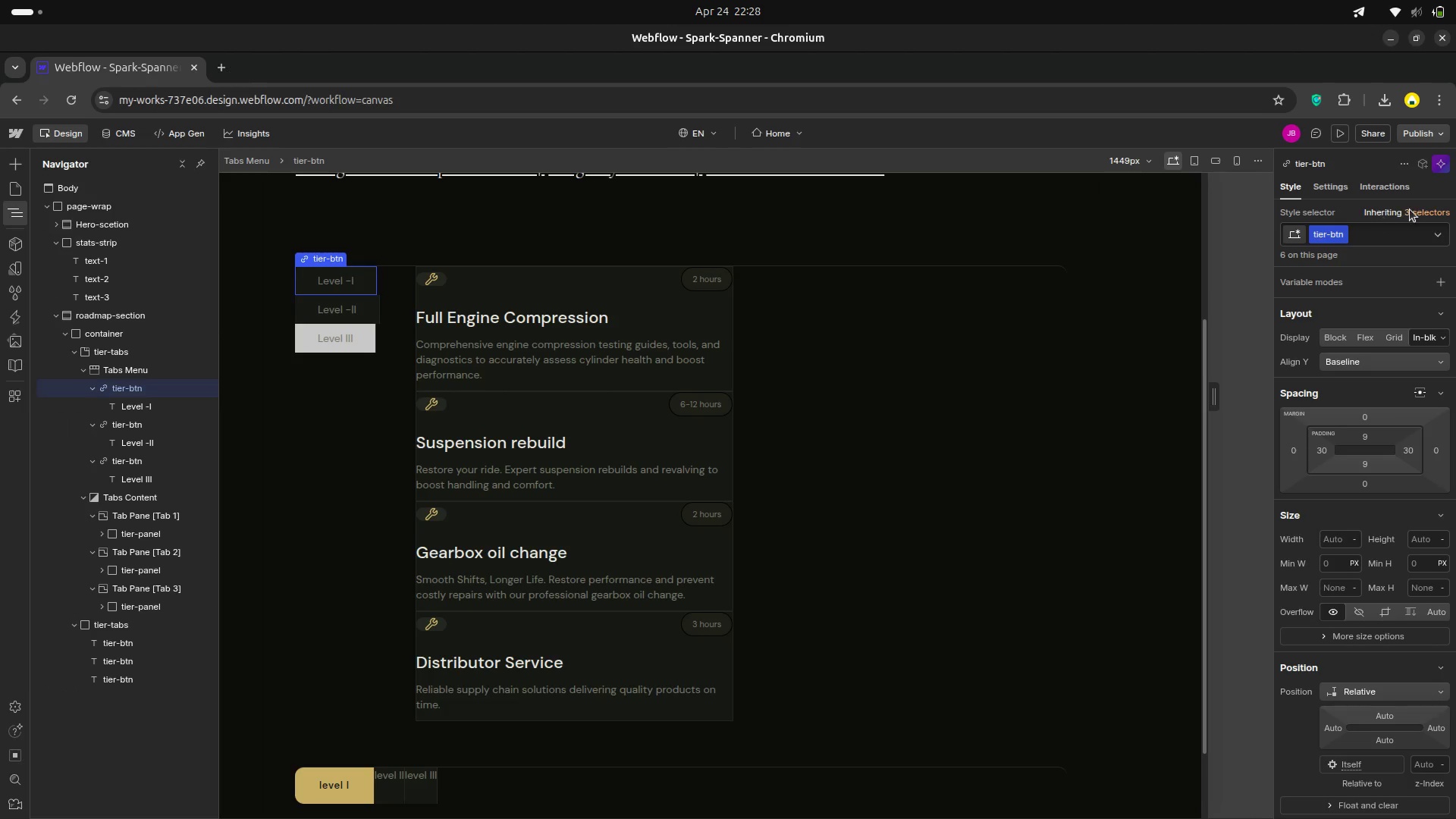 
left_click([1417, 207])
 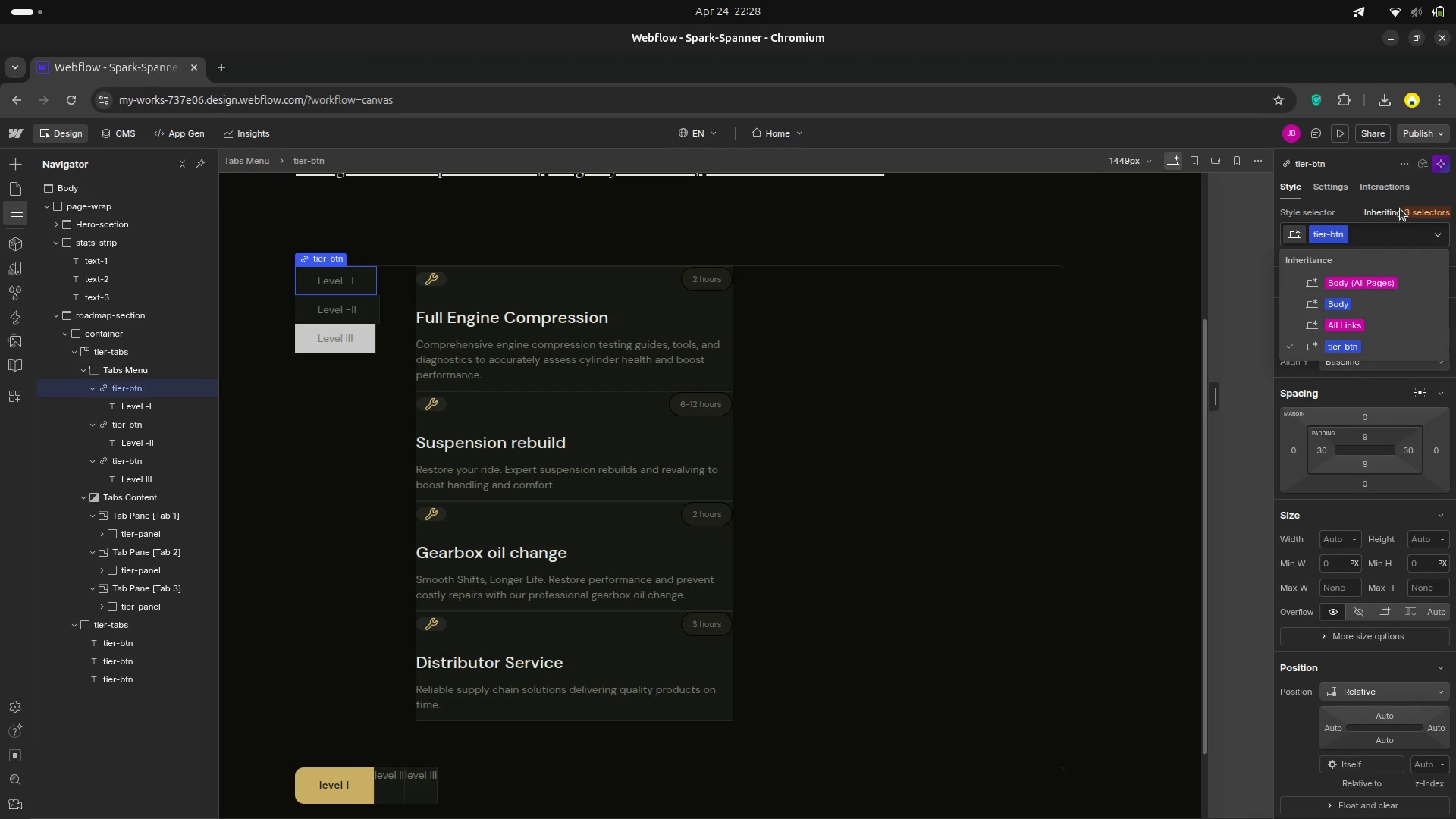 
wait(14.9)
 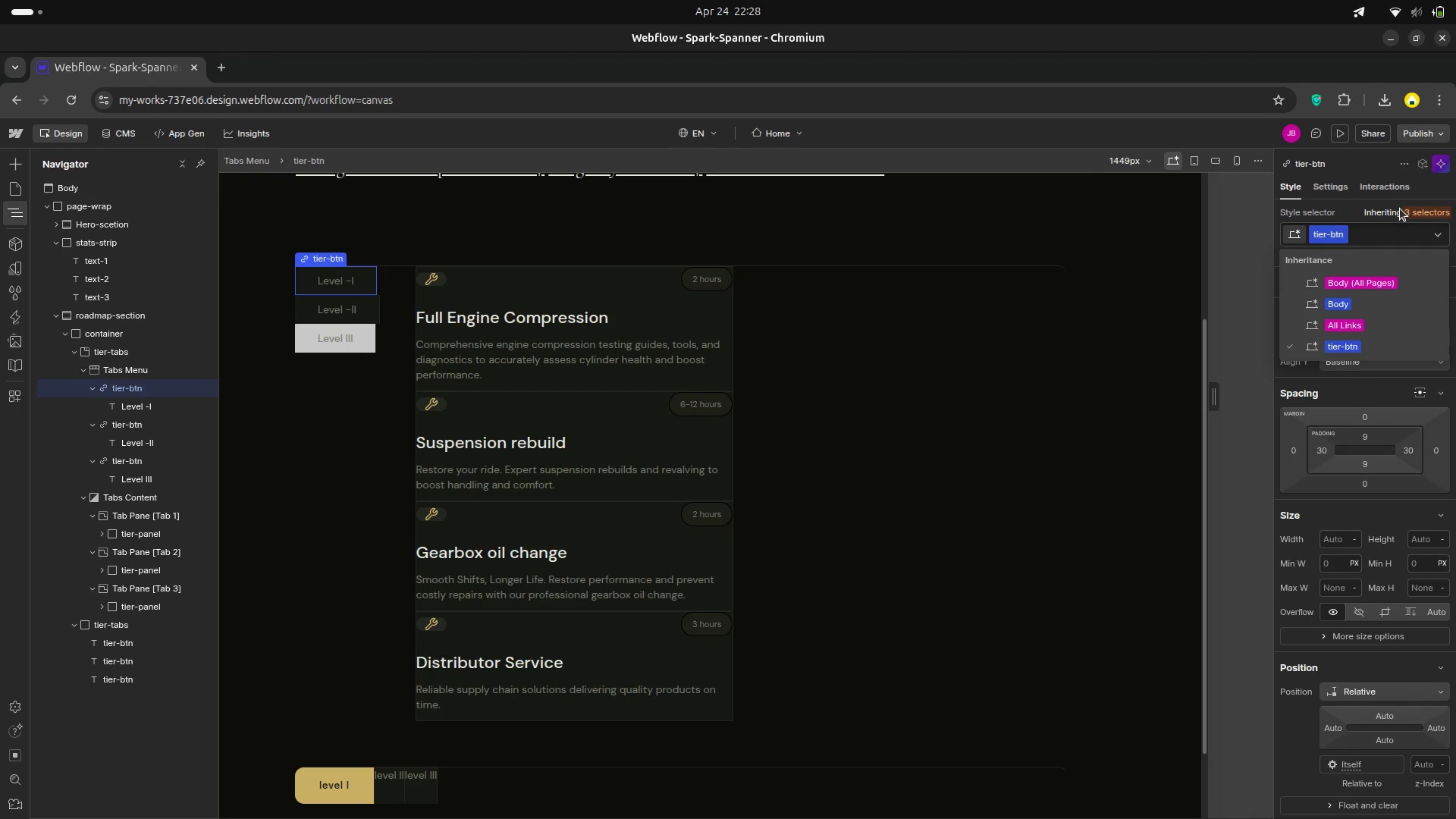 
left_click([1440, 231])
 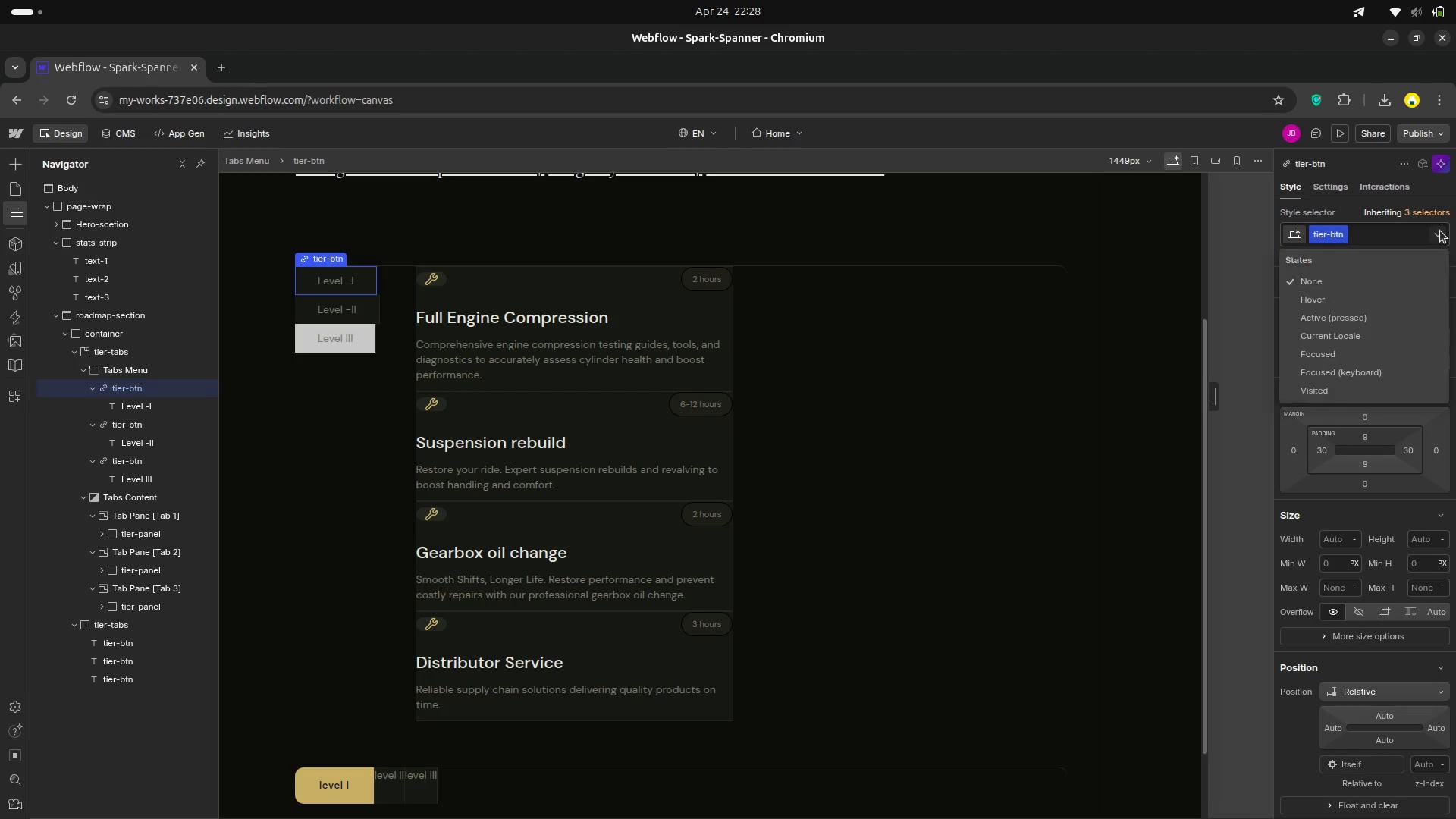 
left_click([1440, 231])
 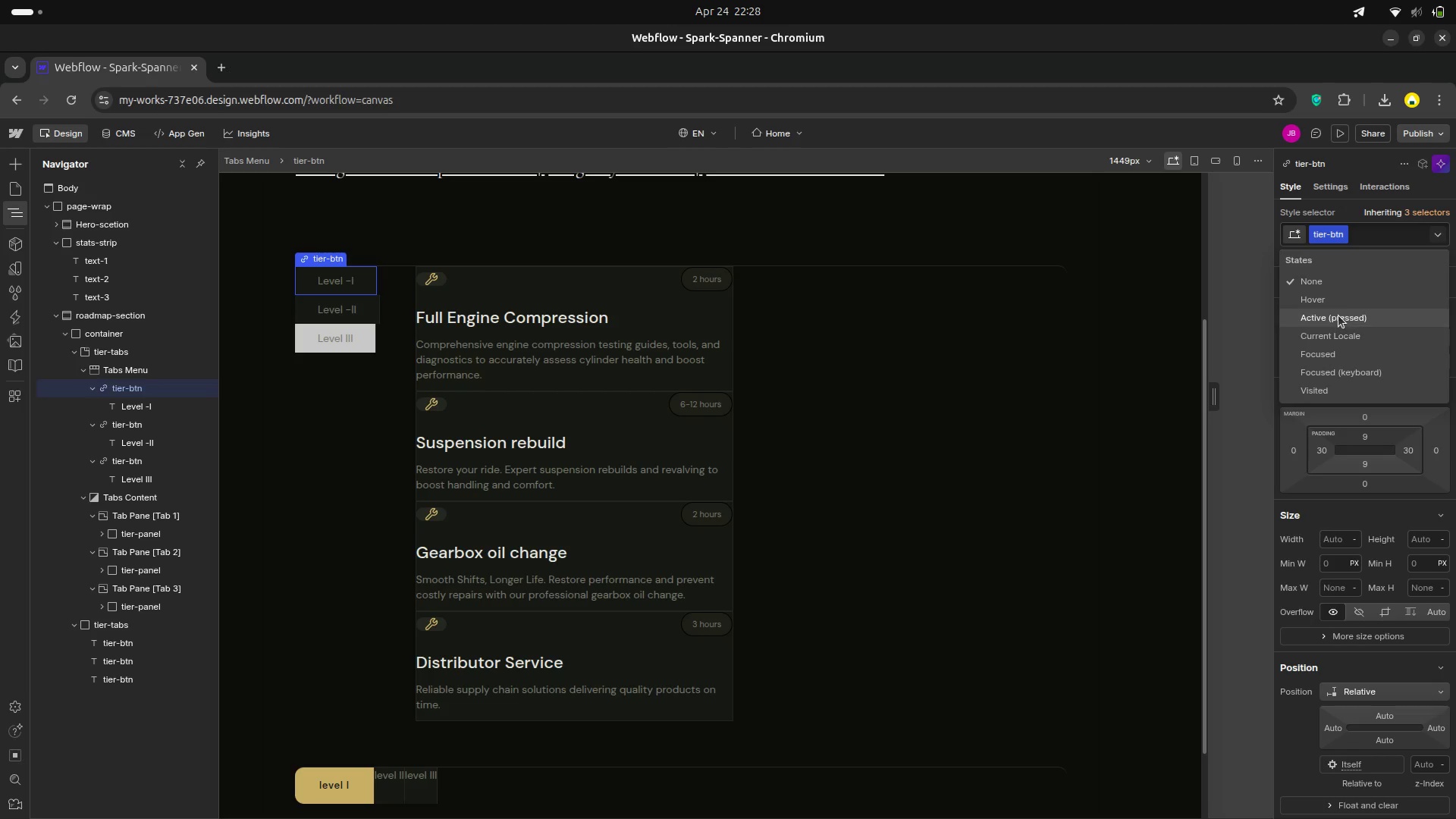 
wait(7.85)
 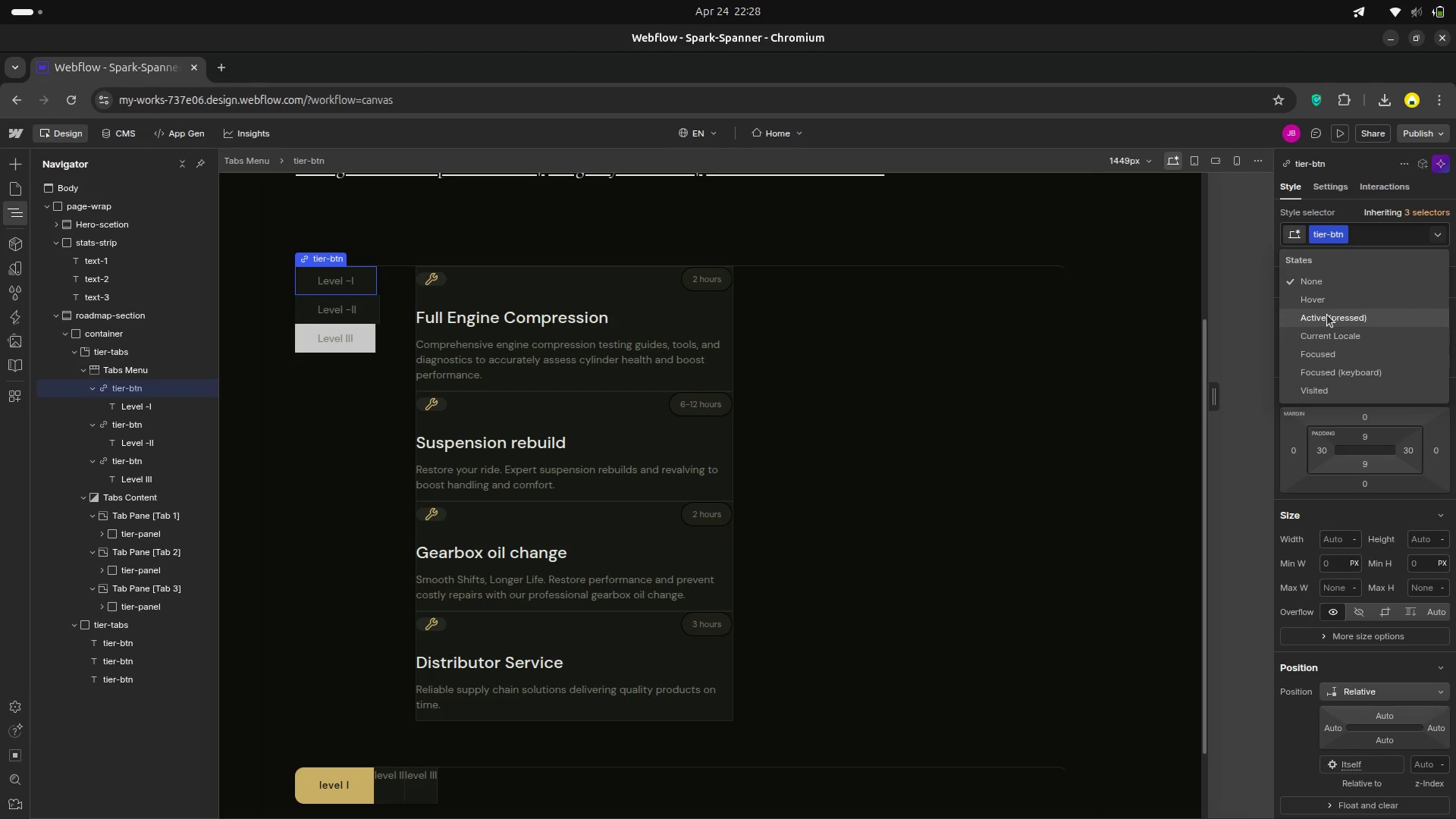 
left_click([1337, 315])
 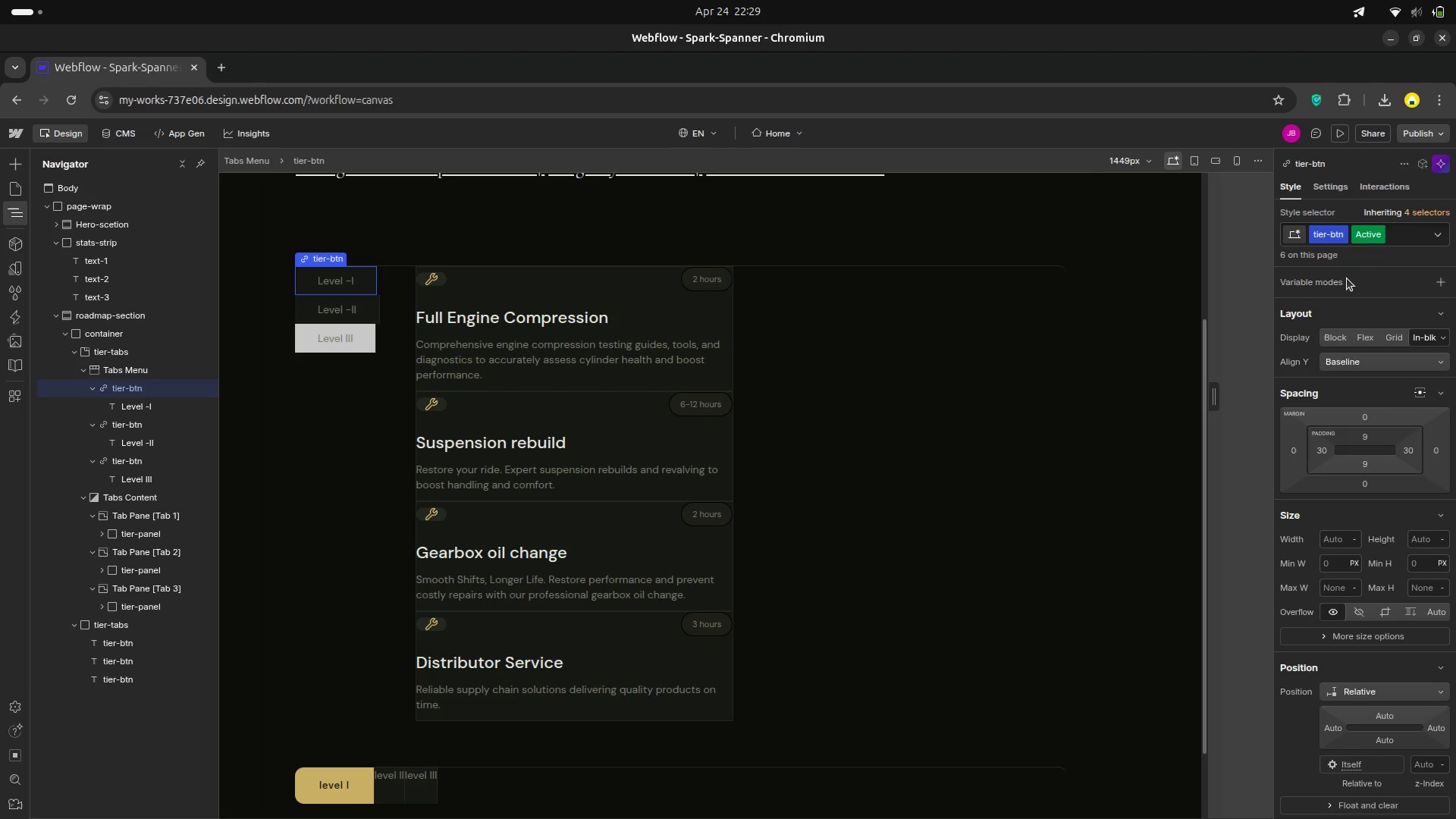 
scroll: coordinate [1373, 477], scroll_direction: down, amount: 17.0
 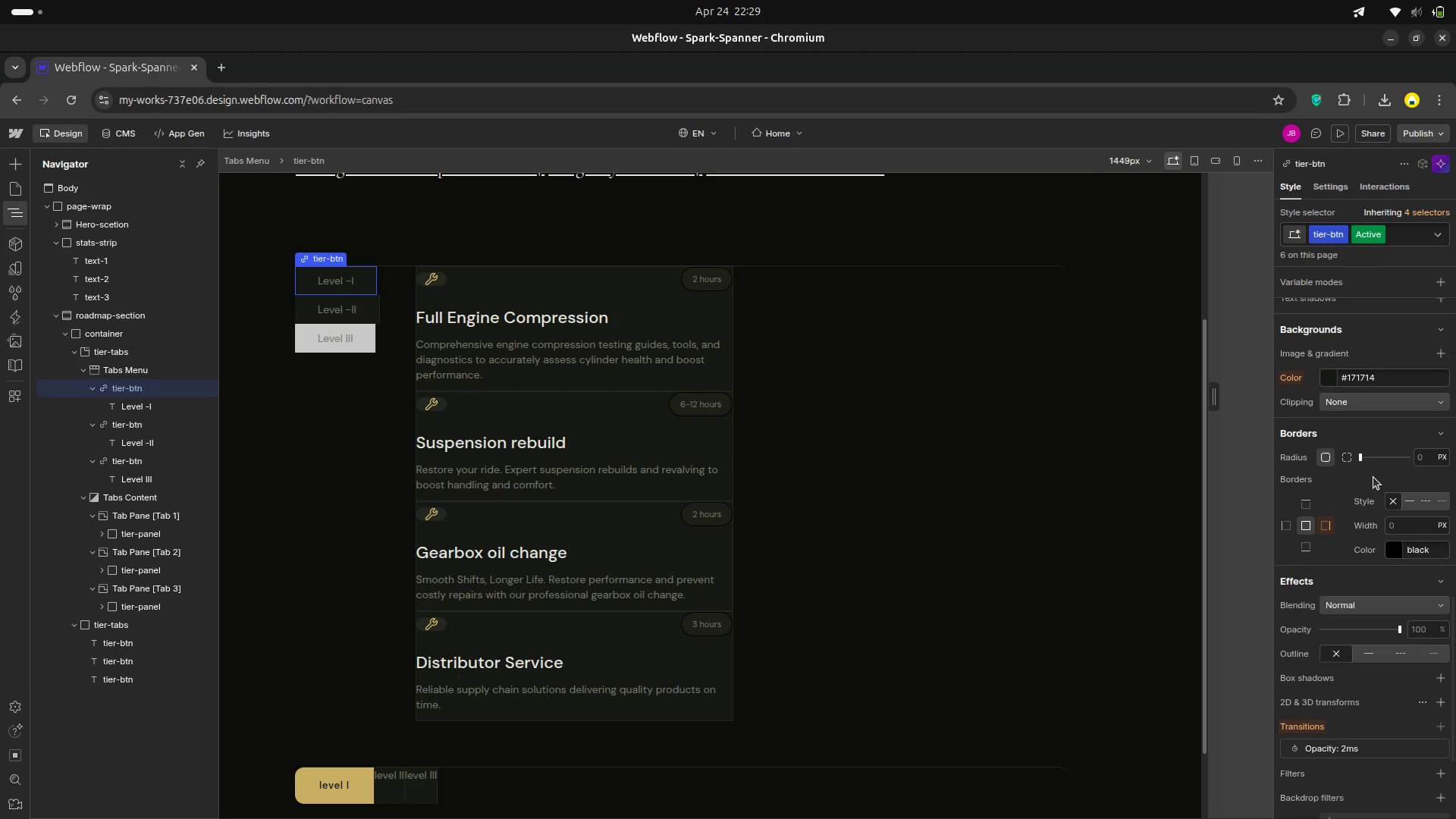 
scroll: coordinate [1373, 477], scroll_direction: up, amount: 1.0
 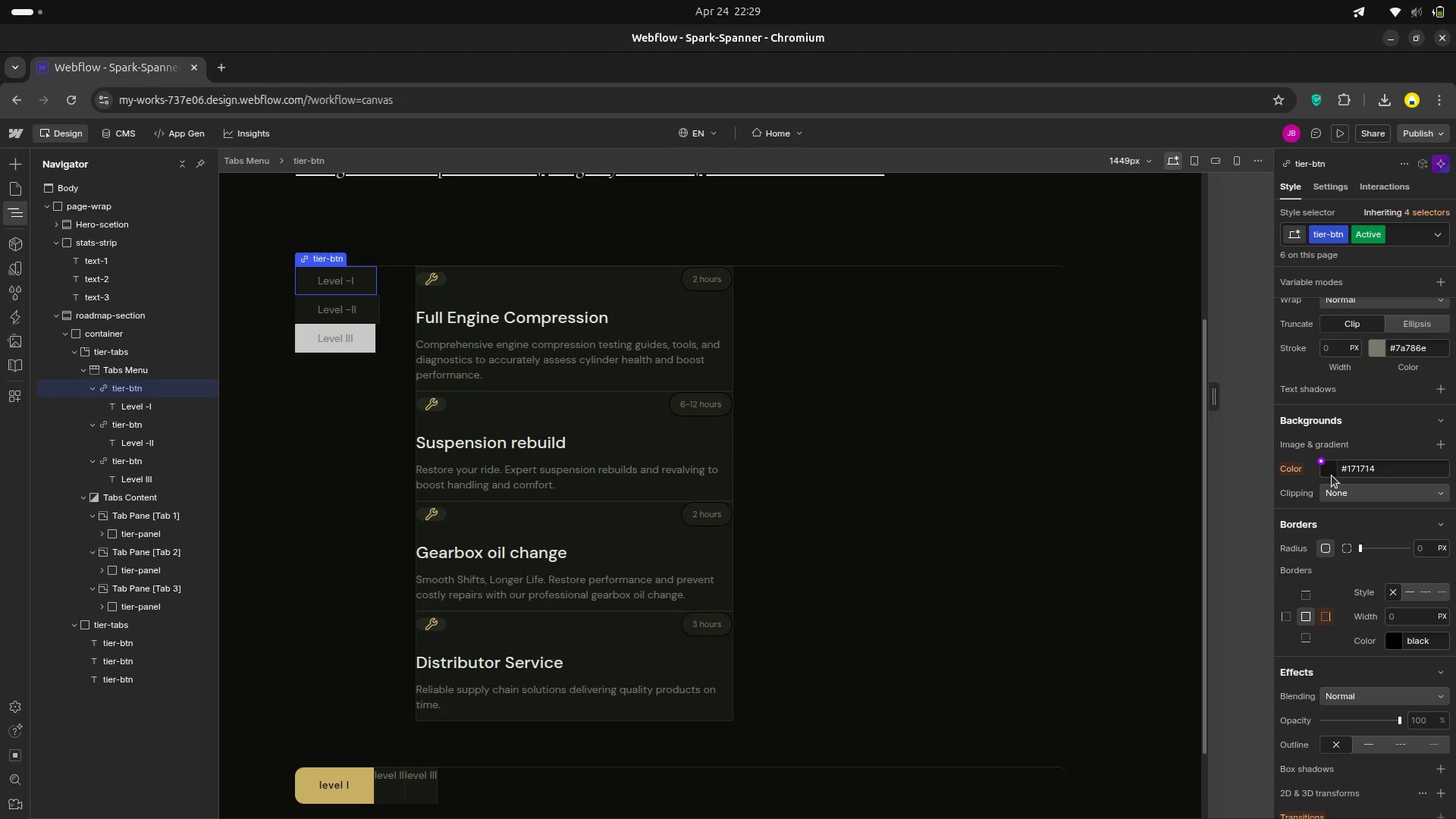 
wait(18.74)
 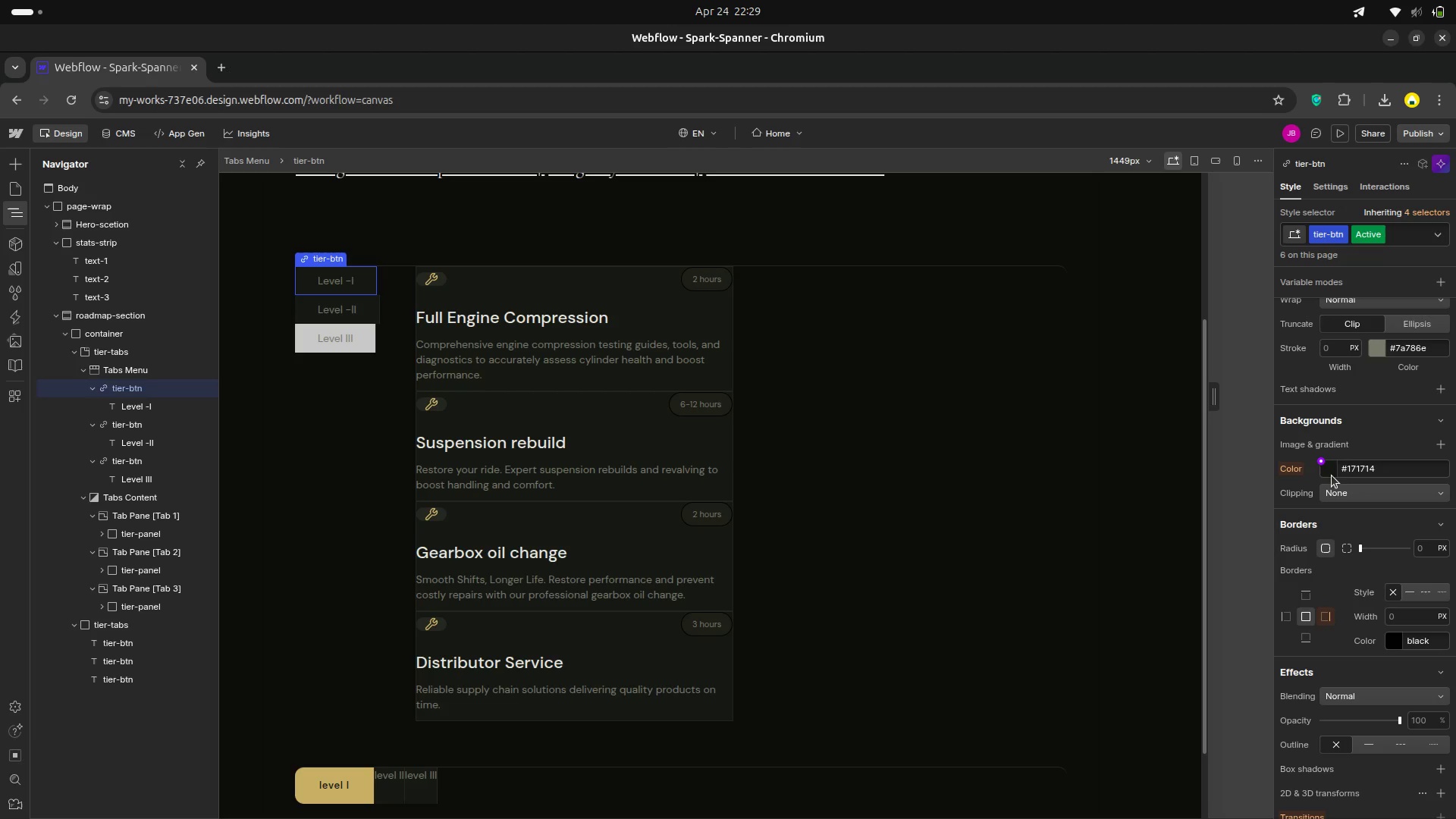 
left_click([1332, 475])
 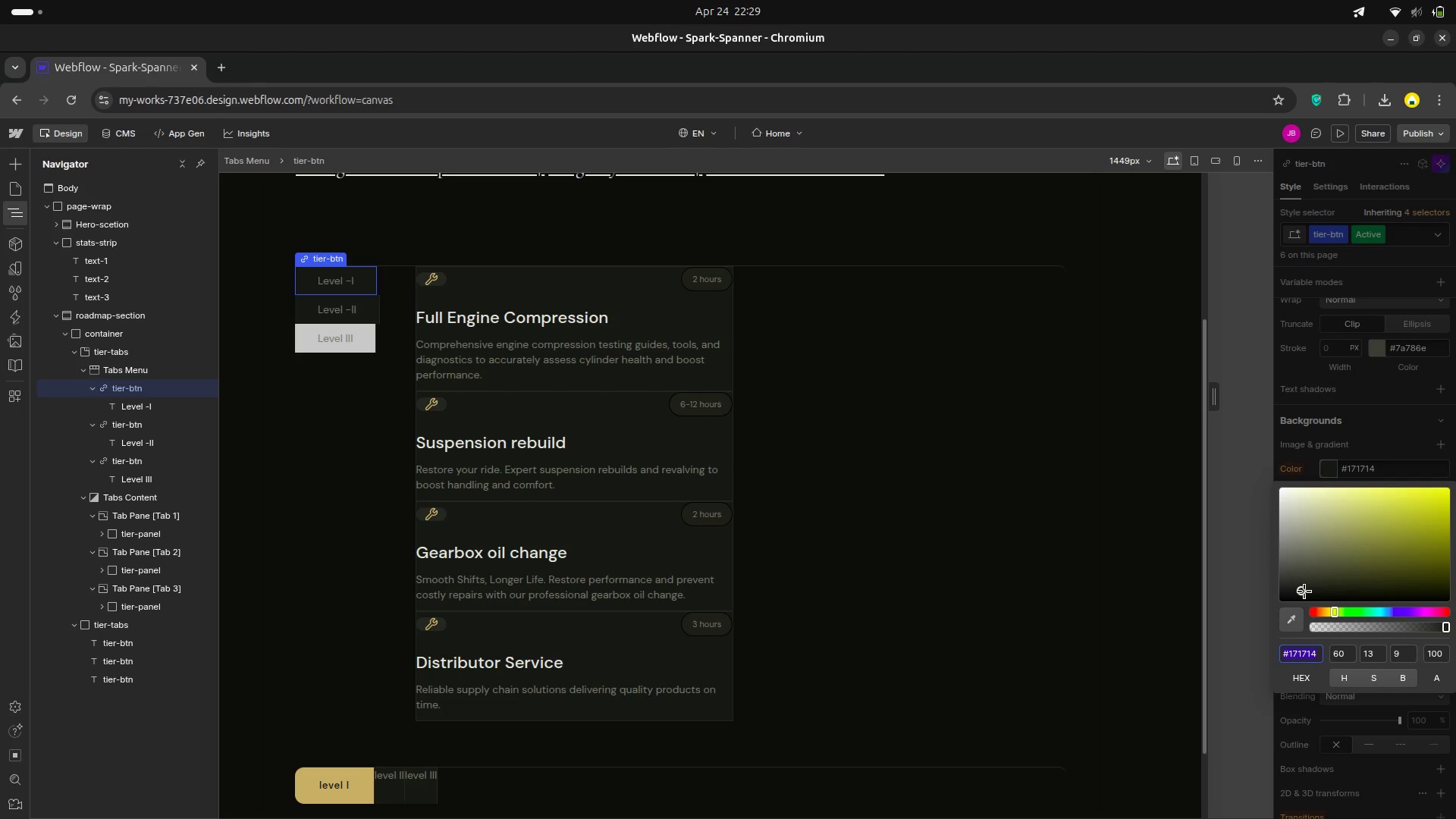 
left_click_drag(start_coordinate=[1304, 591], to_coordinate=[1335, 548])
 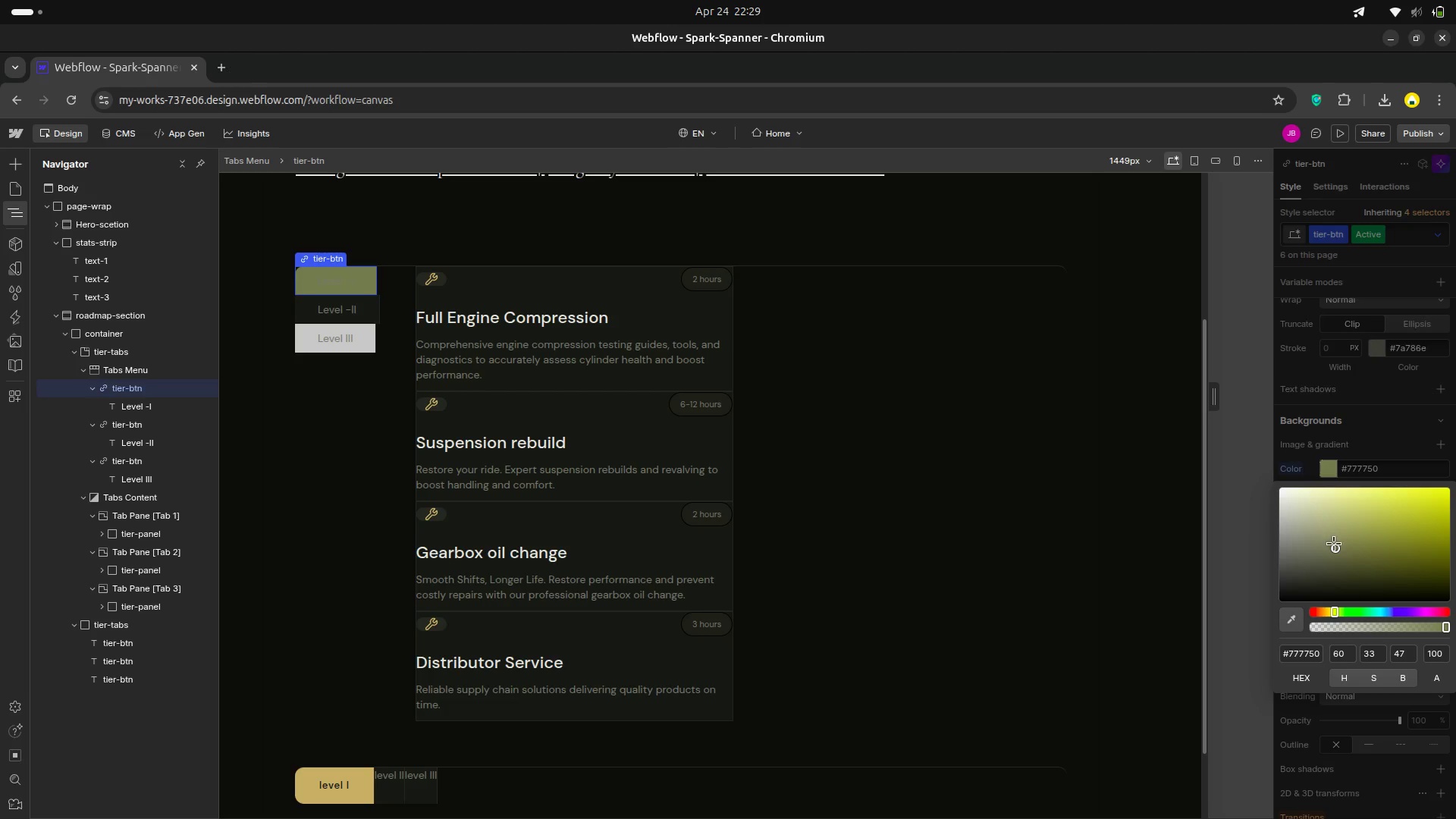 
left_click_drag(start_coordinate=[1333, 544], to_coordinate=[1292, 502])
 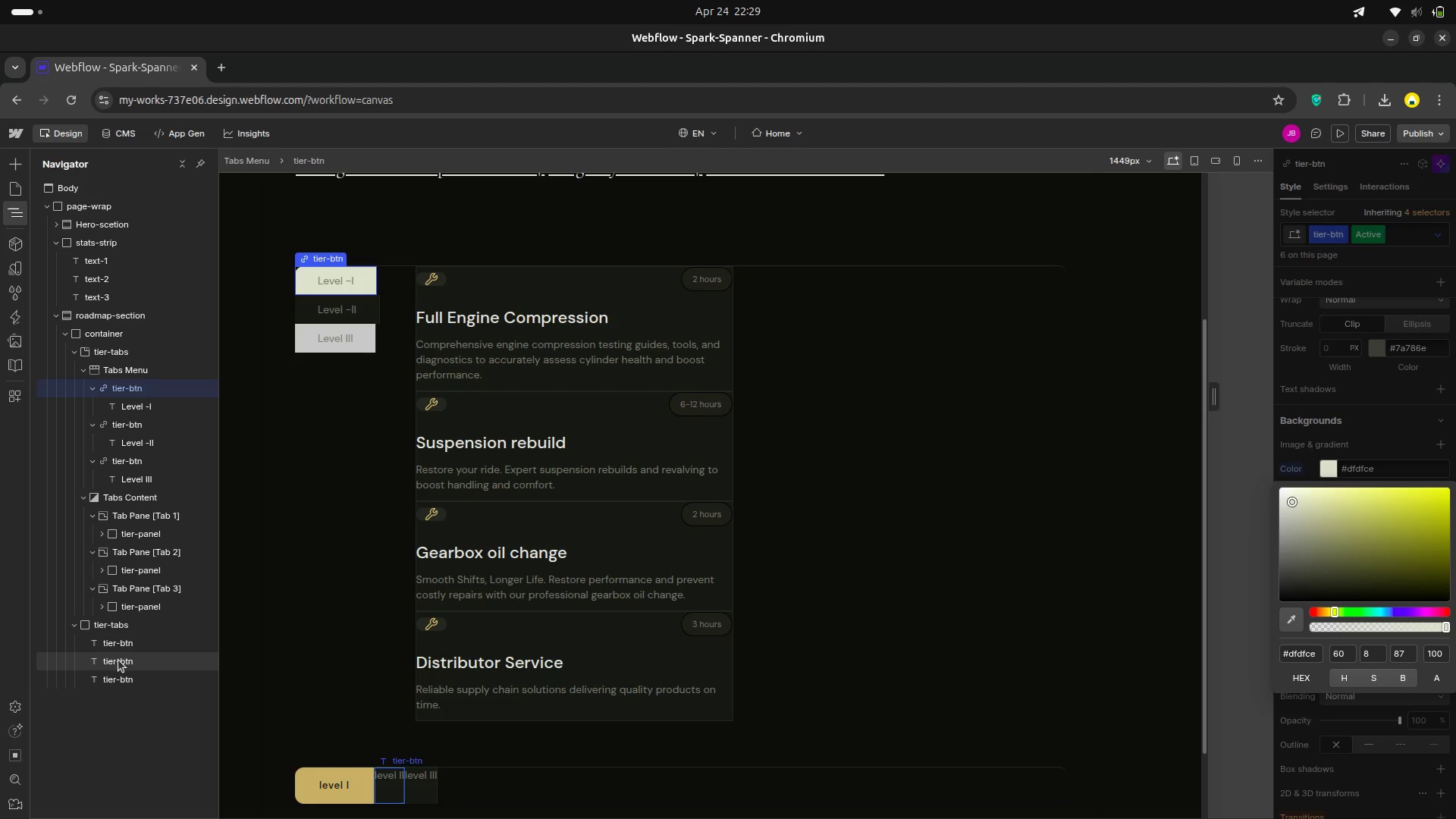 
left_click([127, 648])
 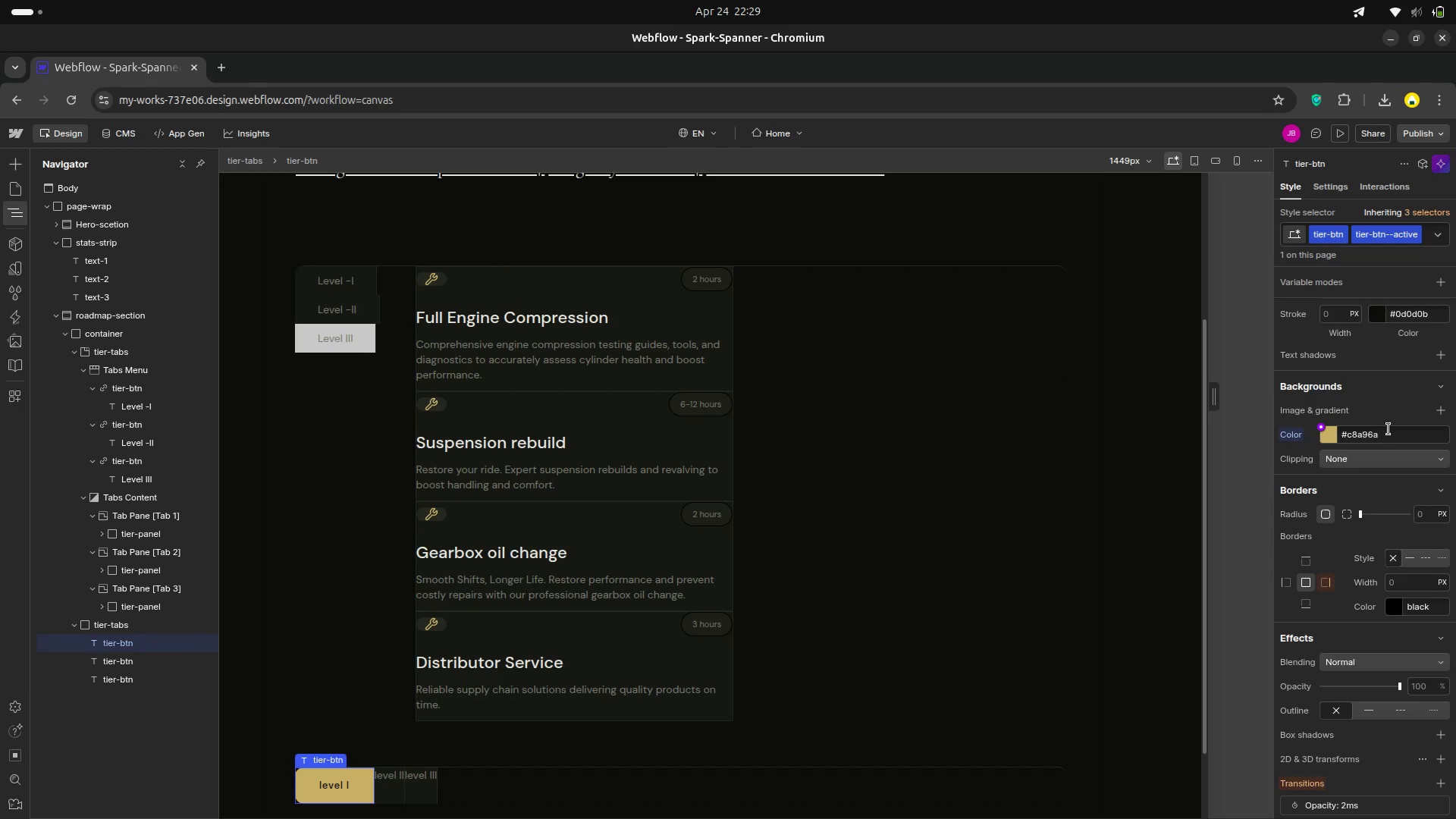 
left_click([1386, 433])
 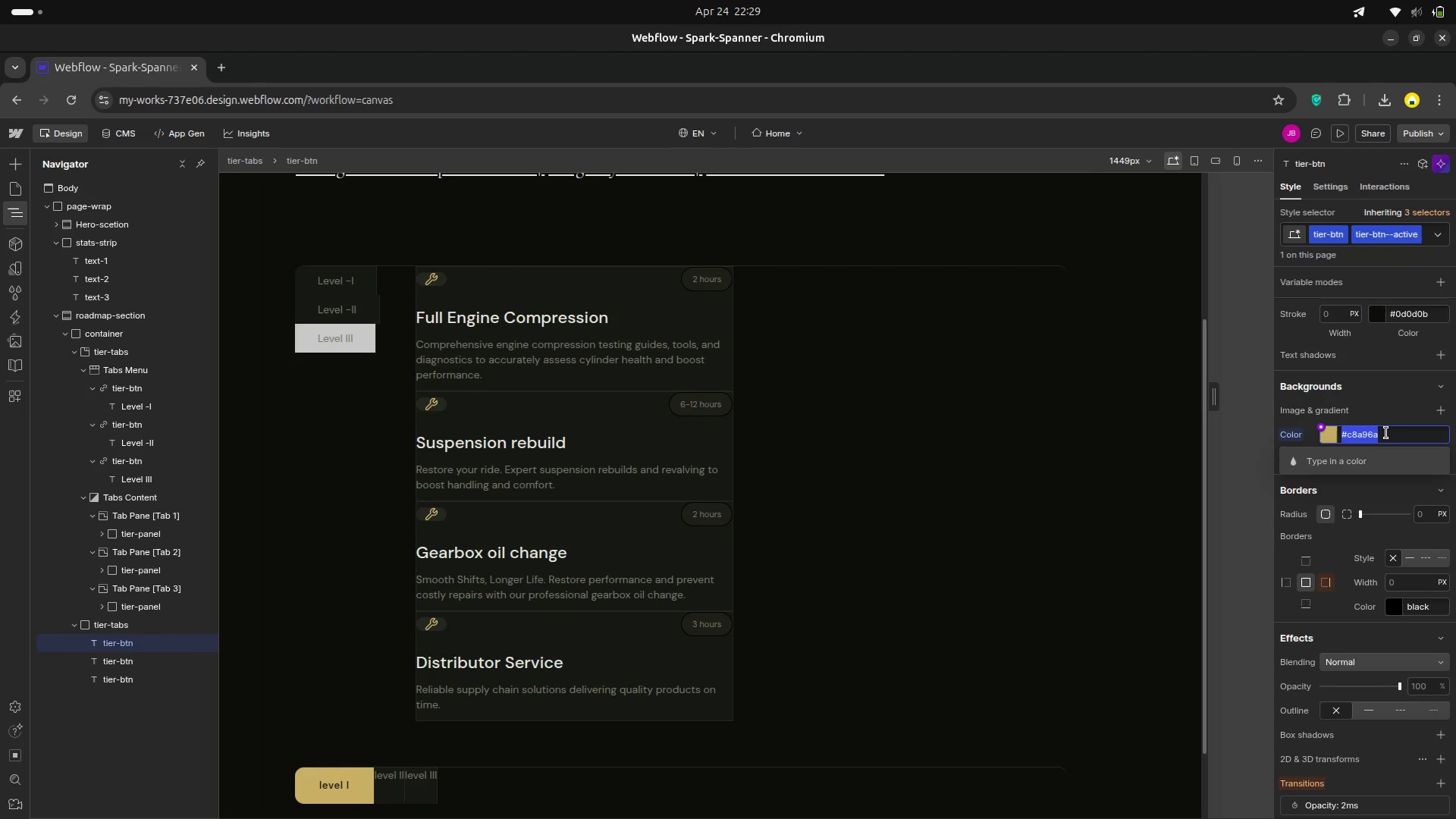 
key(Control+C)
 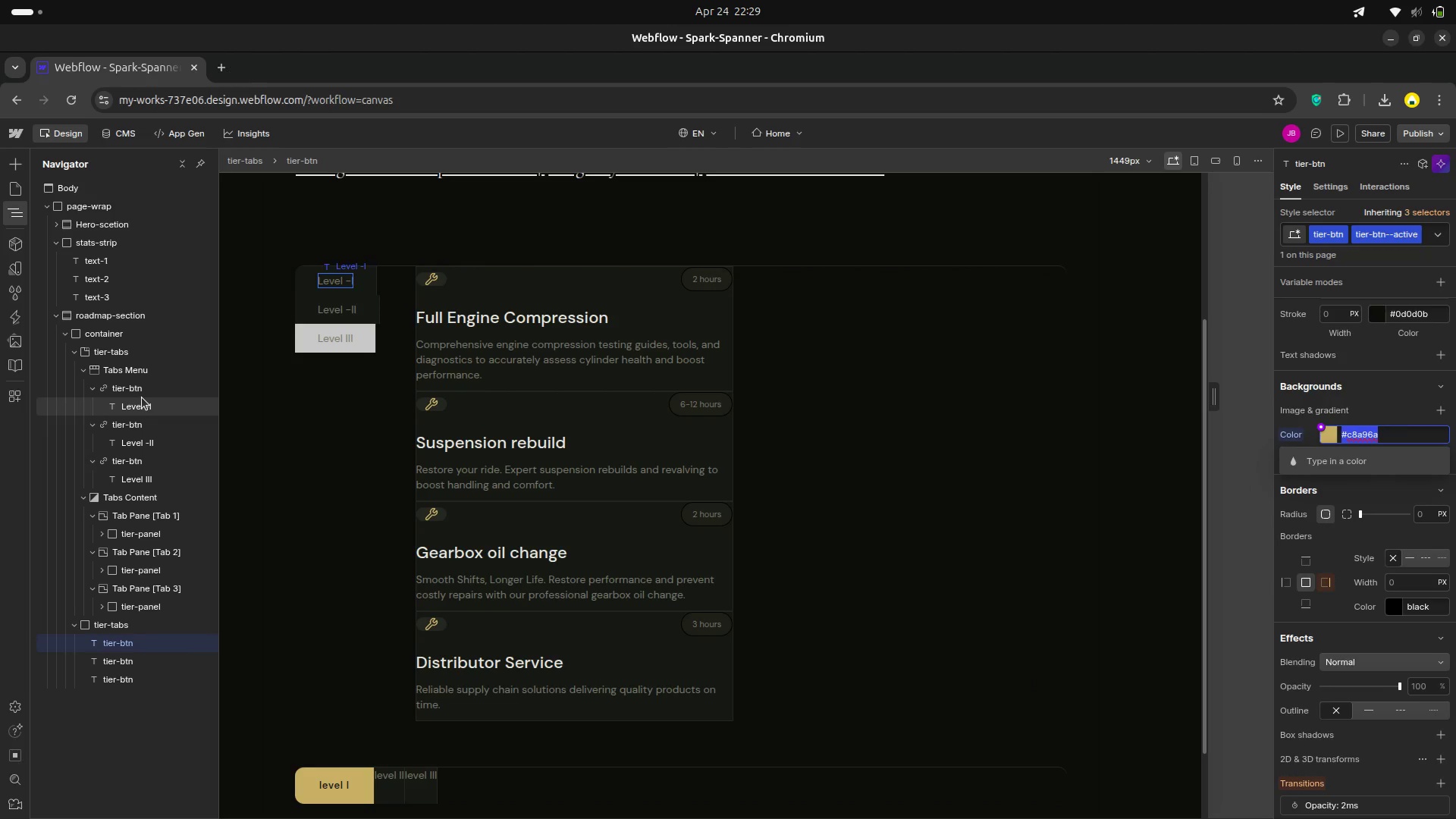 
left_click([142, 388])
 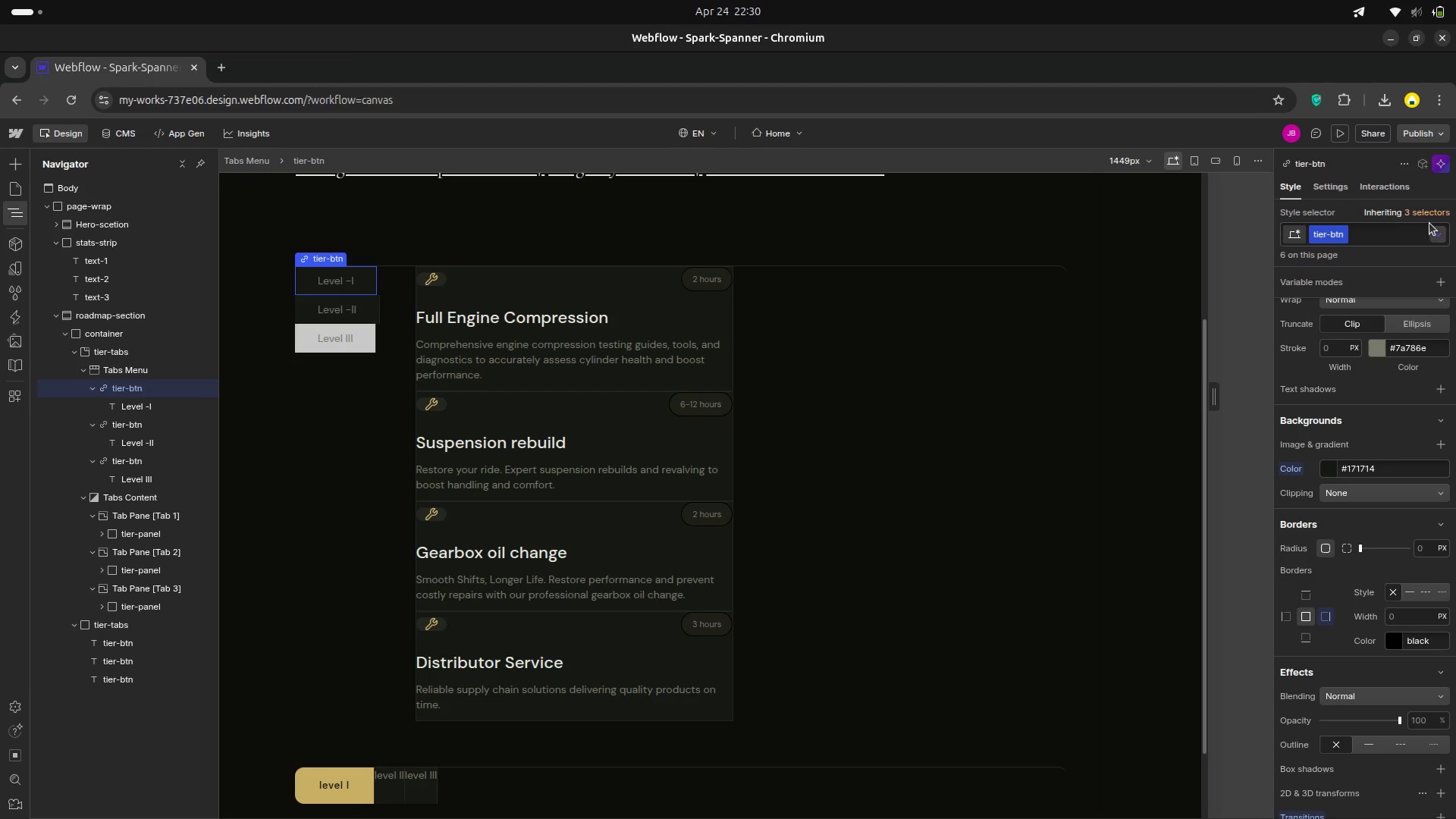 
left_click([1430, 228])
 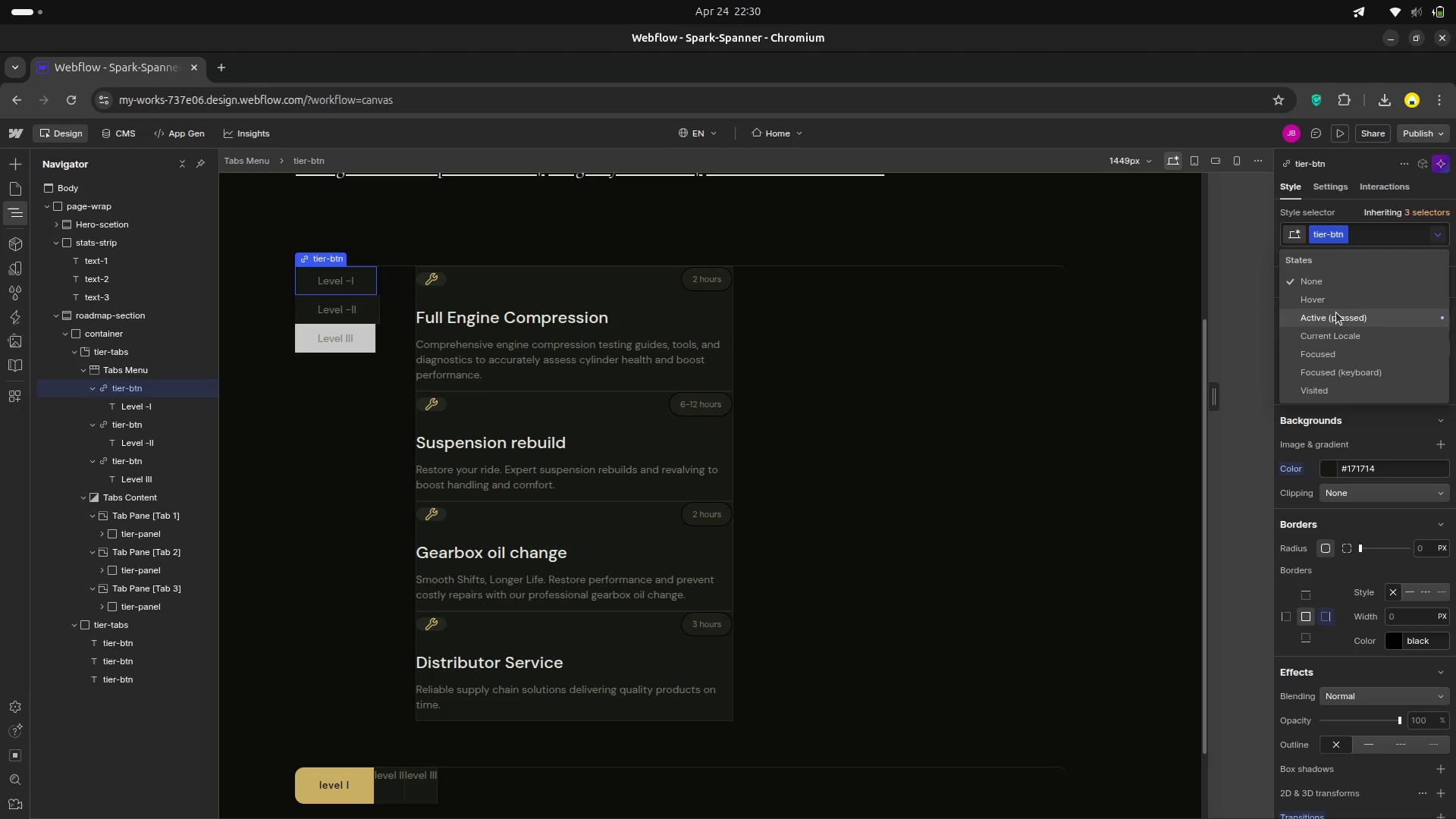 
left_click([1336, 312])
 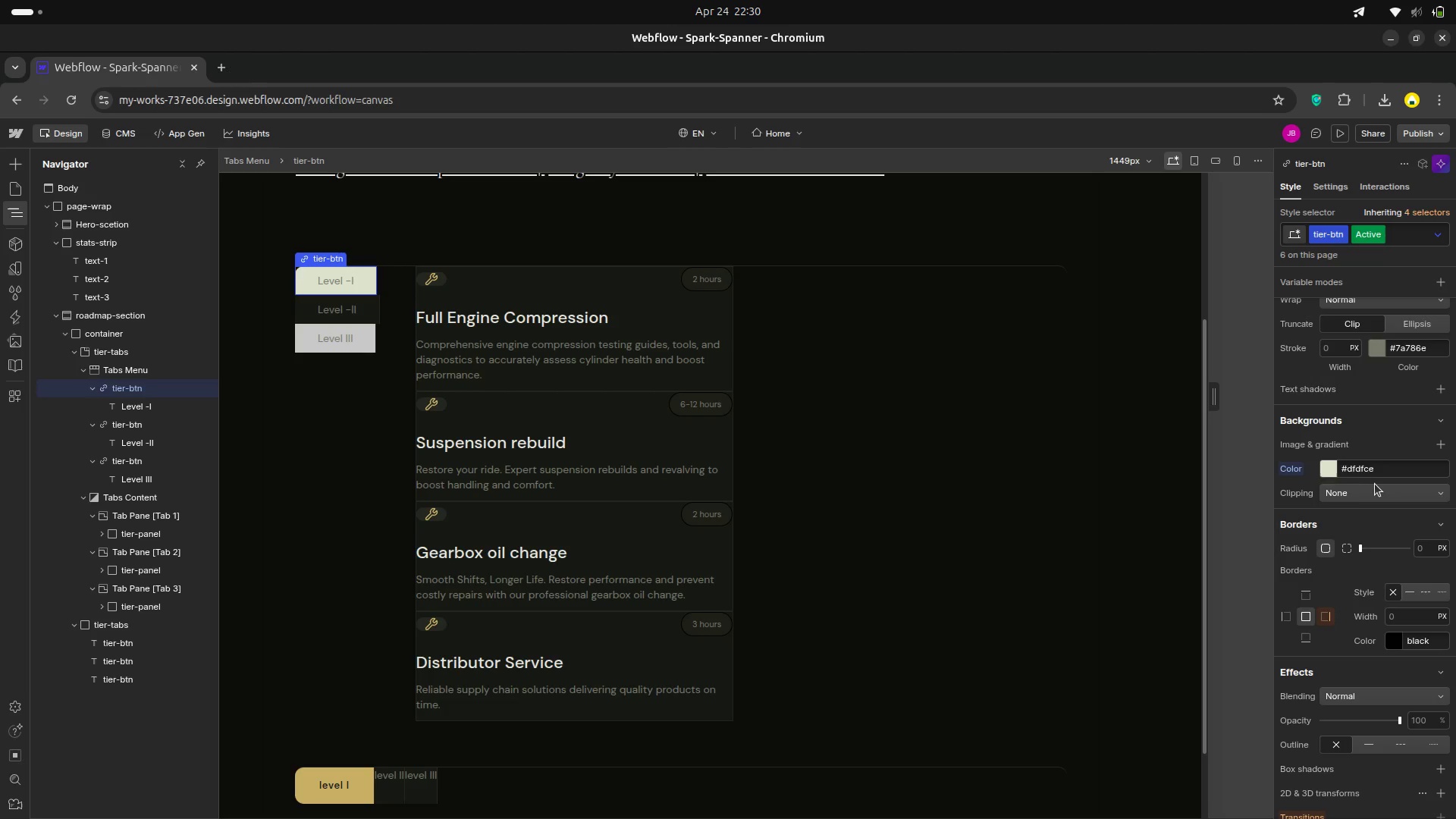 
scroll: coordinate [1381, 483], scroll_direction: down, amount: 3.0
 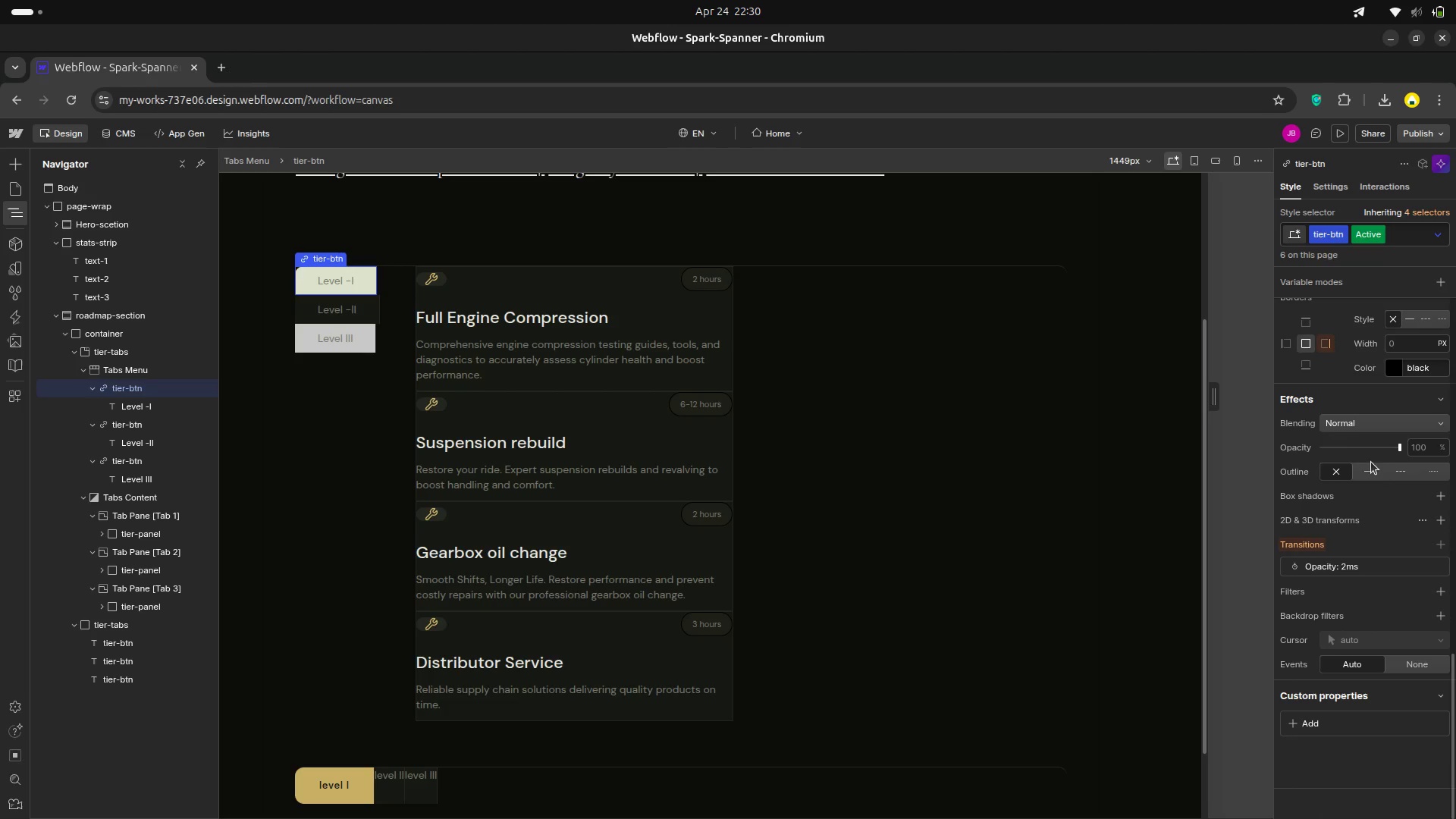 
scroll: coordinate [1371, 465], scroll_direction: none, amount: 0.0
 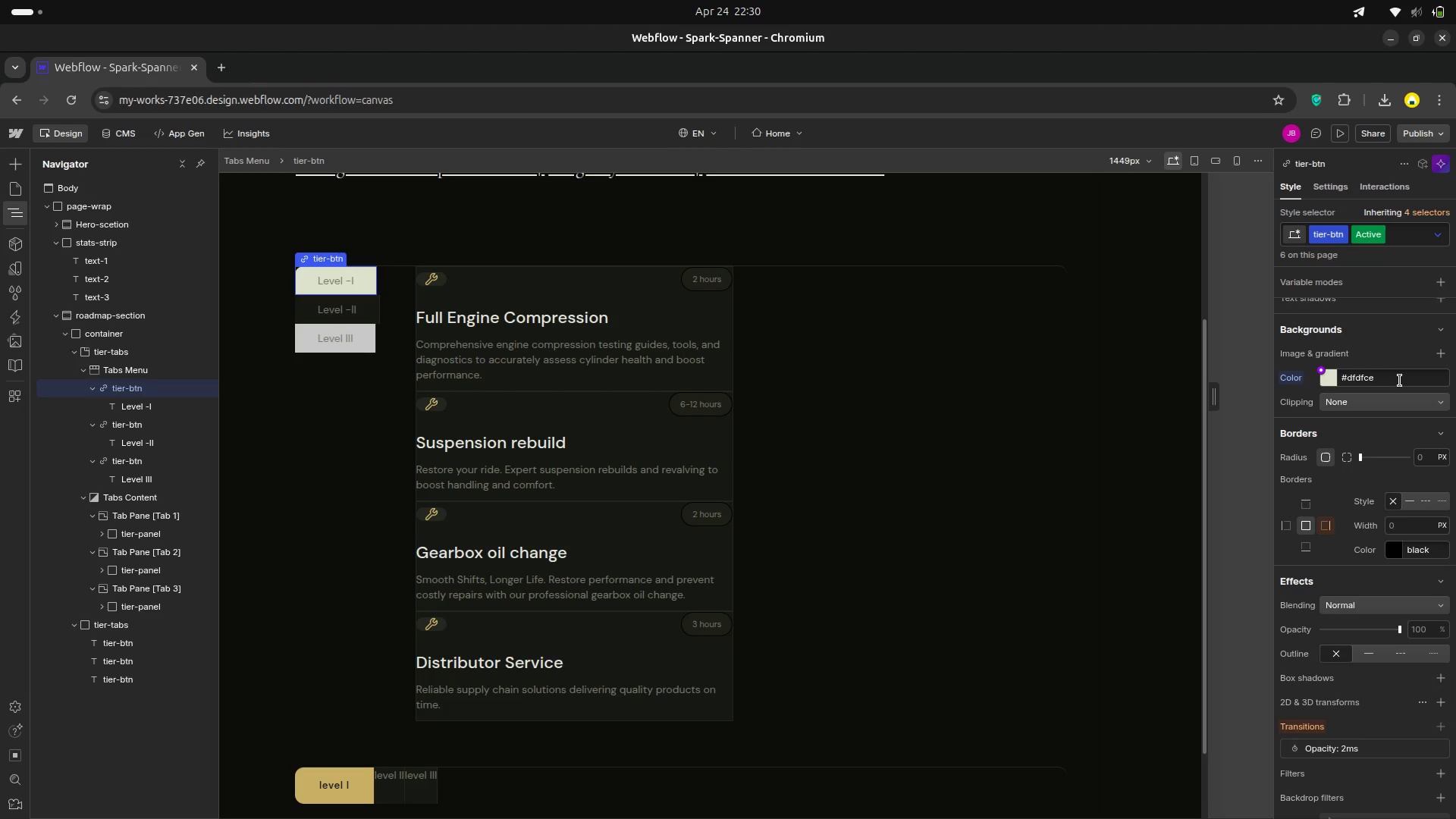 
left_click([1400, 381])
 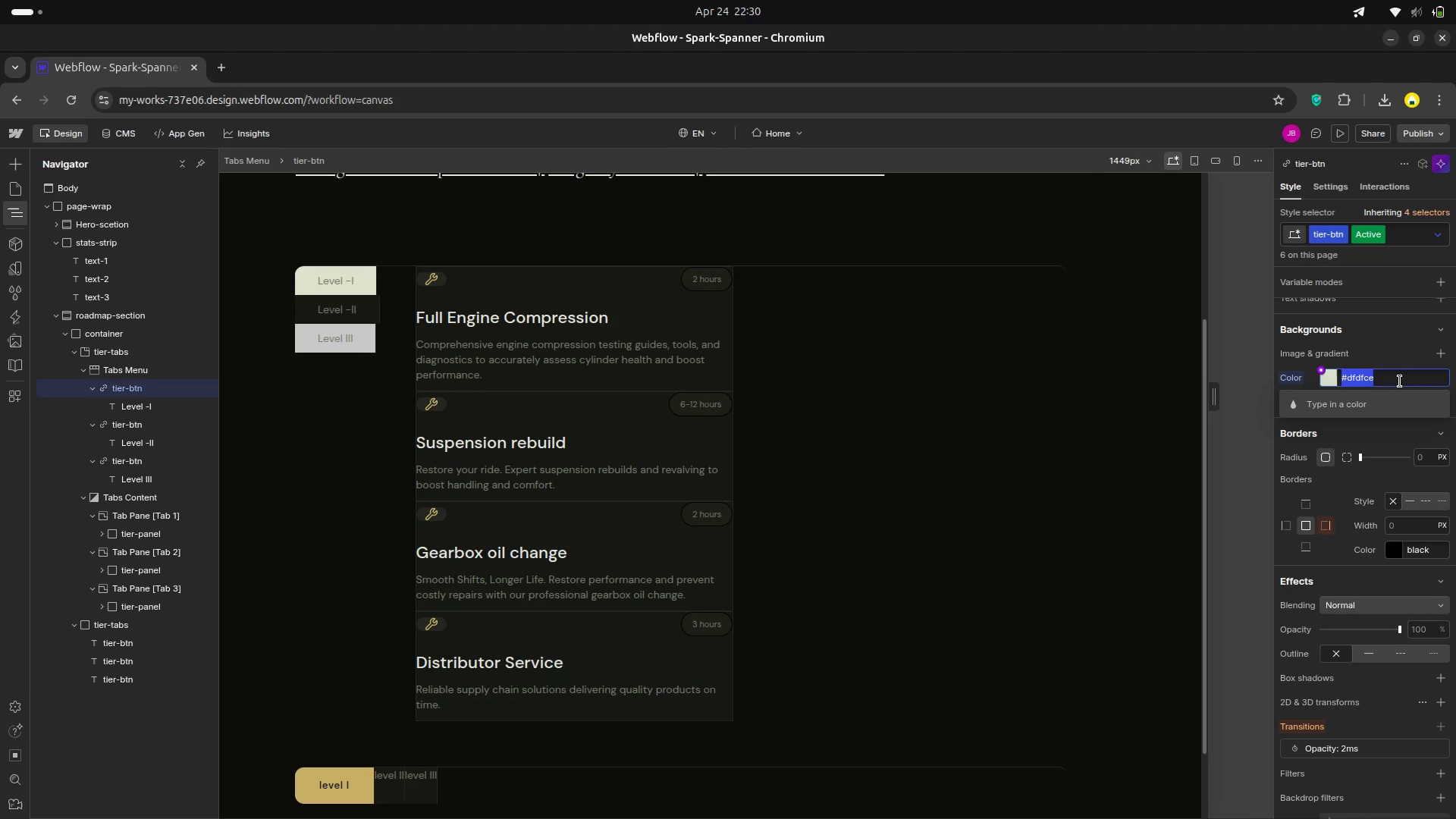 
key(Control+V)
 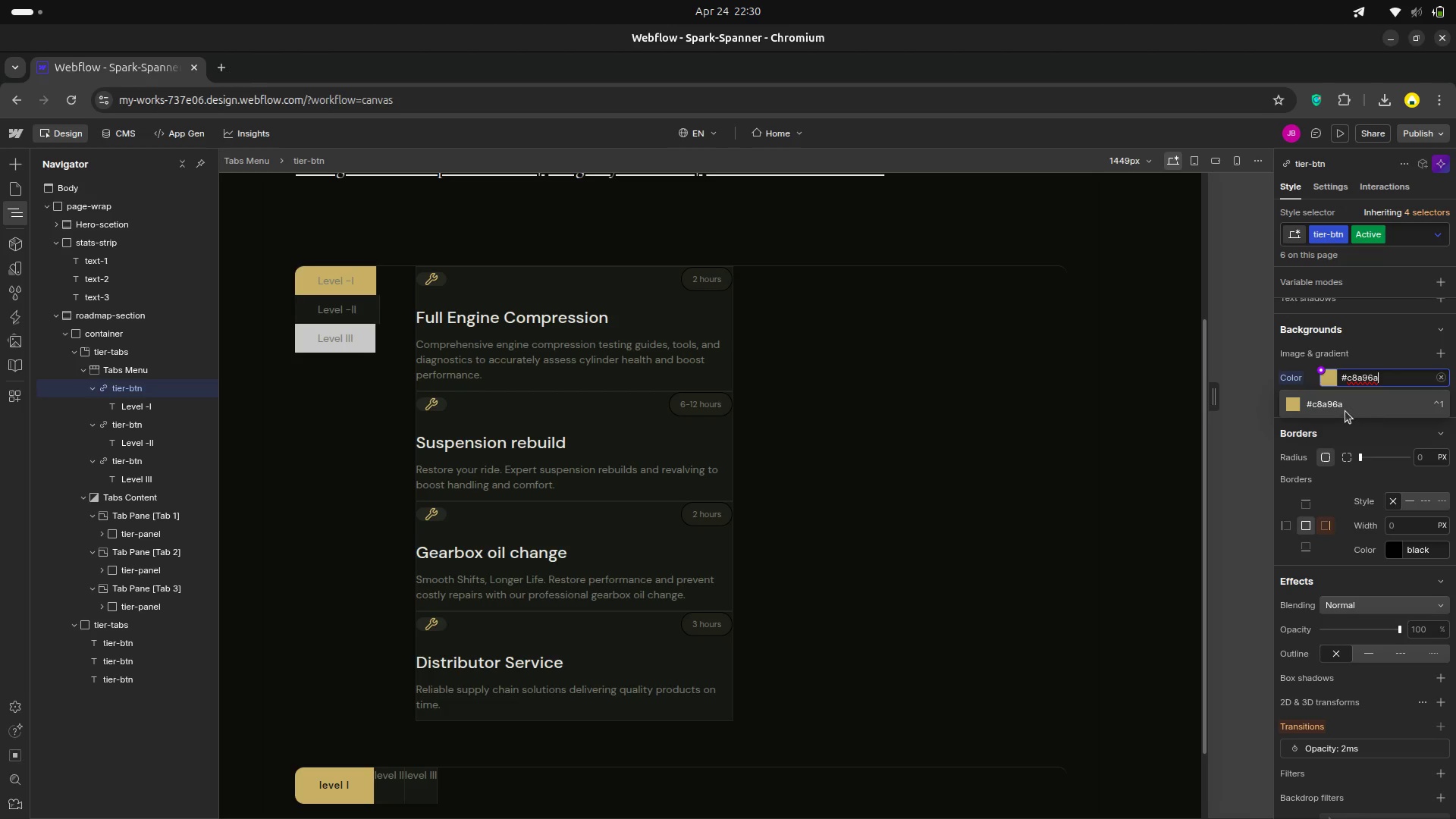 
left_click([1345, 411])
 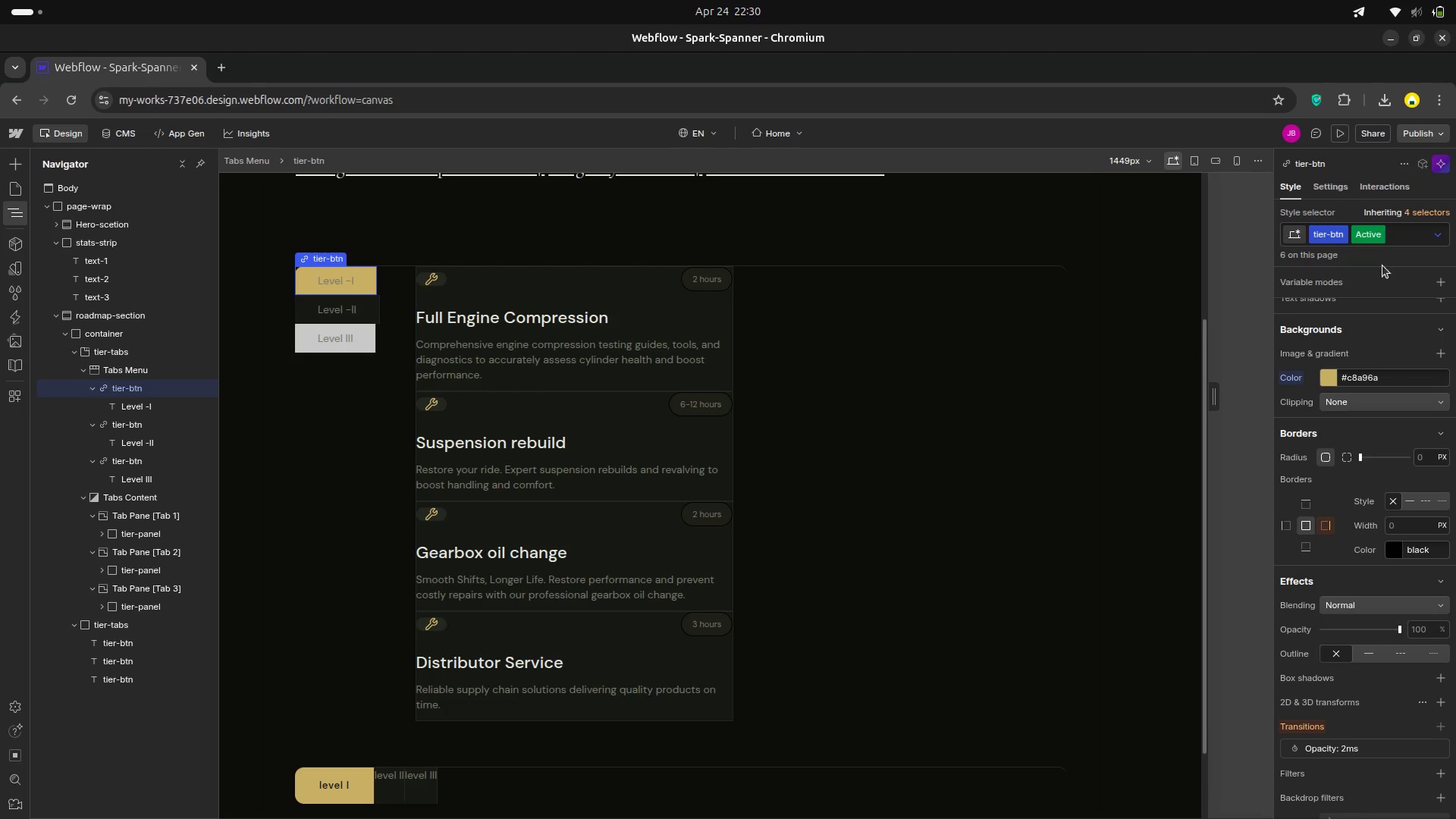 
left_click([1432, 240])
 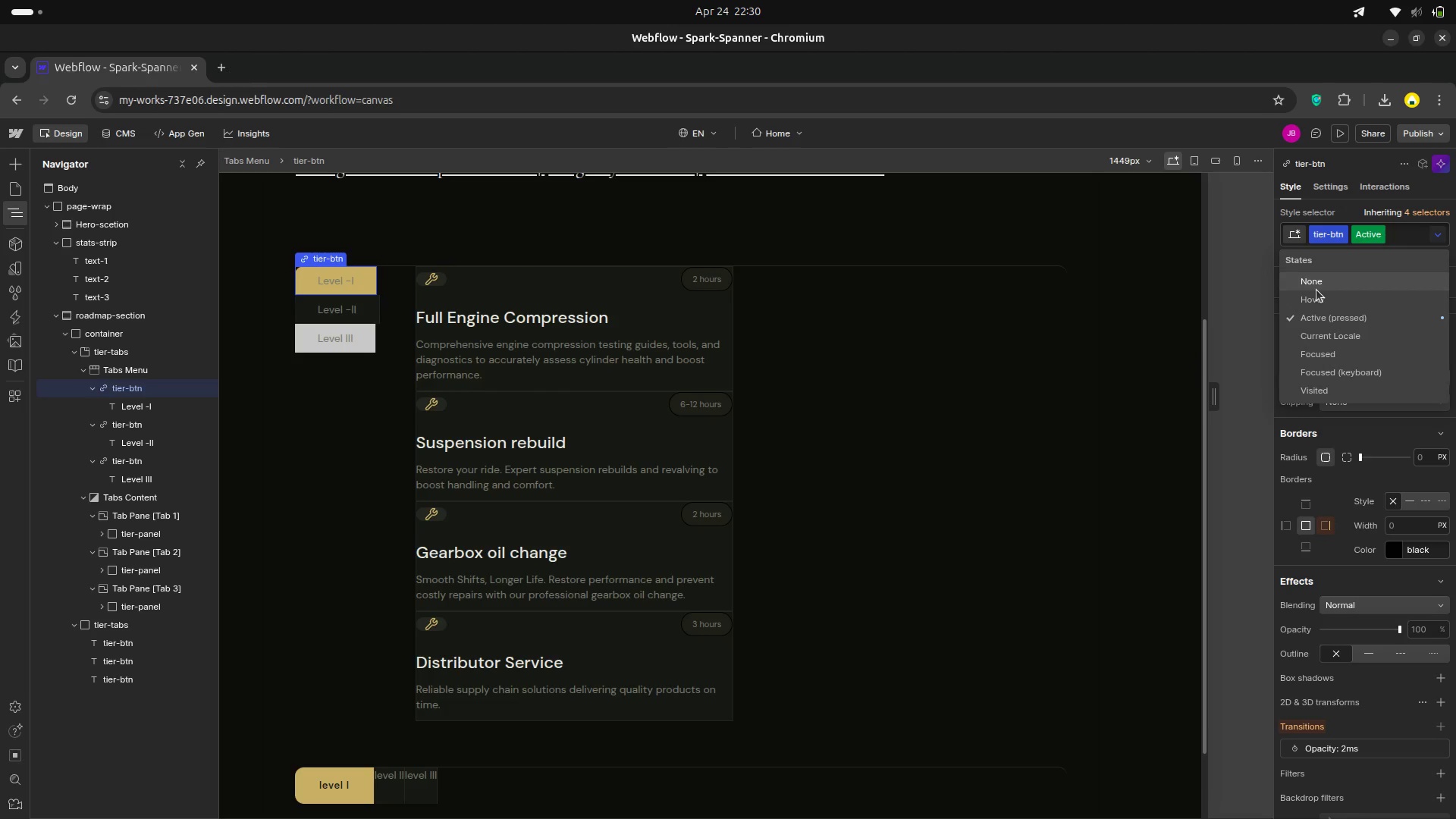 
left_click([1316, 290])
 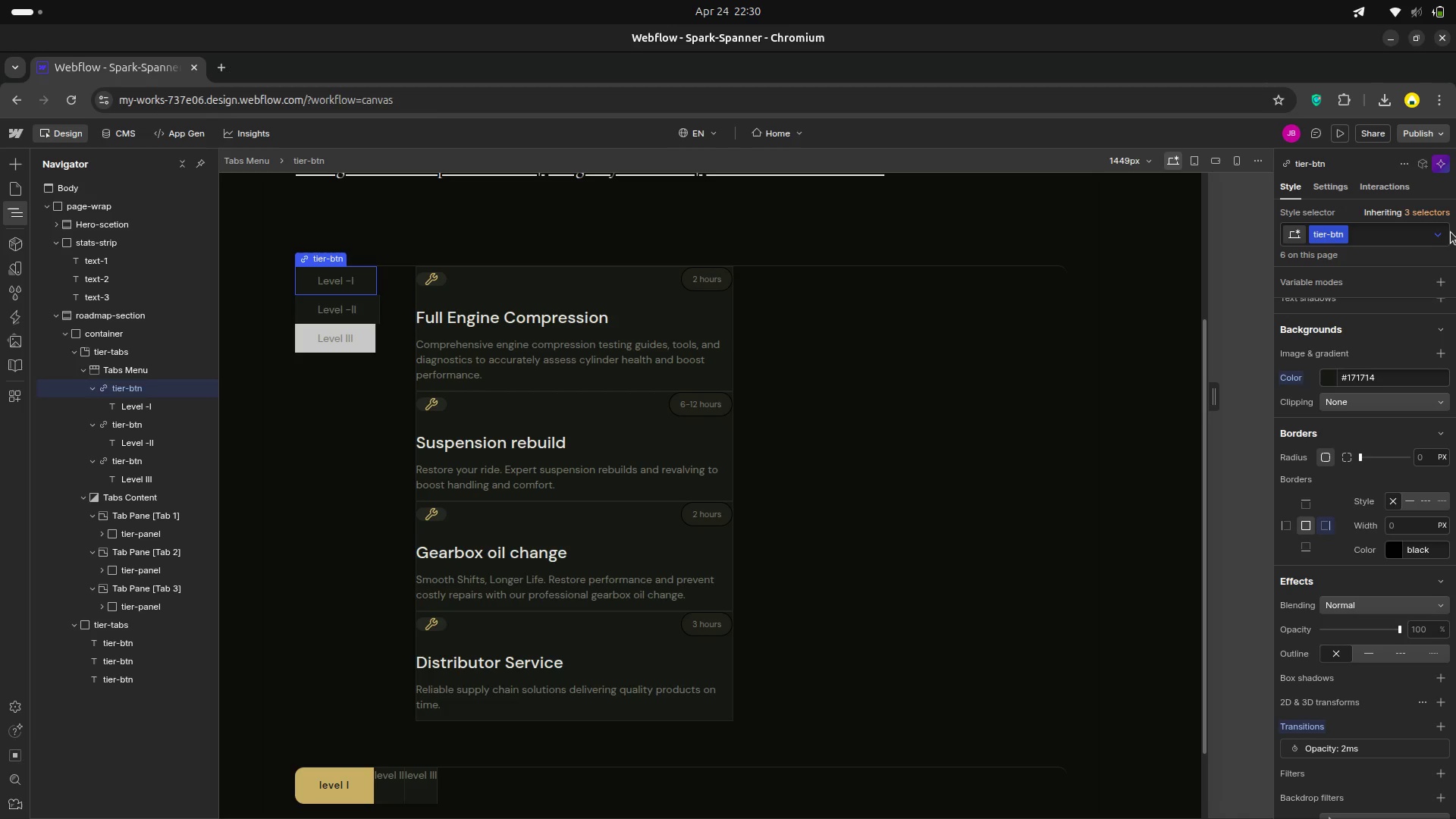 
left_click([1441, 234])
 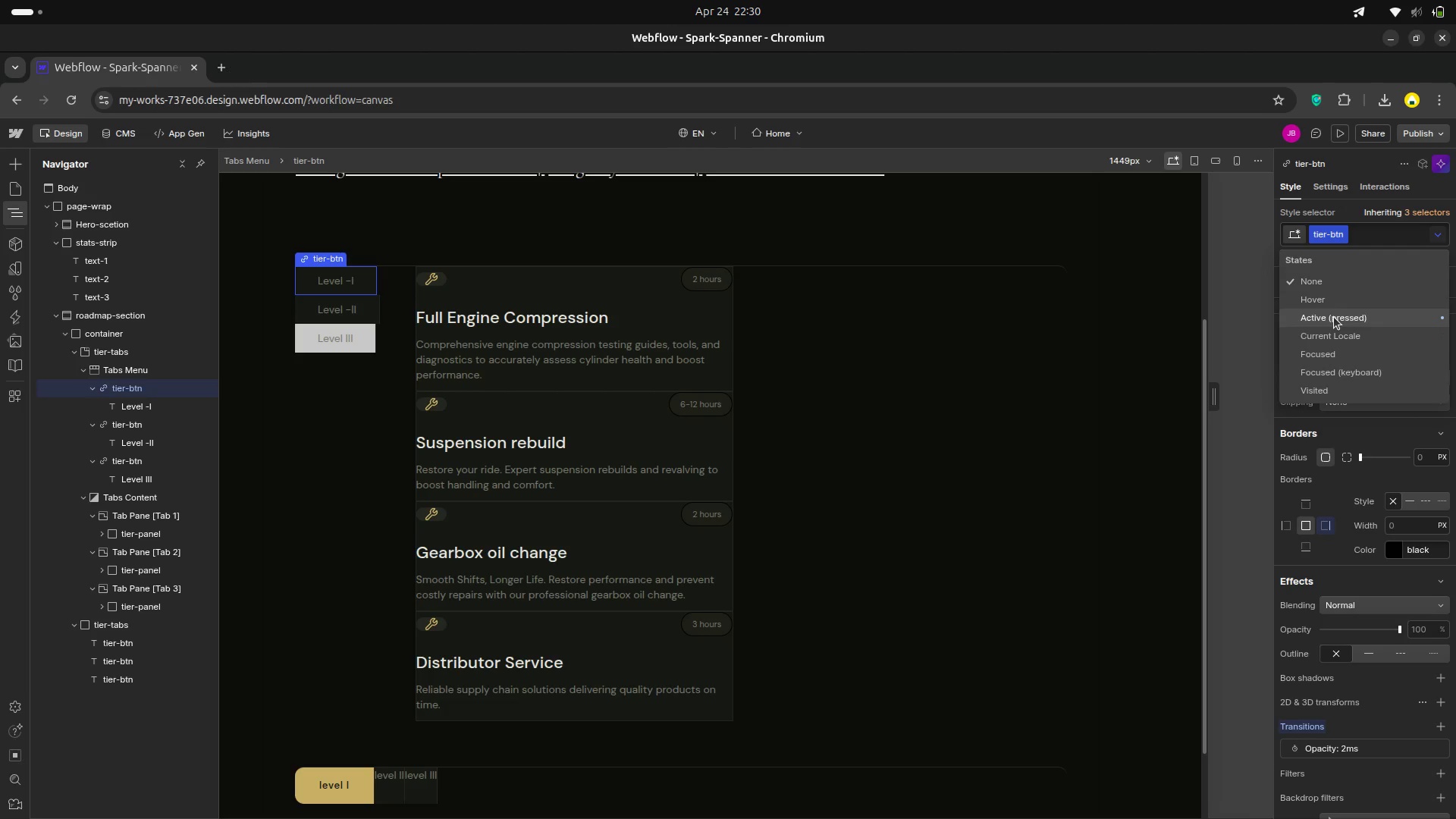 
left_click([1334, 317])
 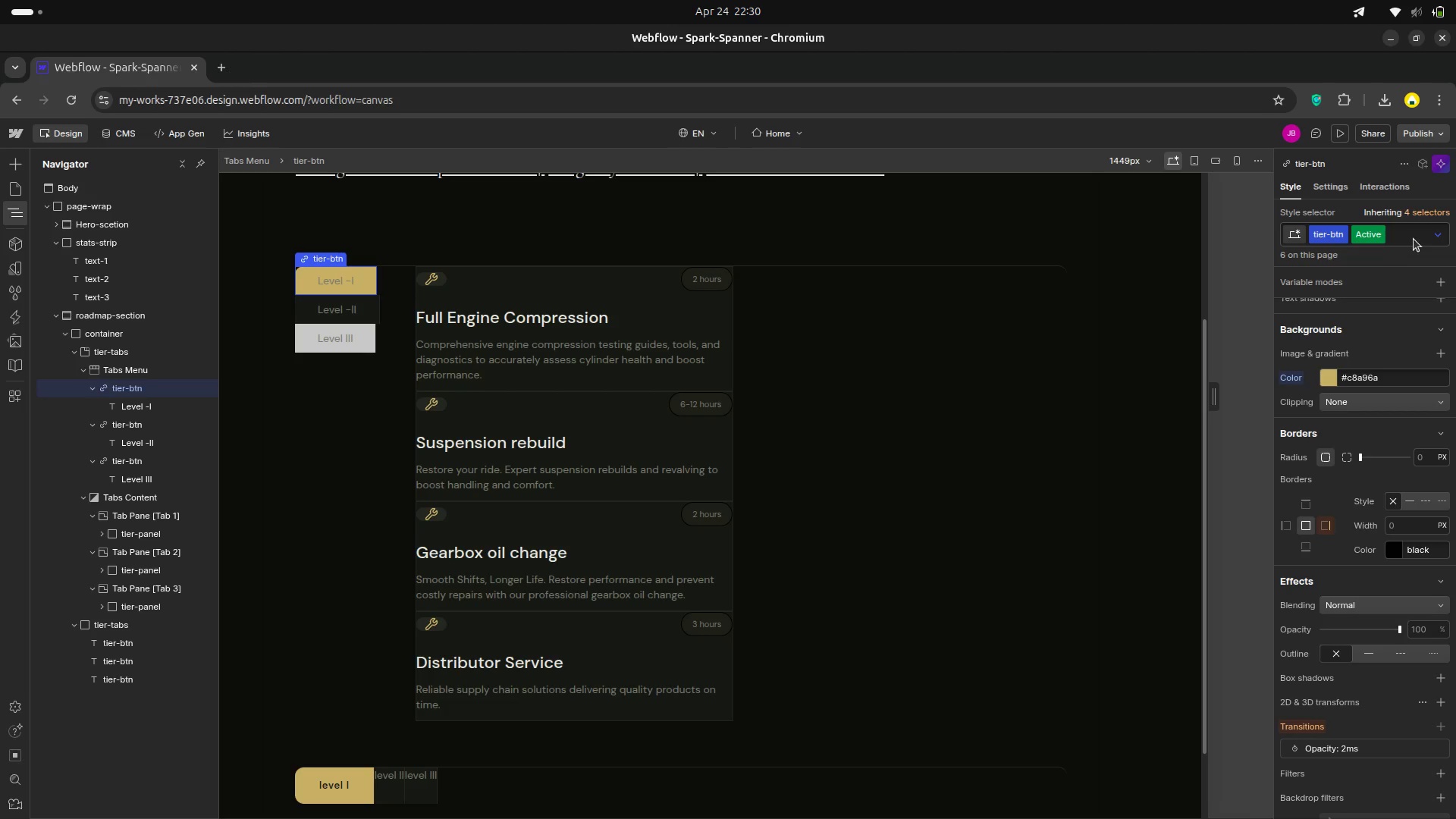 
left_click([1437, 228])
 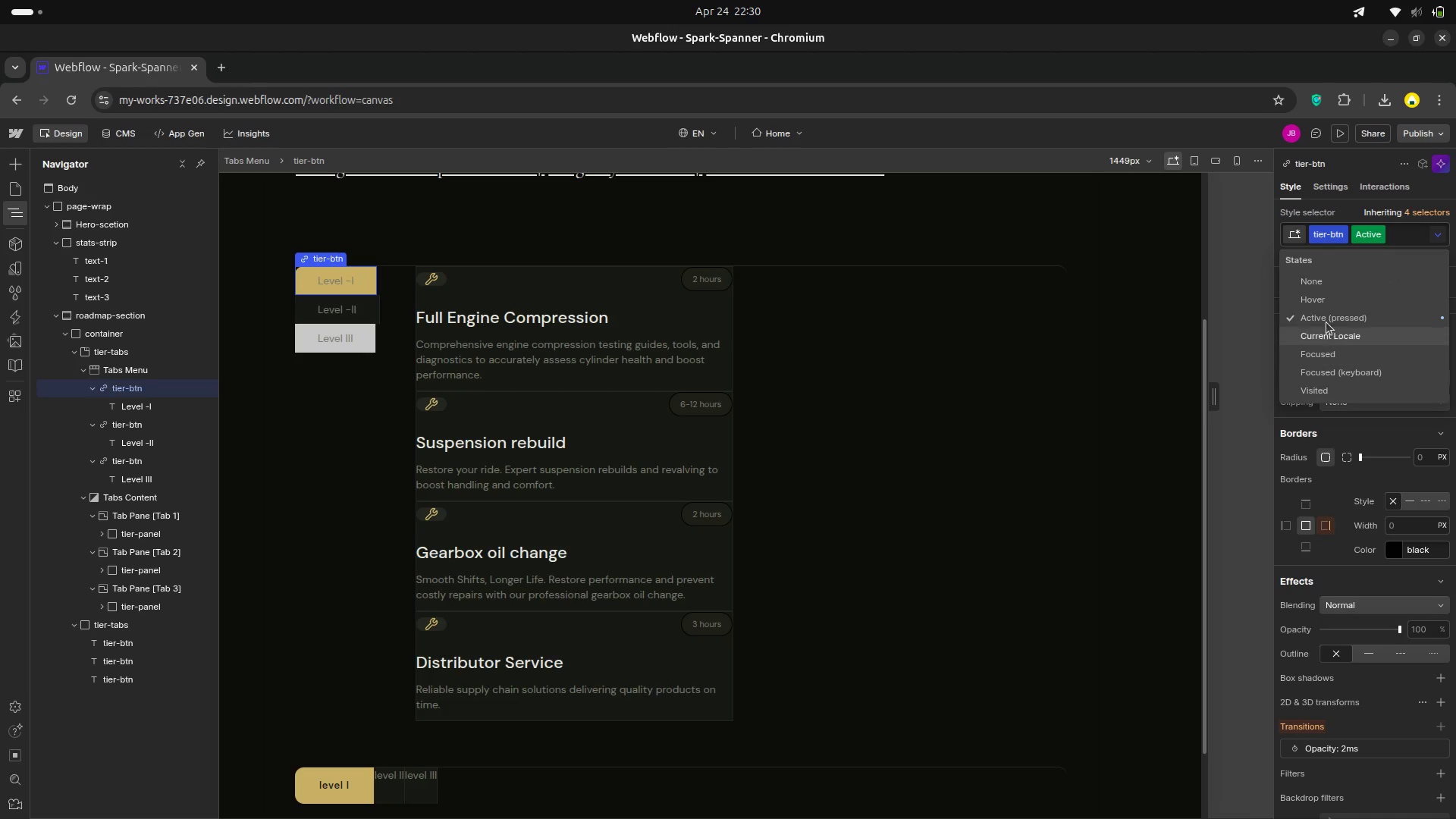 
wait(8.22)
 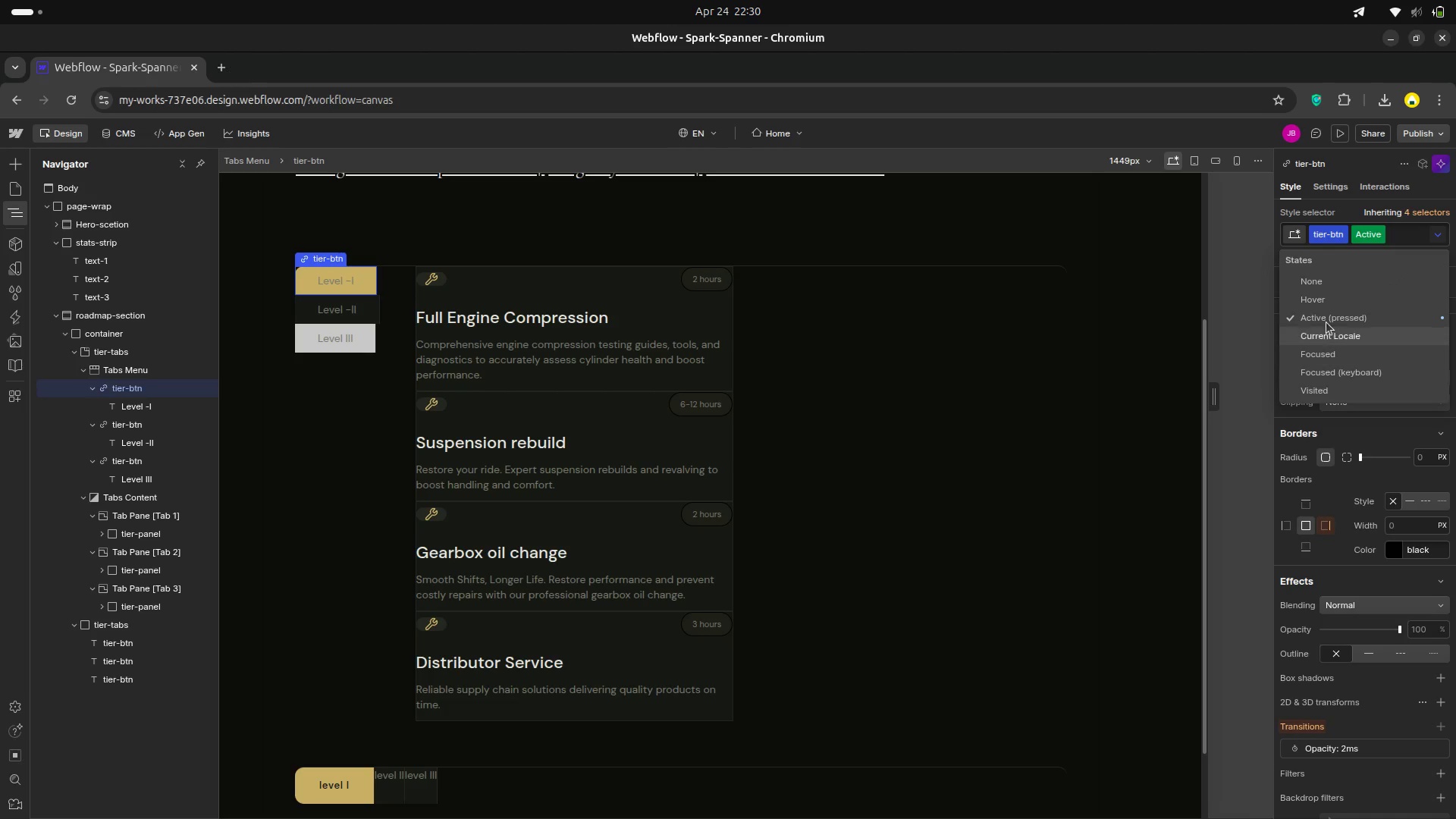 
left_click([1441, 242])
 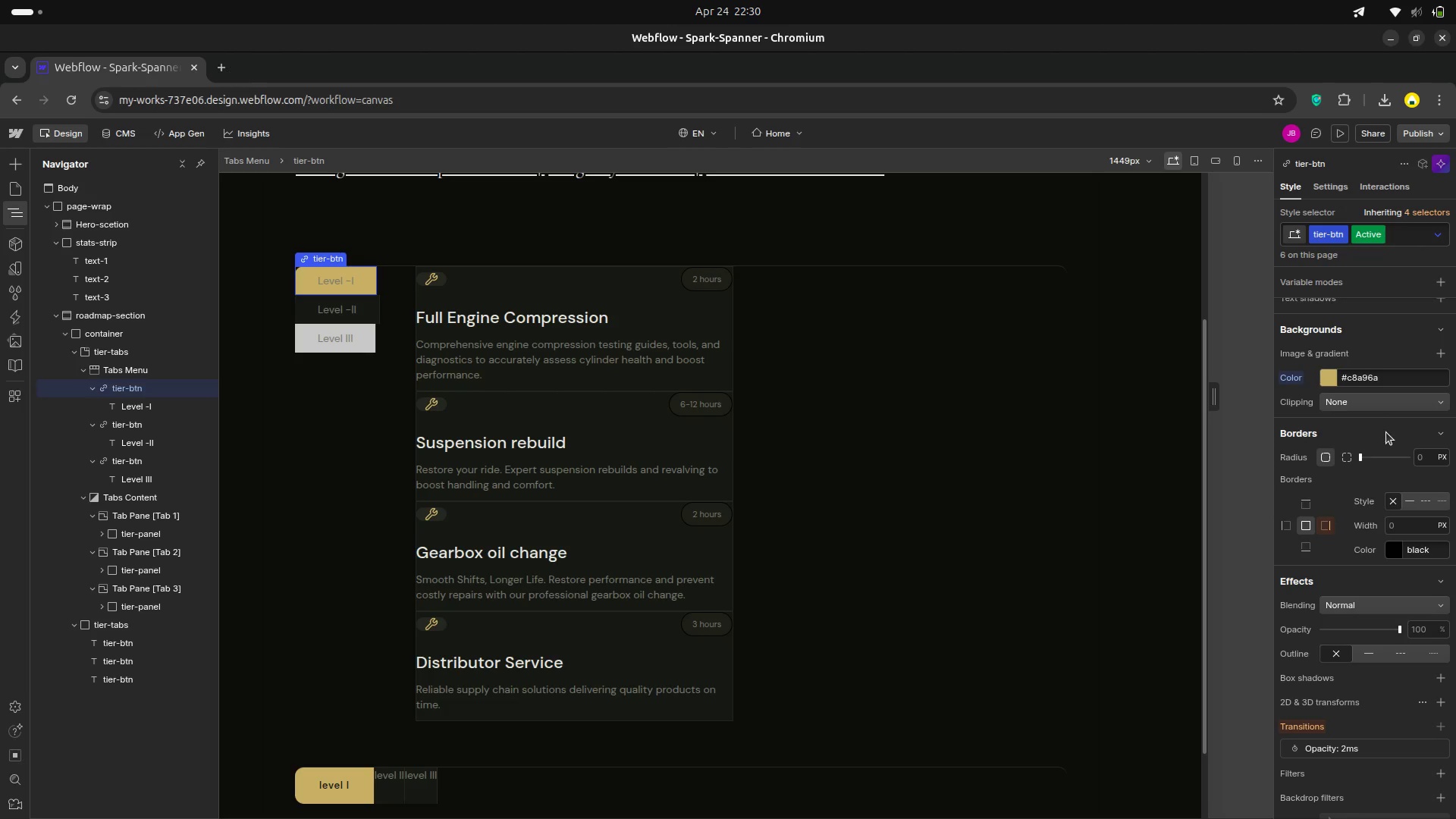 
scroll: coordinate [1382, 441], scroll_direction: down, amount: 1.0
 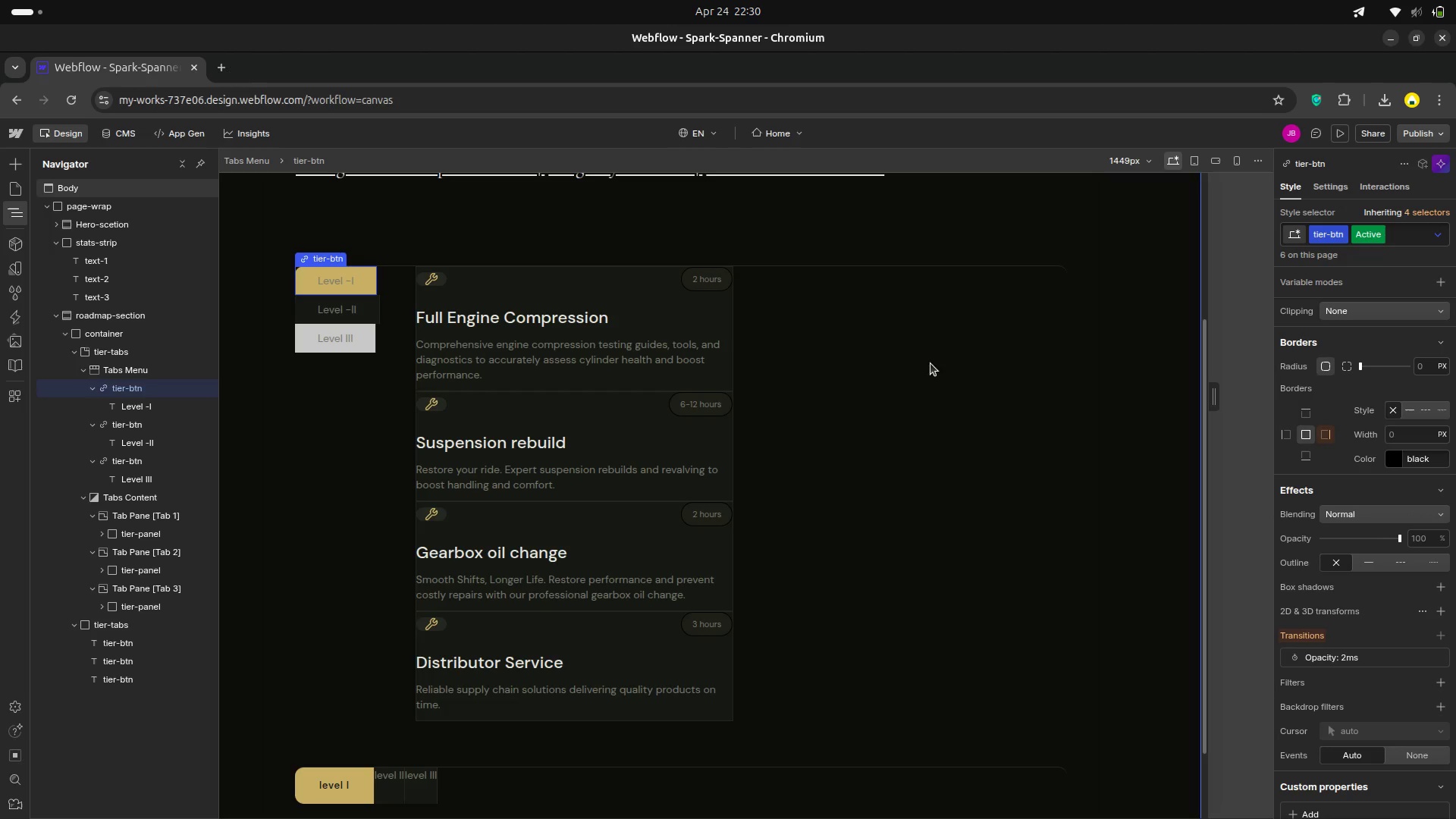 
left_click_drag(start_coordinate=[428, 336], to_coordinate=[402, 380])
 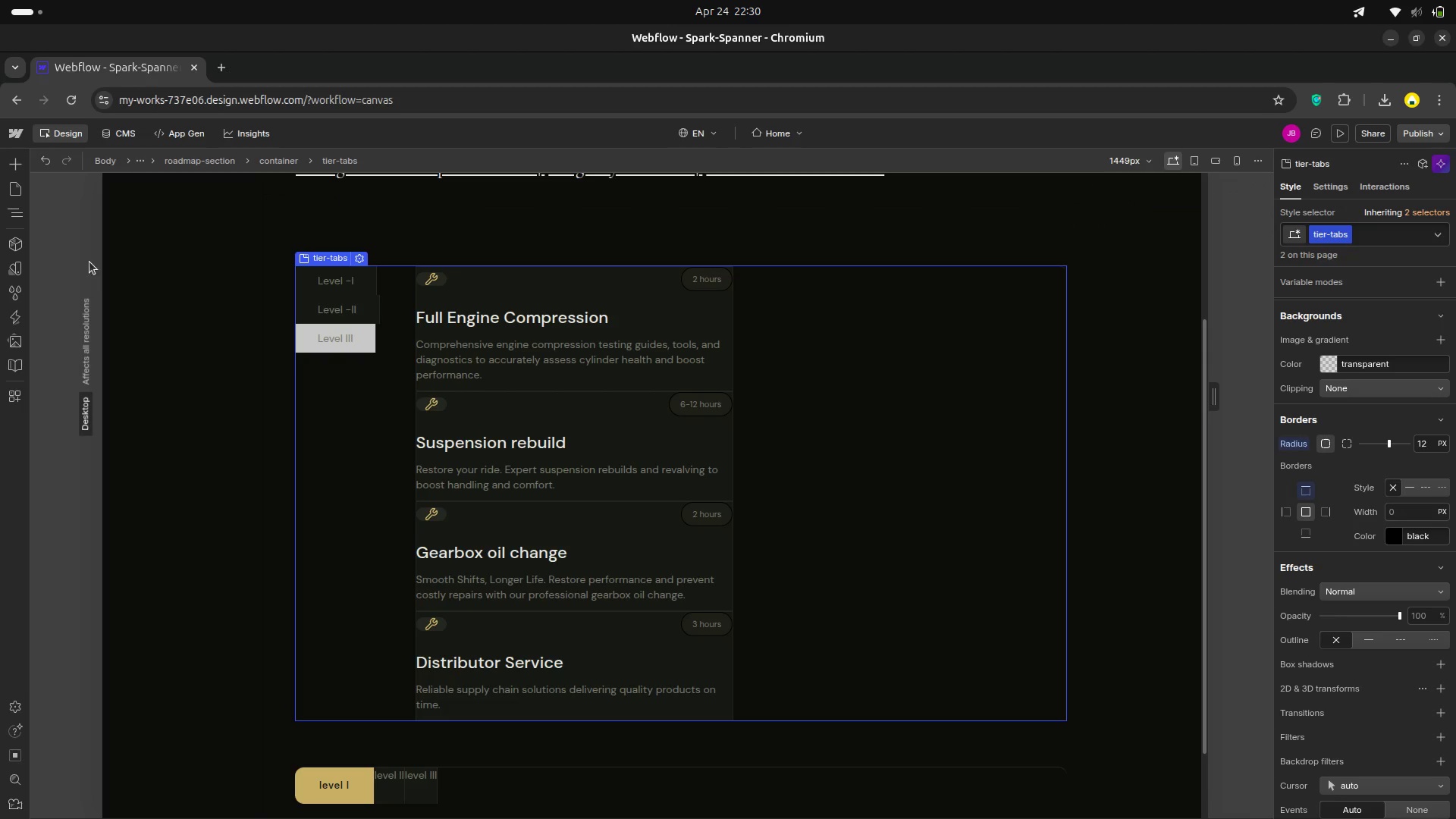 
wait(7.18)
 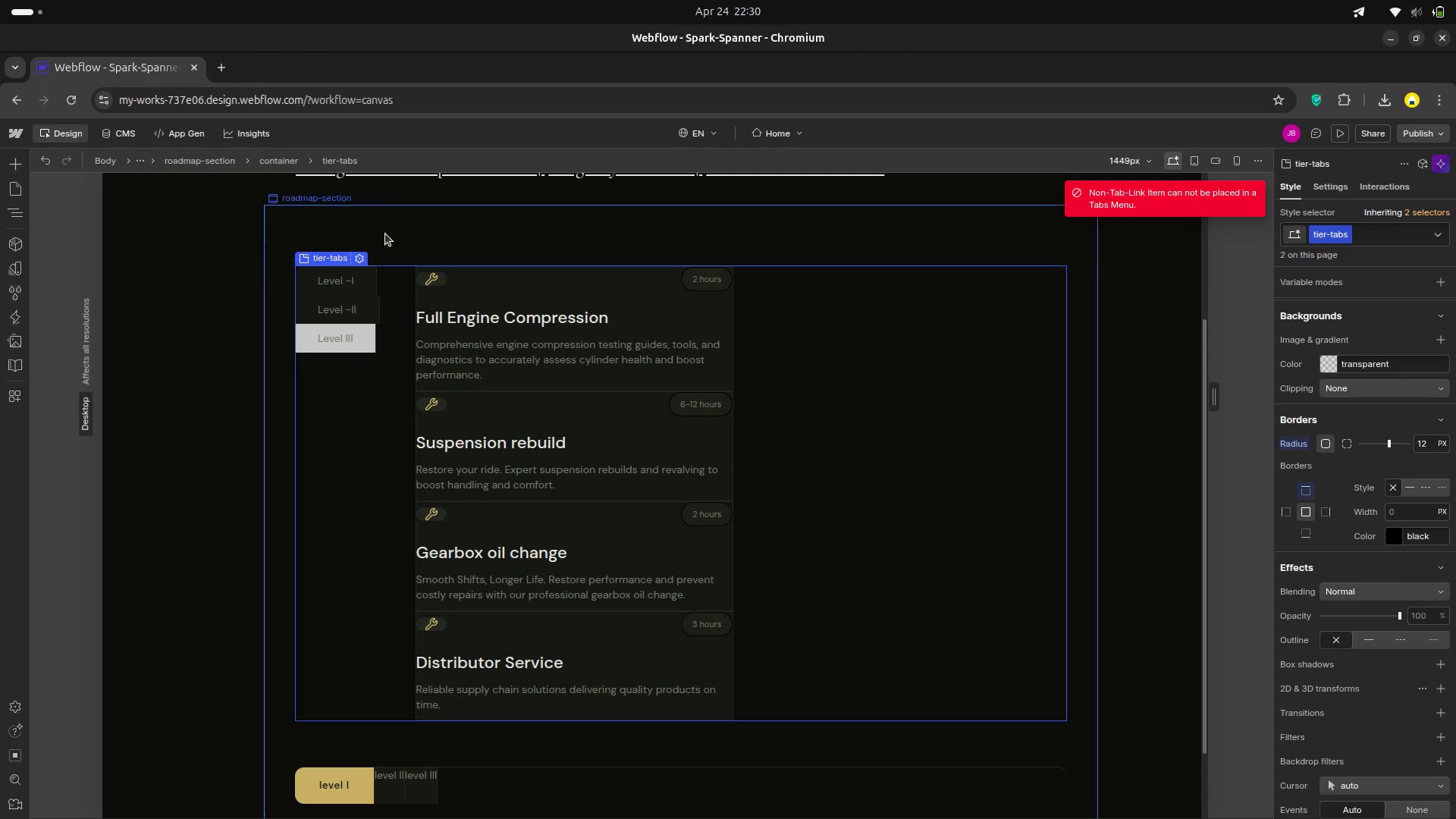 
left_click([15, 217])
 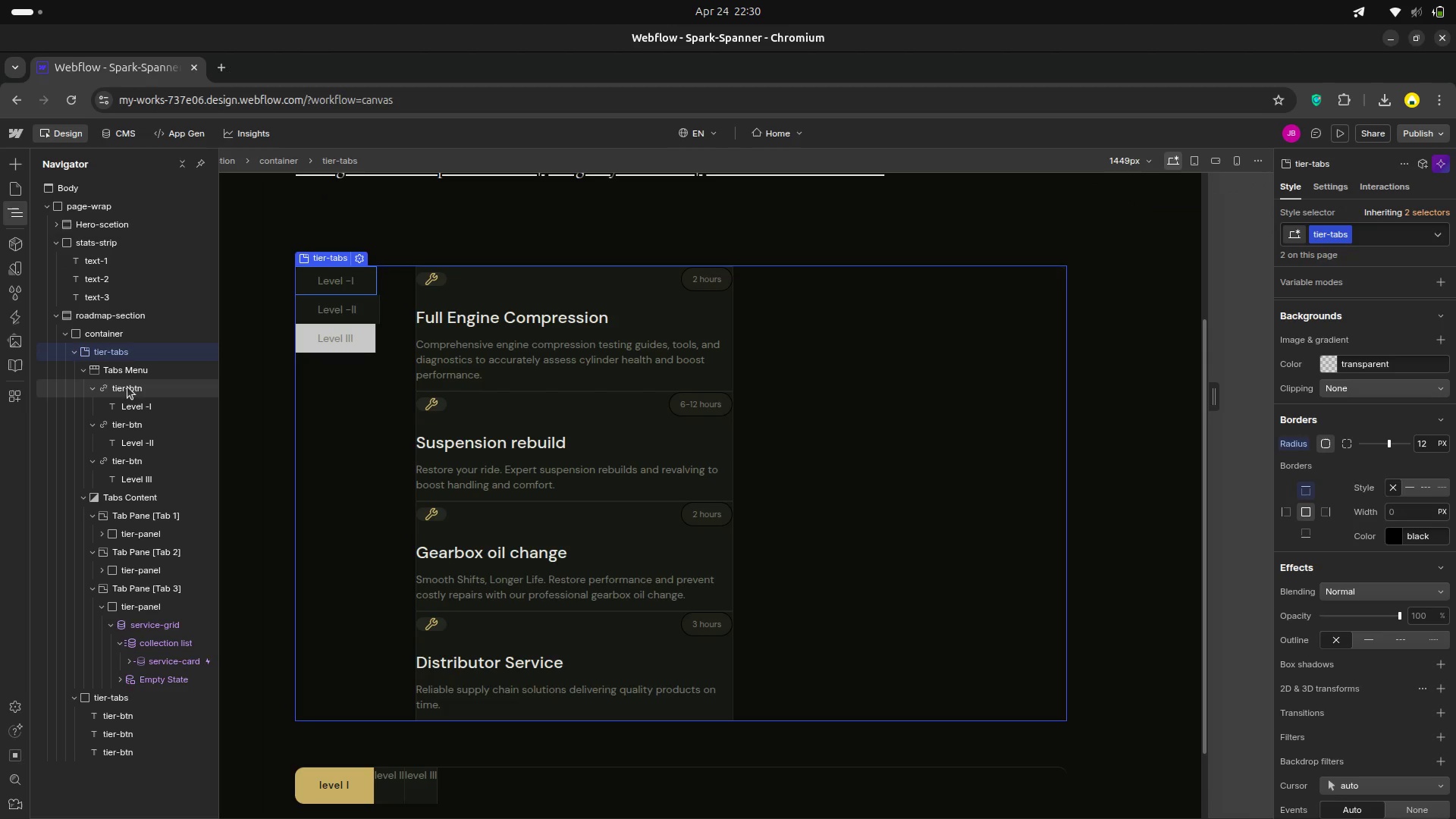 
wait(8.86)
 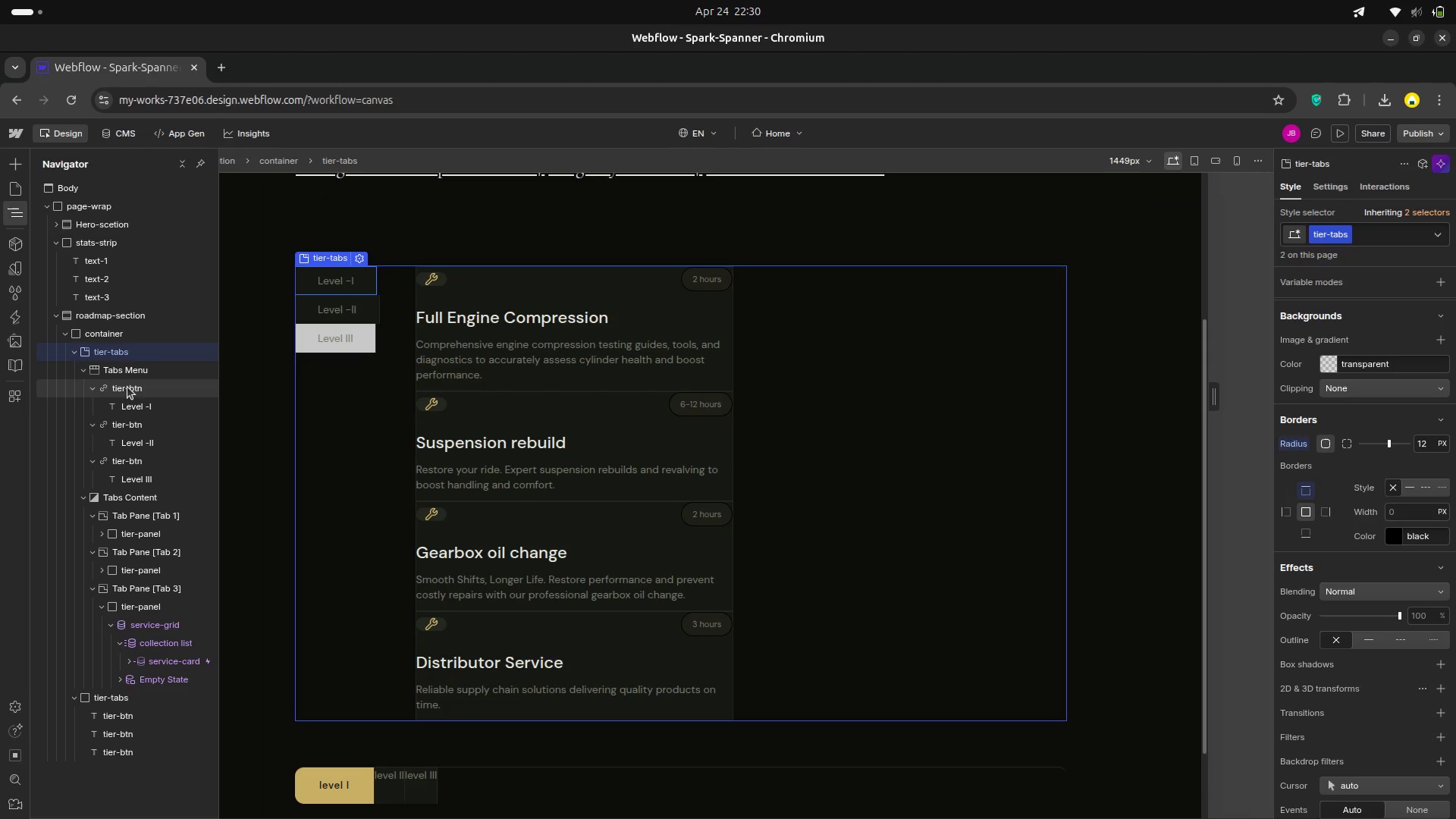 
scroll: coordinate [1329, 319], scroll_direction: up, amount: 4.0
 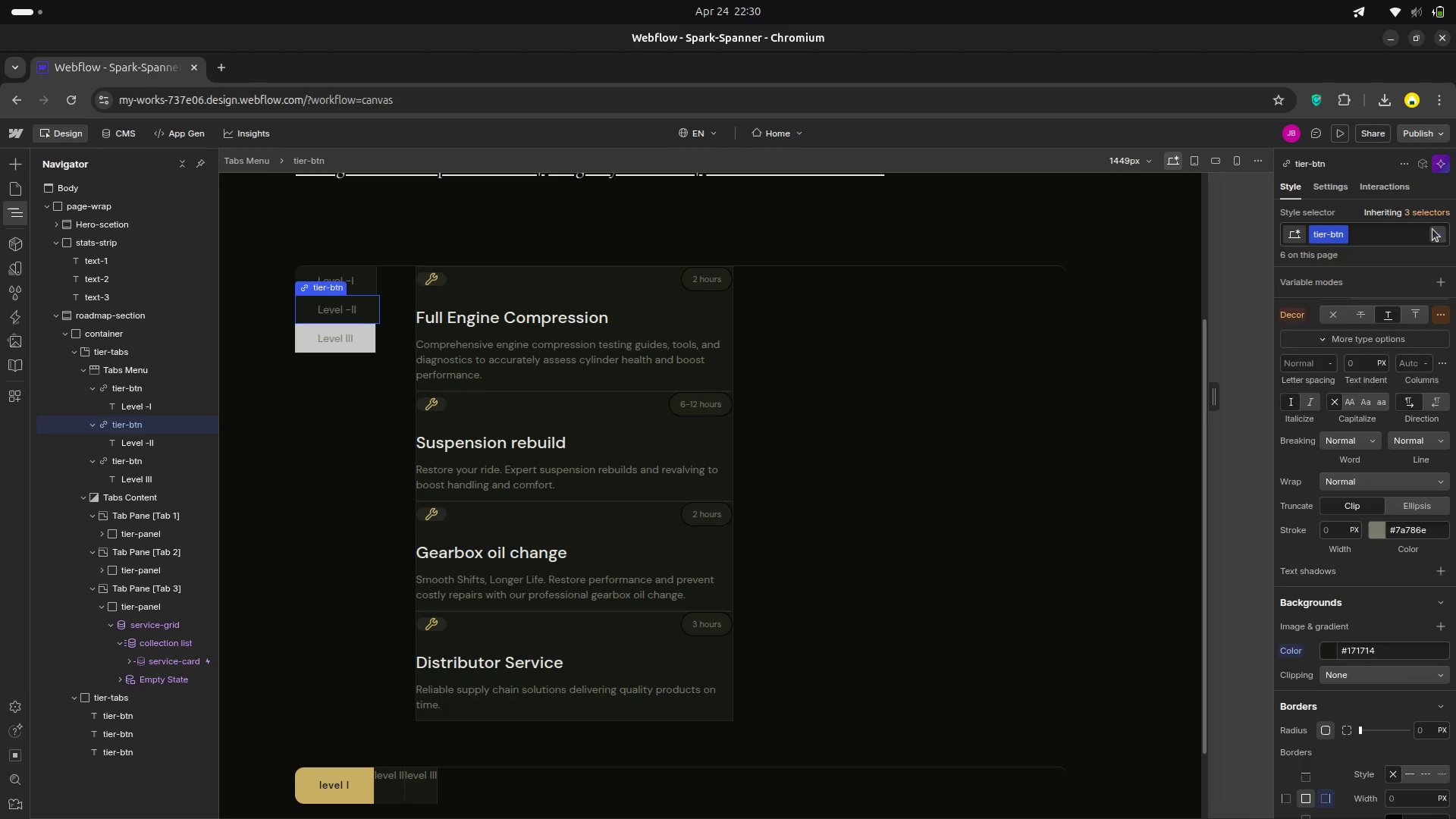 
left_click([1432, 229])
 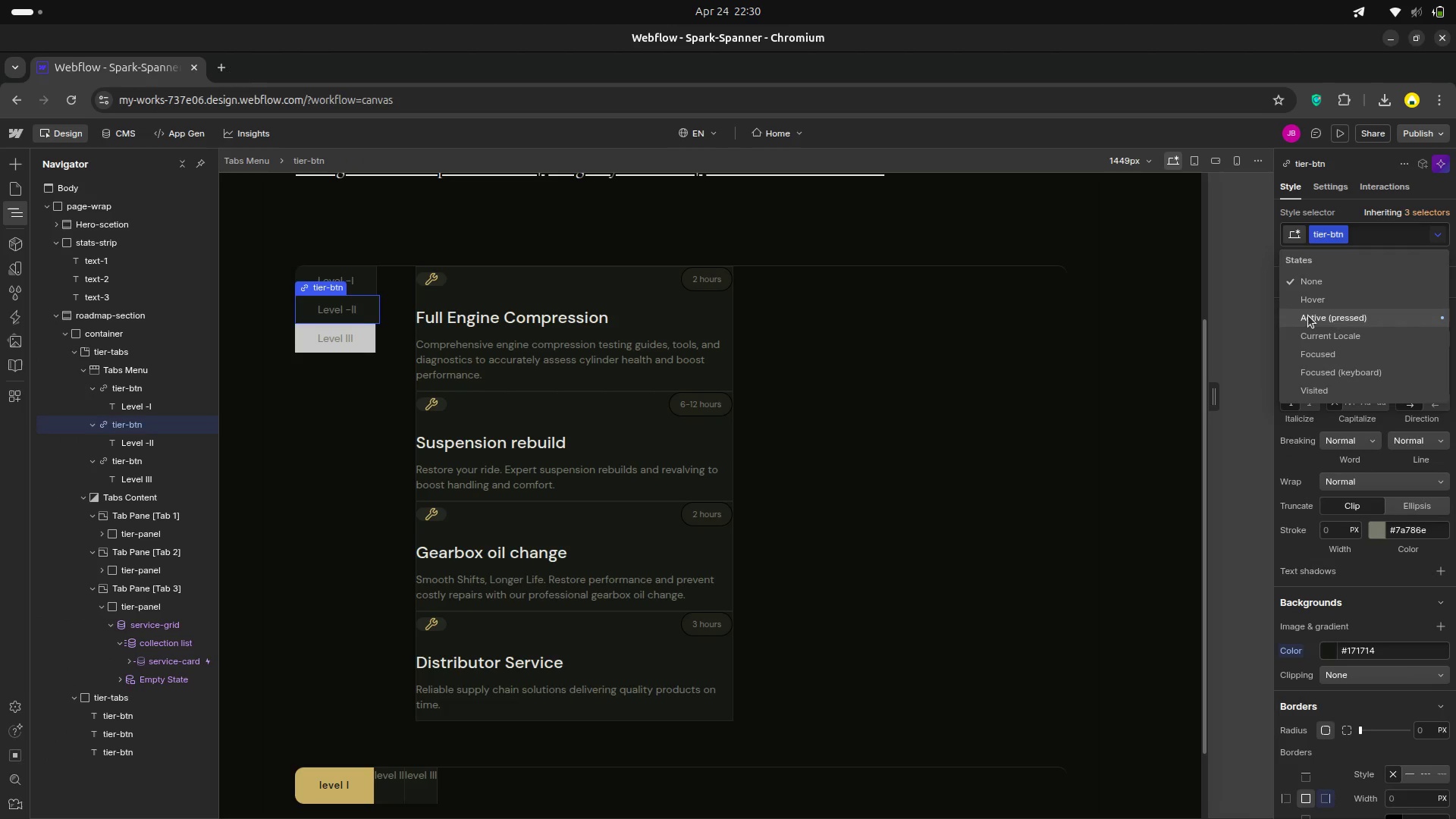 
left_click([1308, 315])
 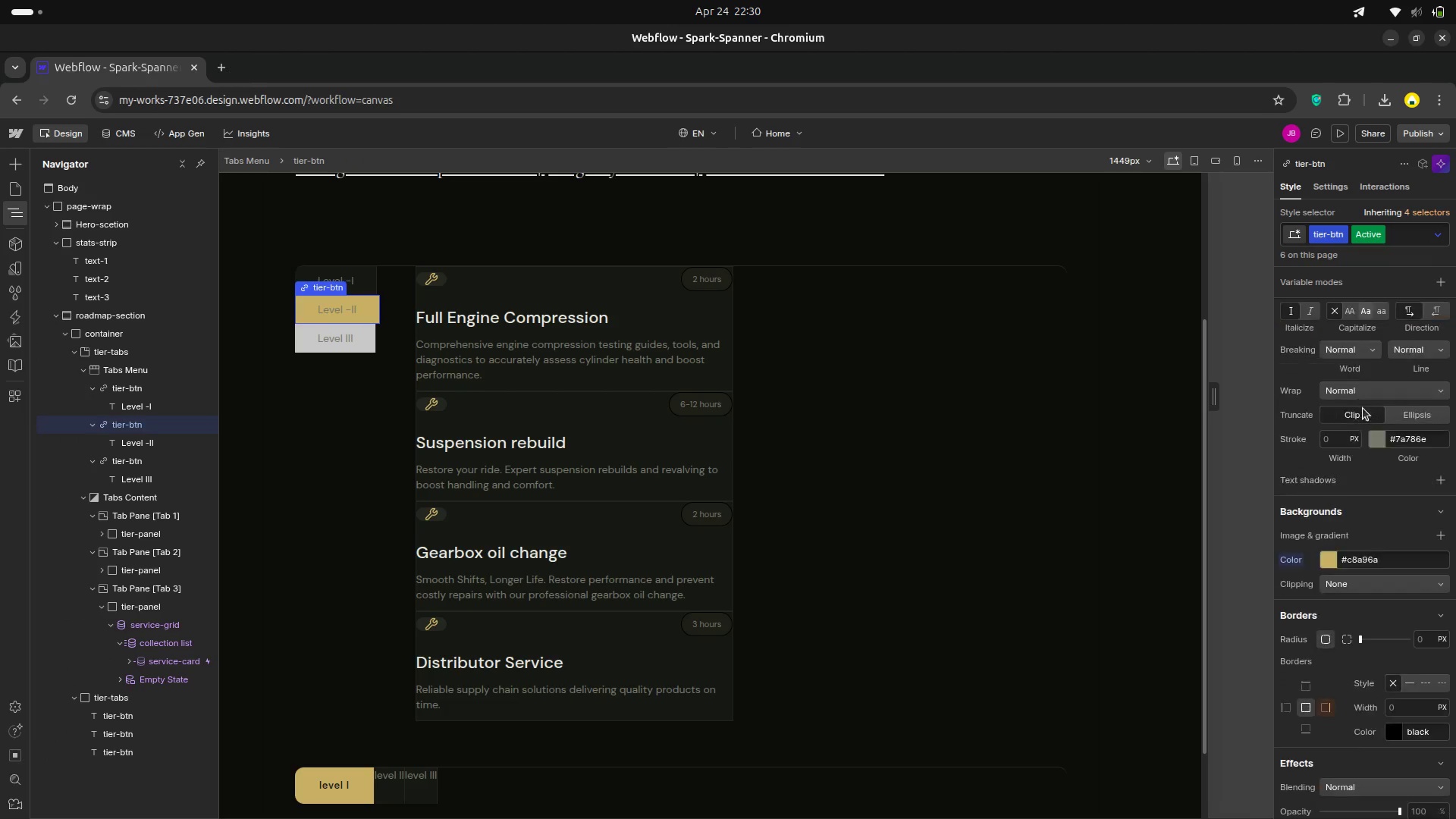 
scroll: coordinate [1357, 419], scroll_direction: down, amount: 3.0
 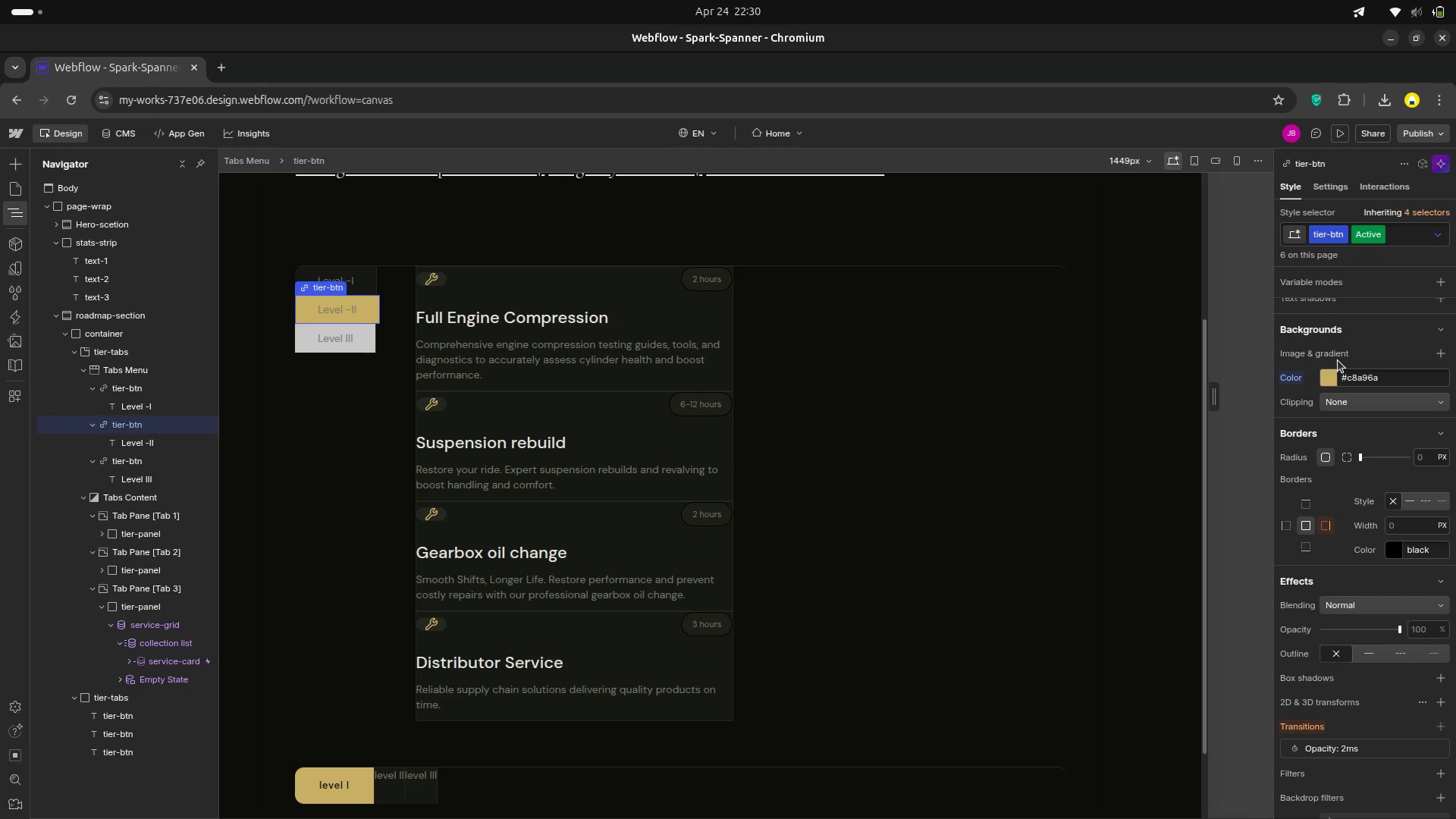 
scroll: coordinate [1343, 378], scroll_direction: up, amount: 9.0
 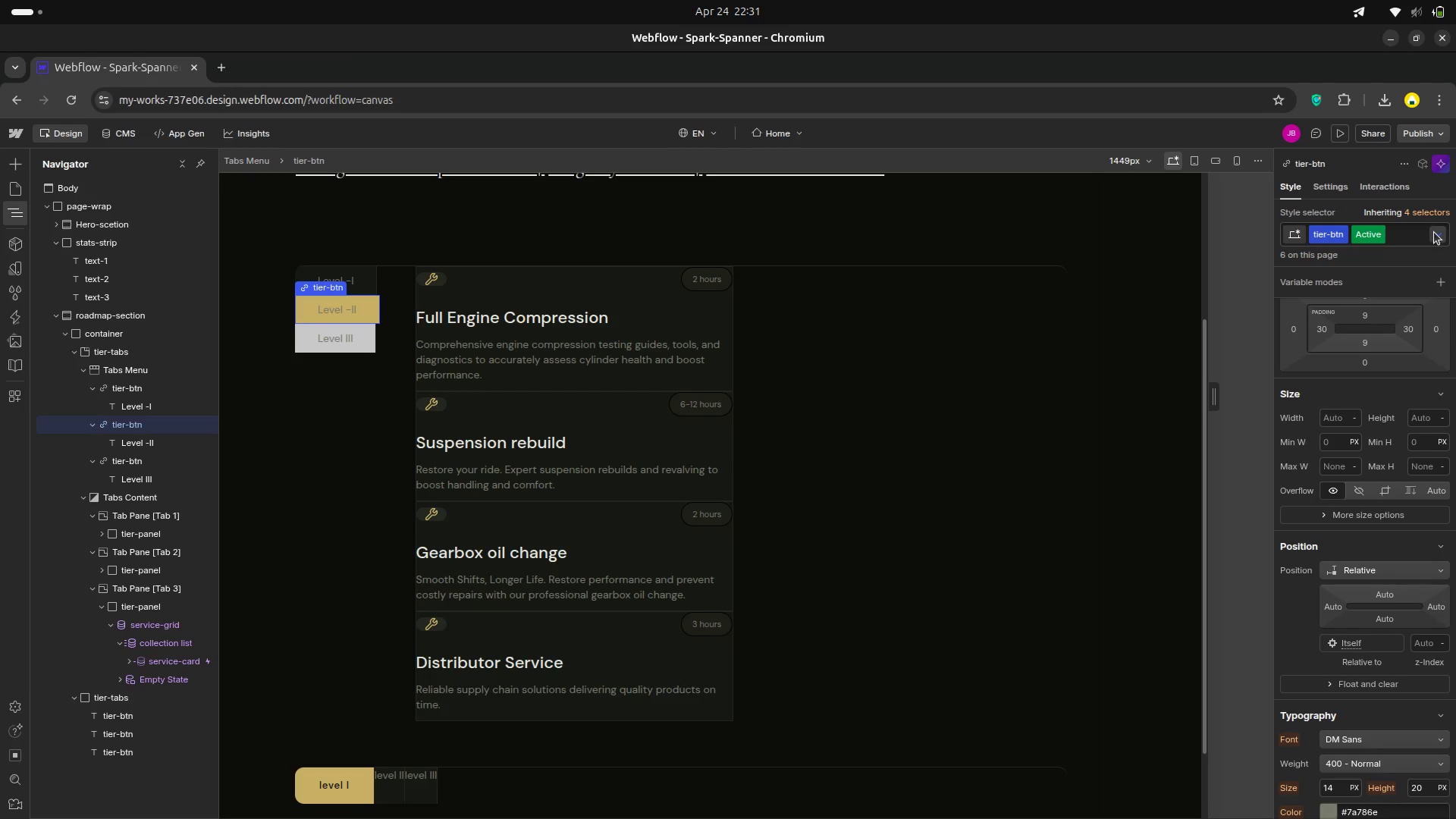 
left_click([1434, 232])
 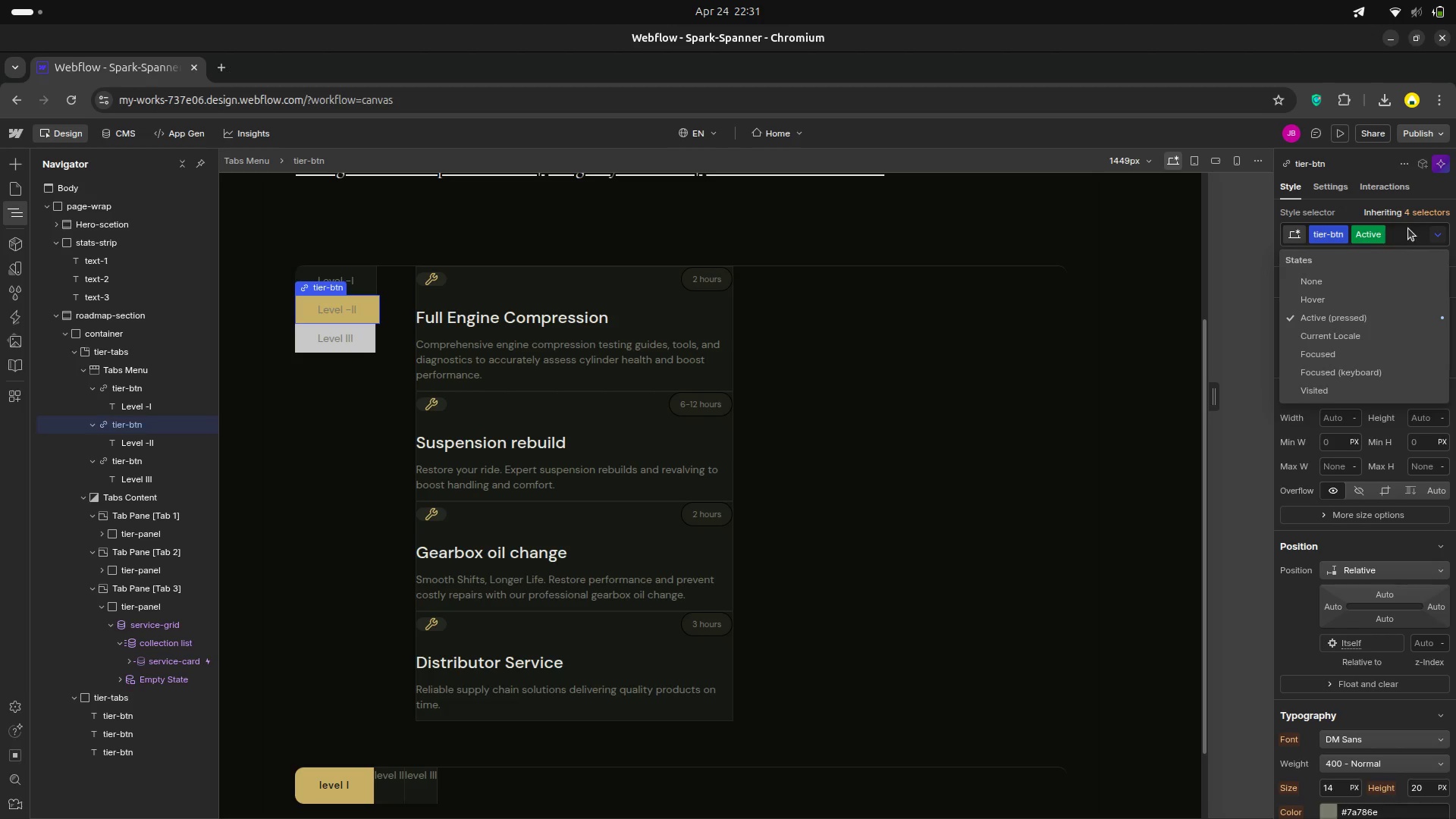 
left_click([1409, 228])
 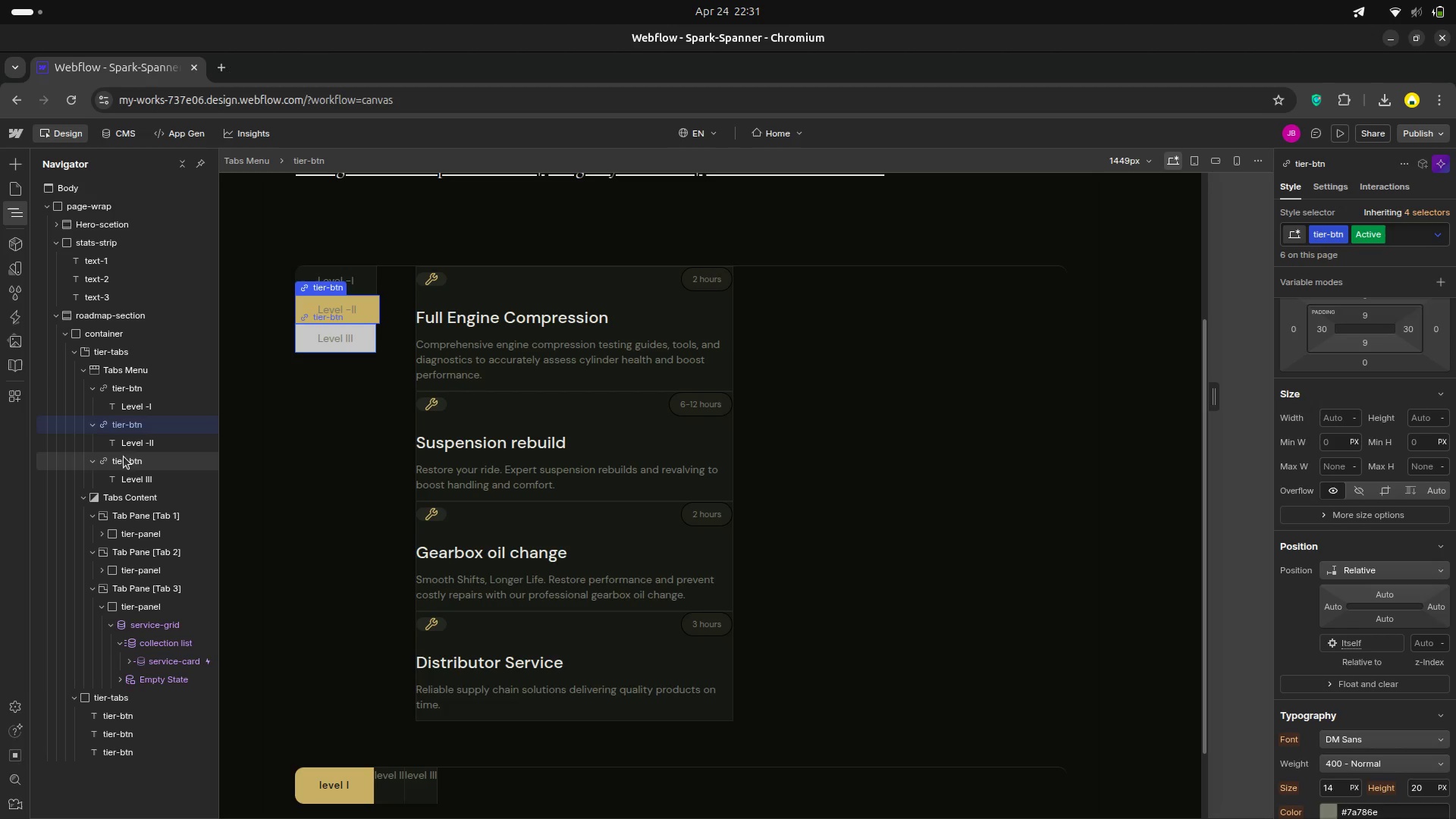 
left_click([135, 464])
 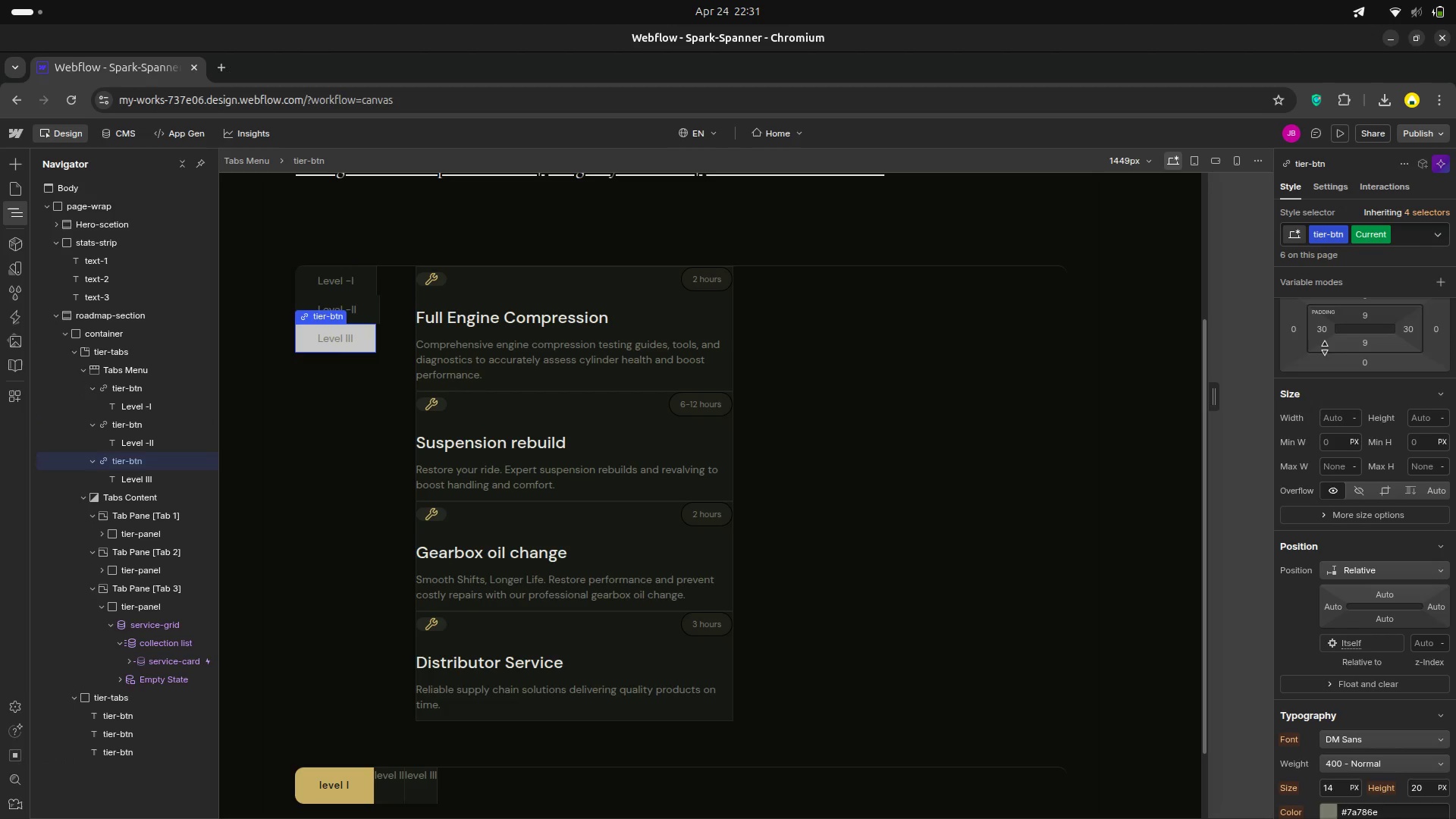 
scroll: coordinate [1325, 356], scroll_direction: up, amount: 2.0
 